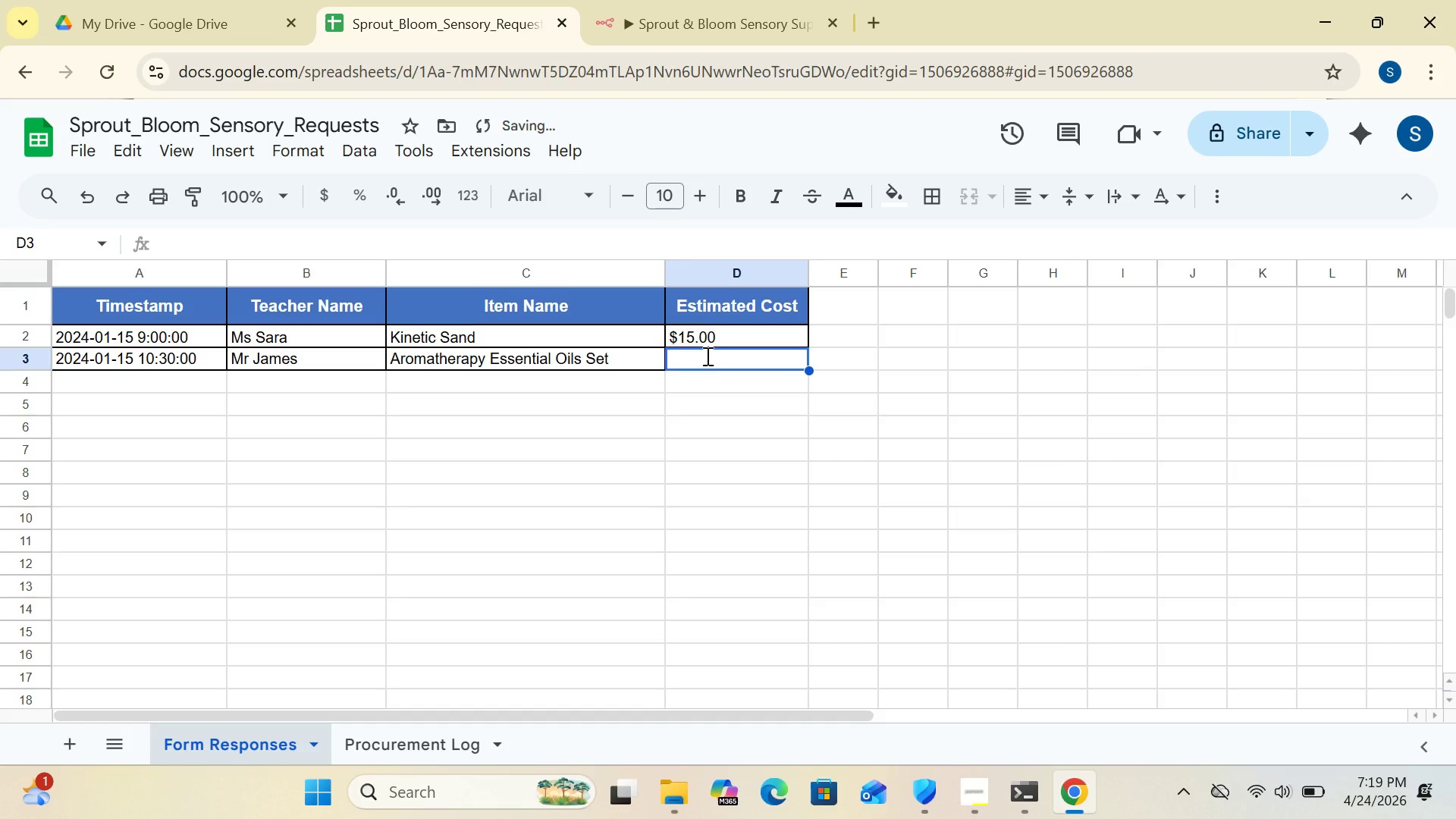 
type(55)
 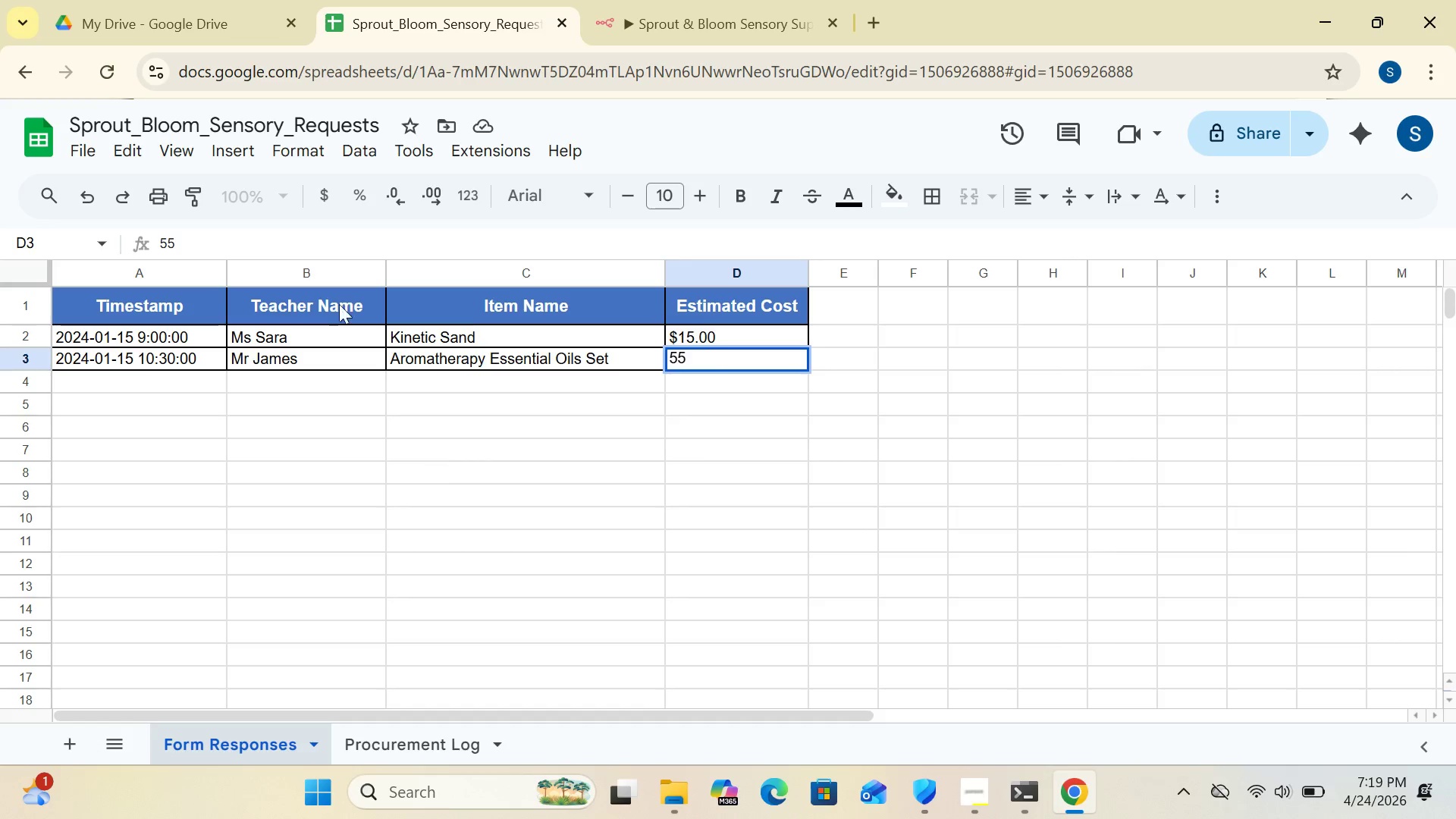 
wait(6.38)
 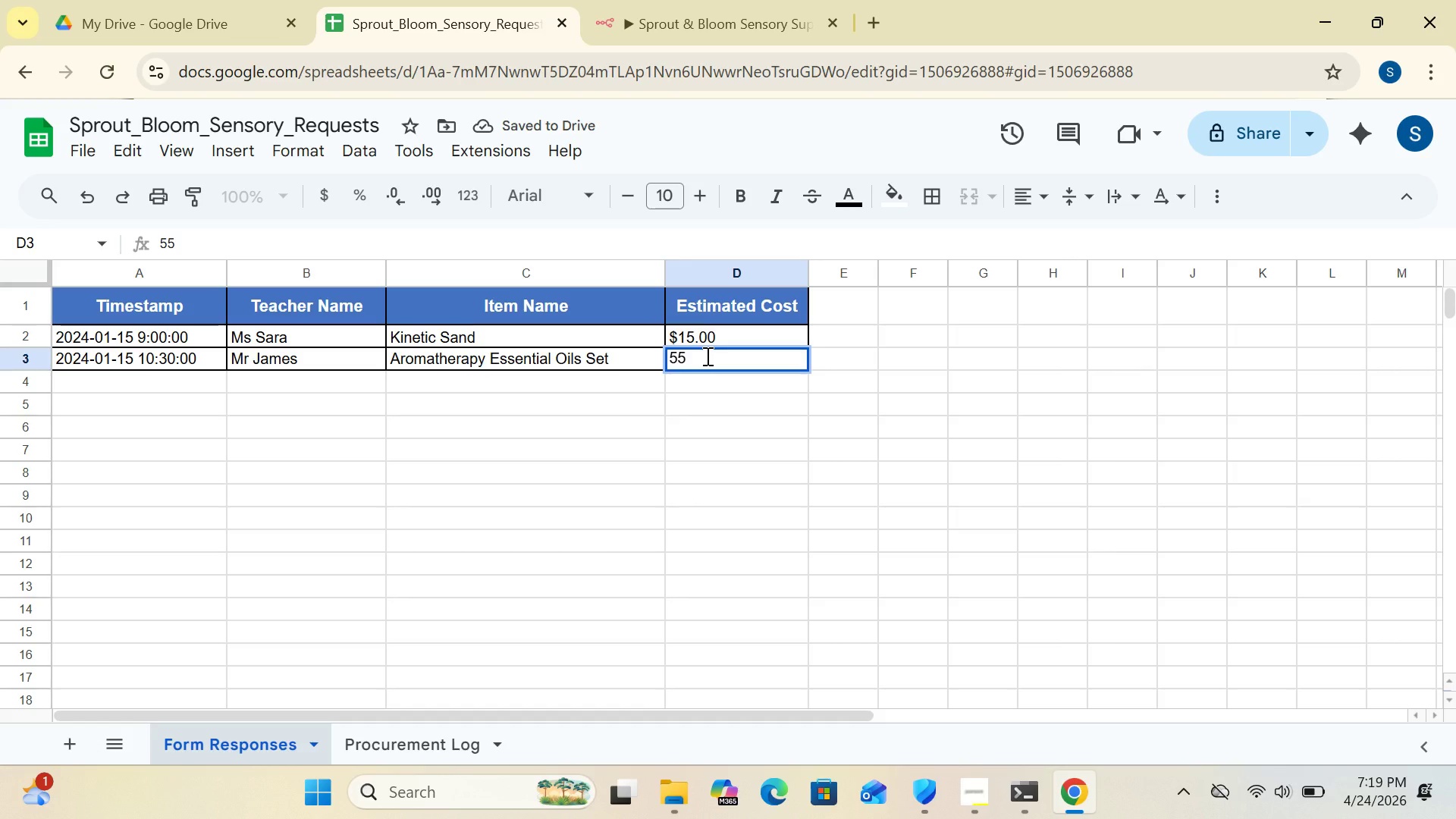 
left_click([674, 11])
 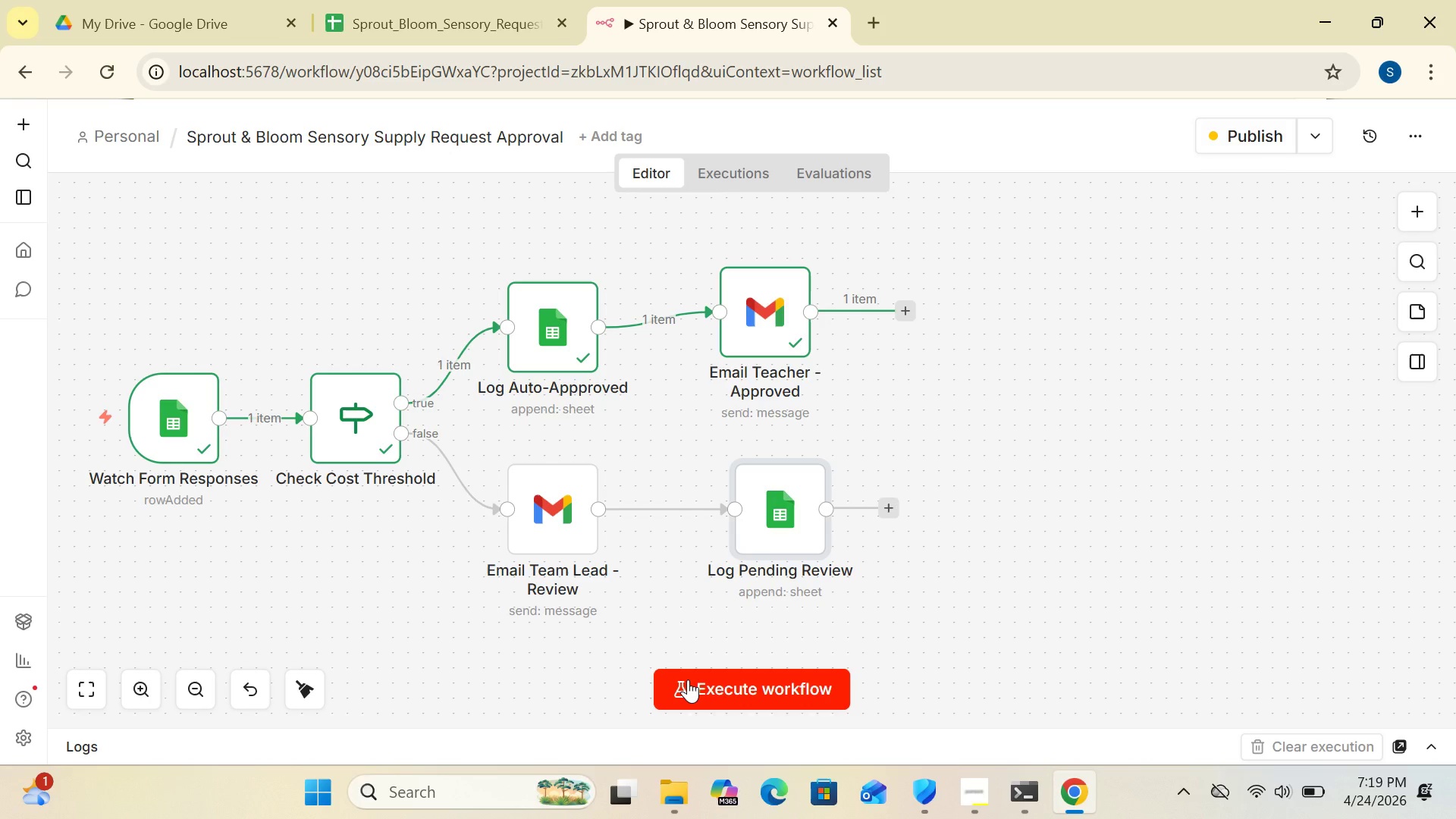 
left_click([688, 679])
 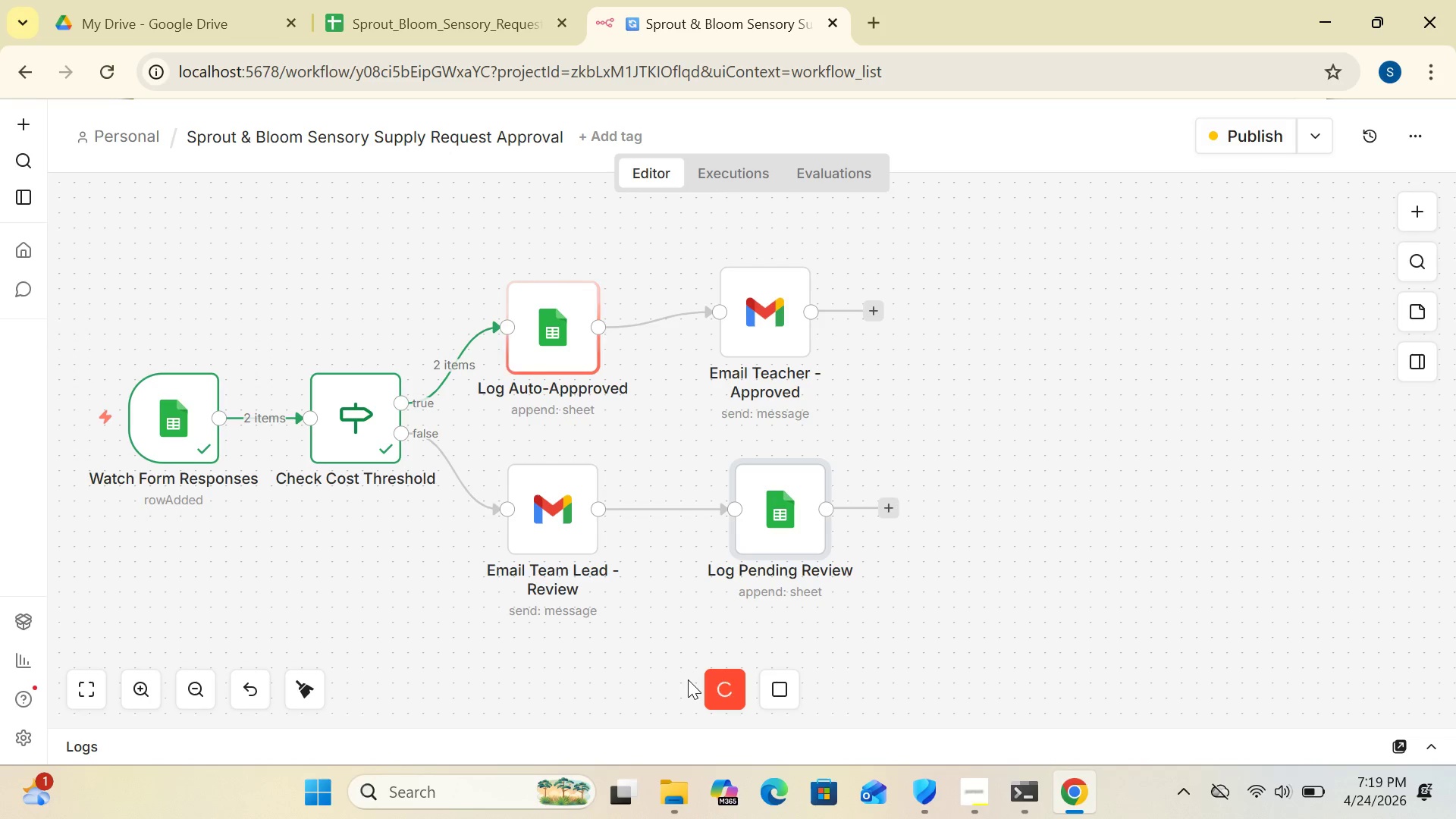 
wait(11.17)
 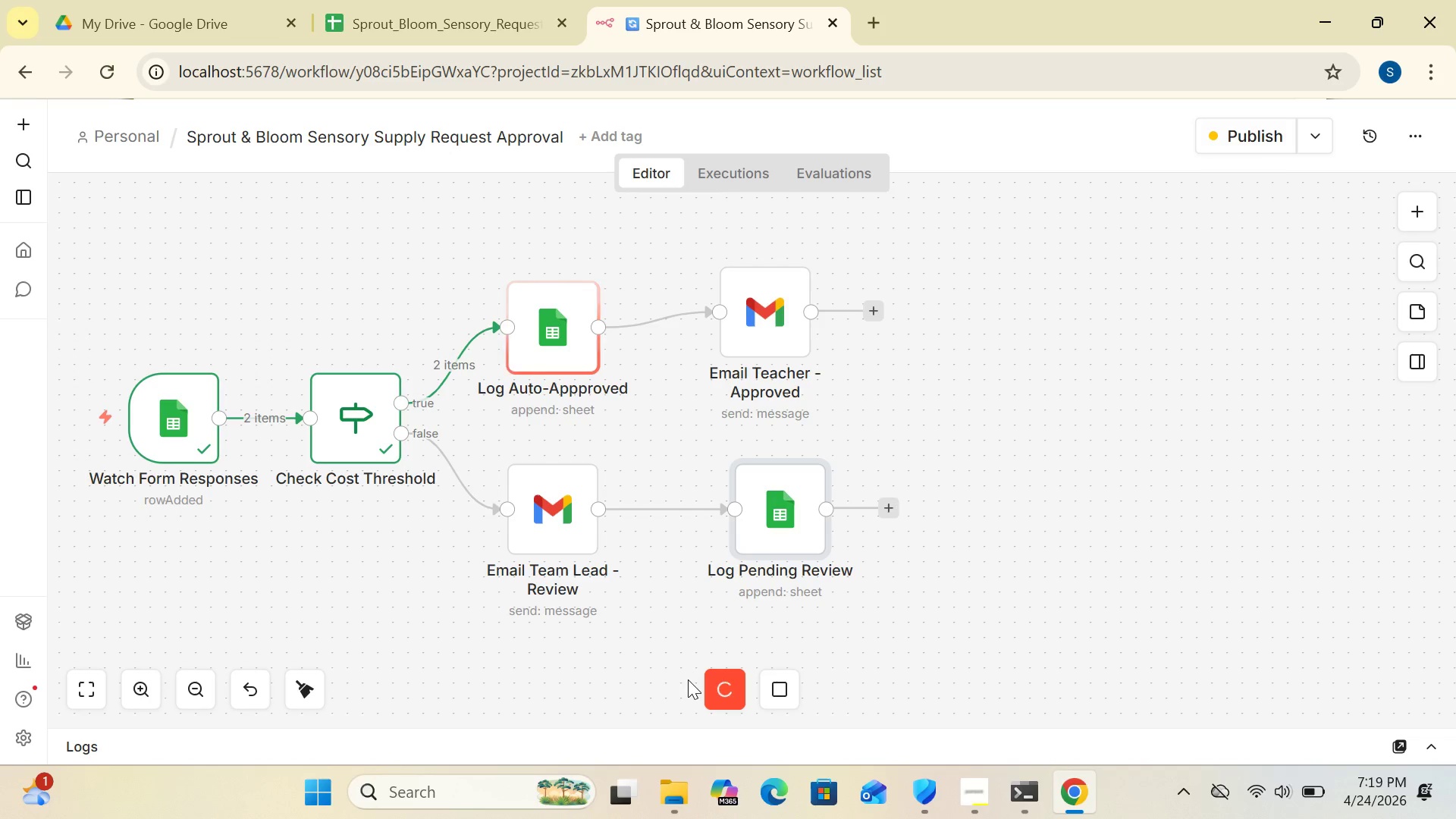 
left_click([430, 8])
 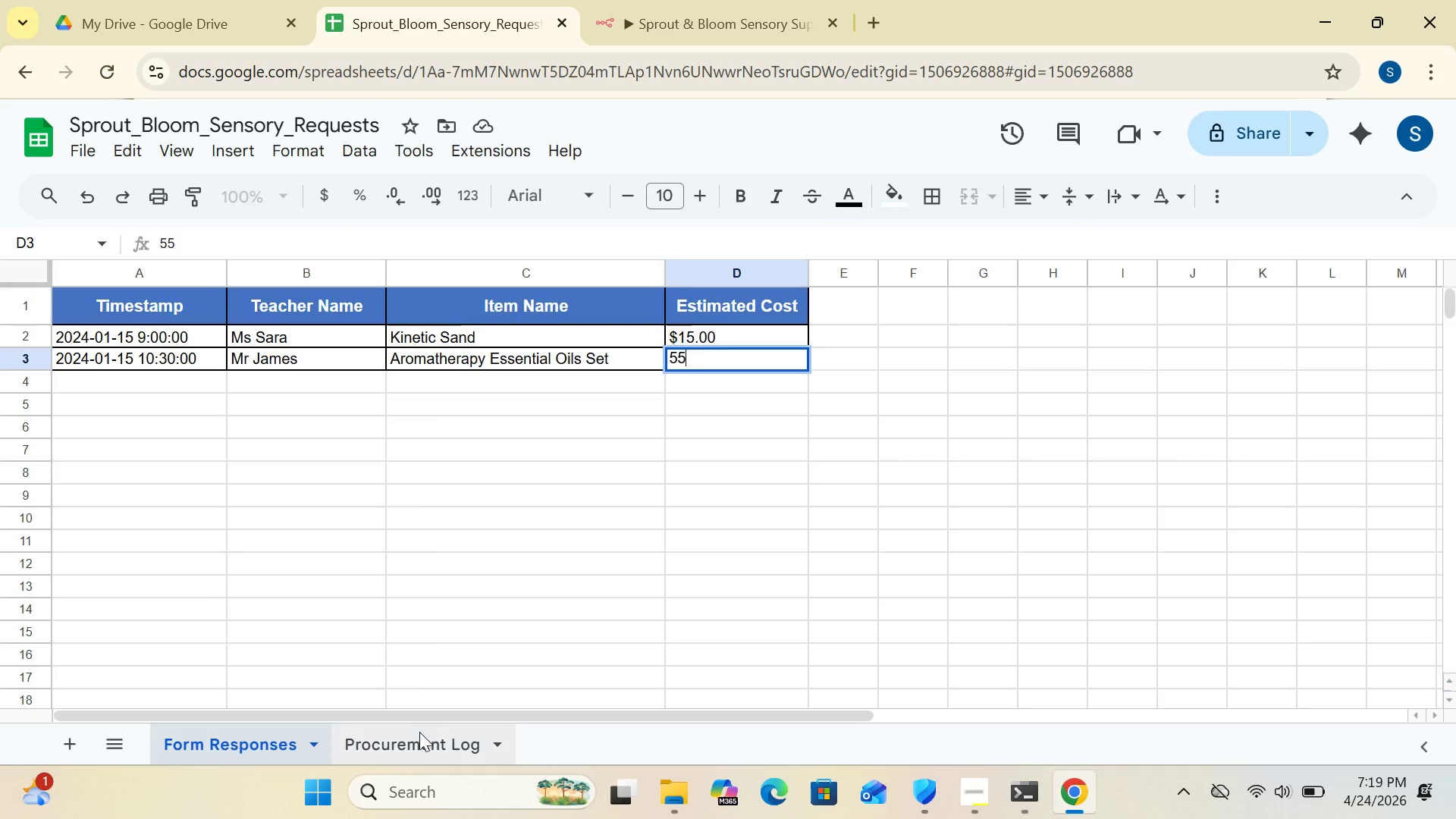 
left_click([416, 736])
 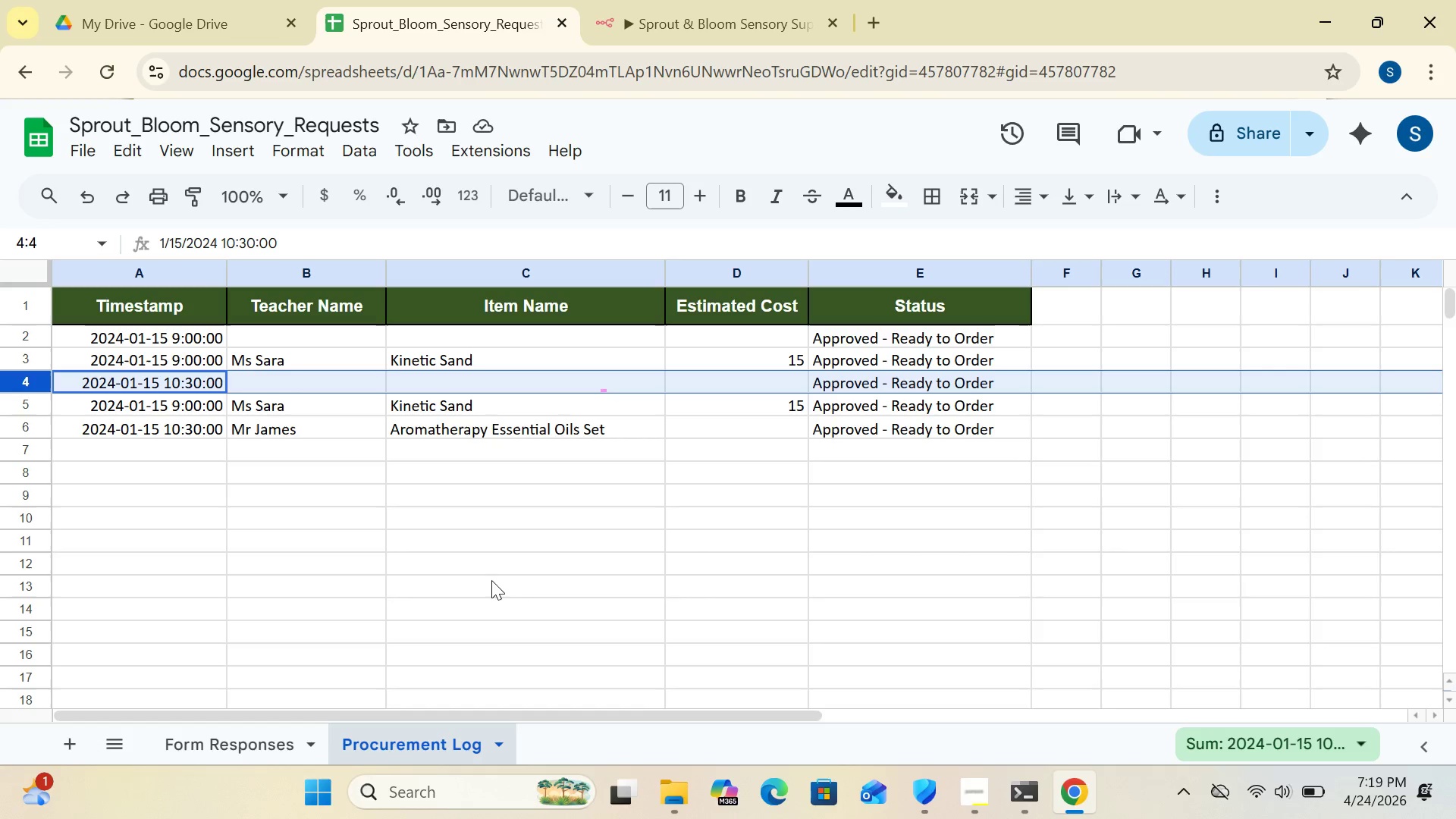 
wait(15.95)
 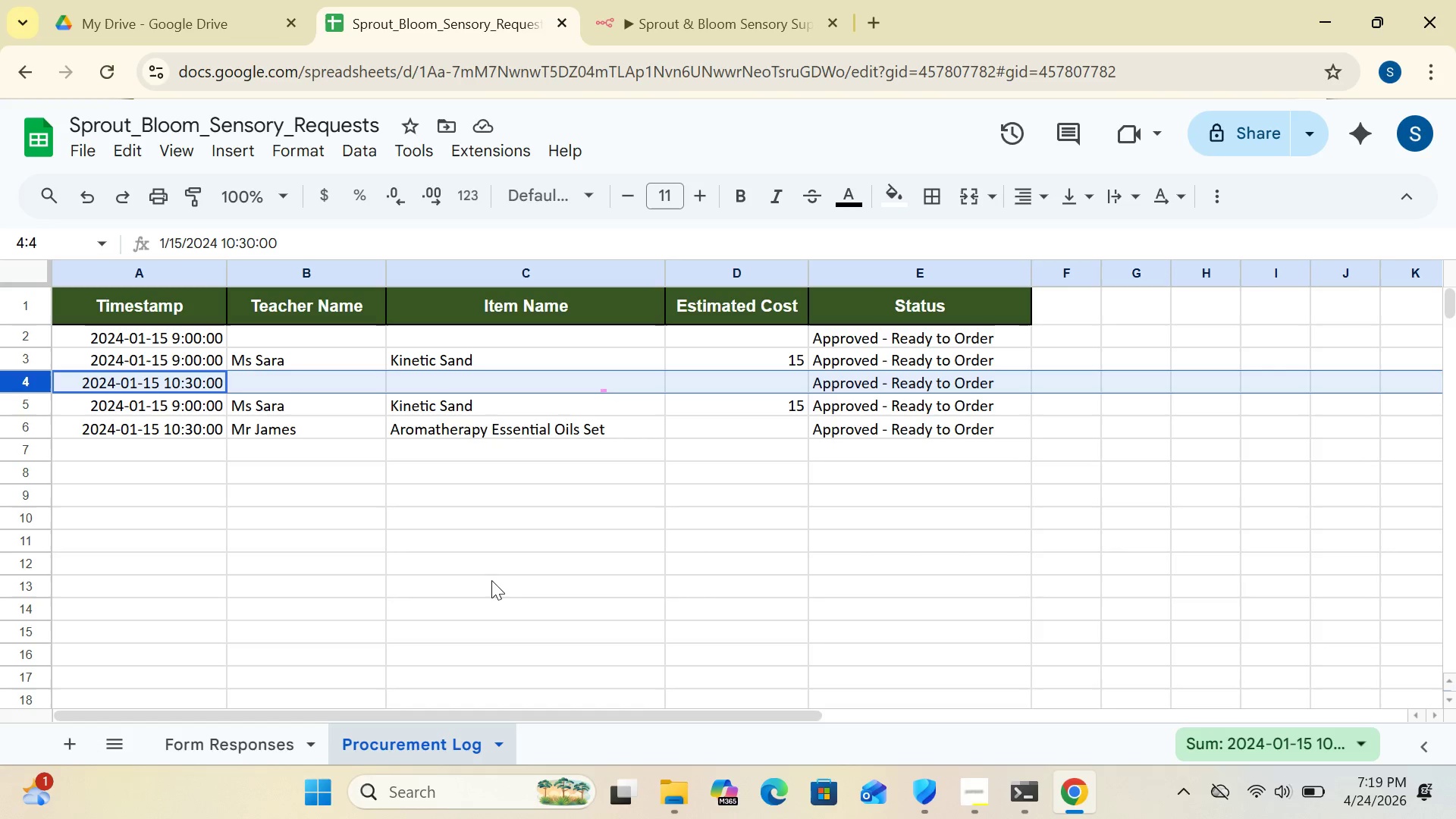 
left_click([268, 738])
 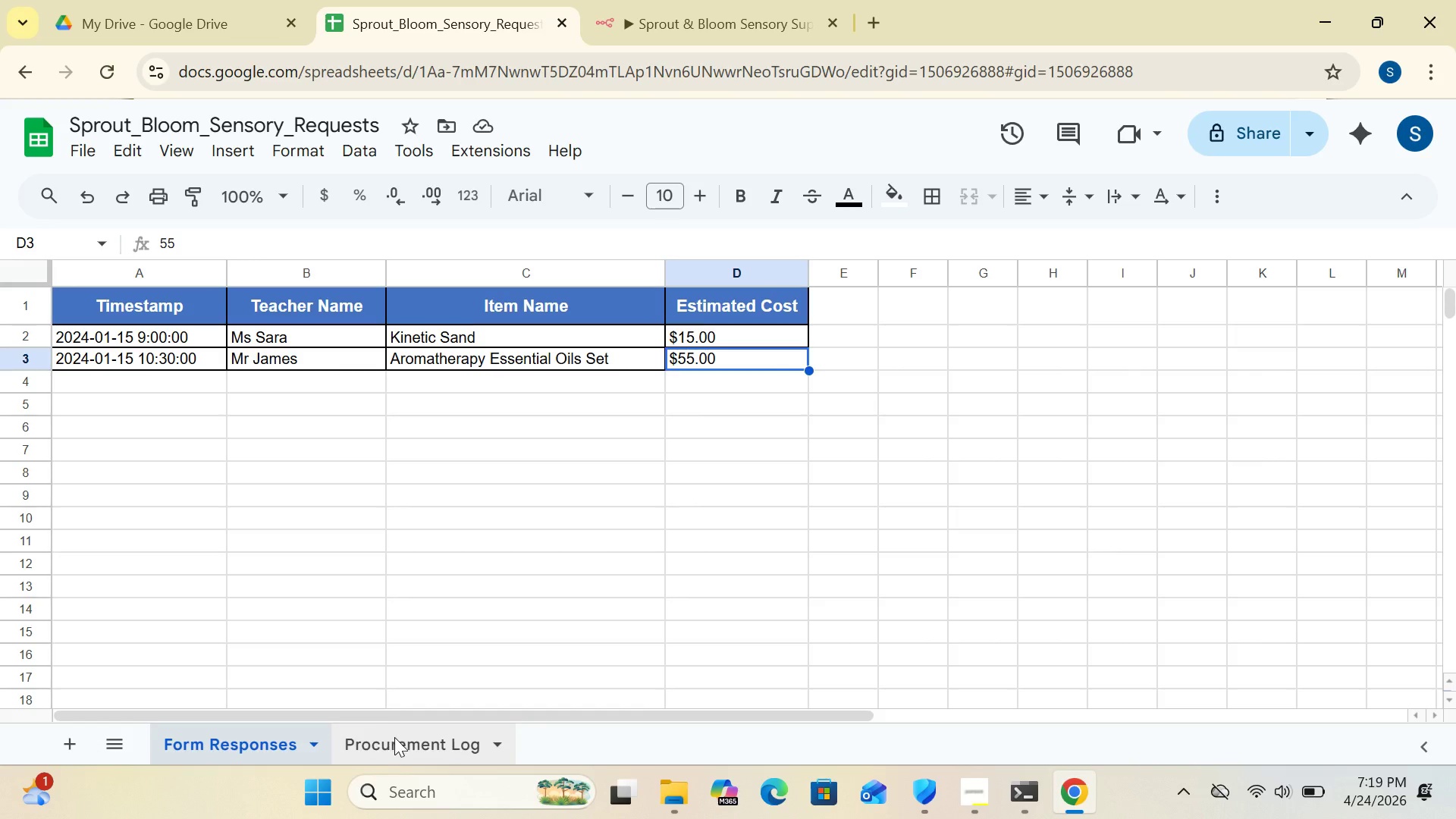 
left_click([394, 739])
 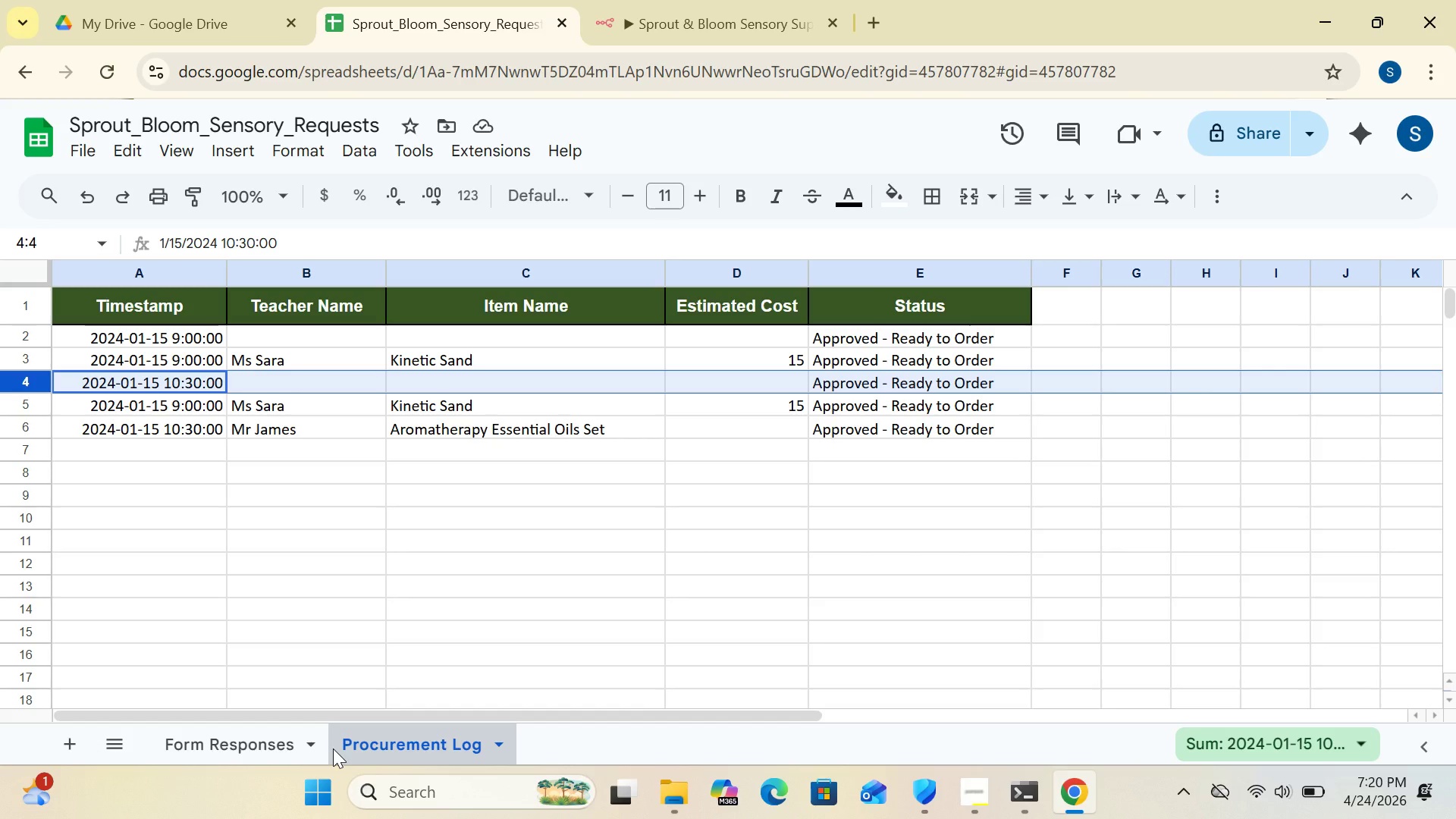 
wait(44.28)
 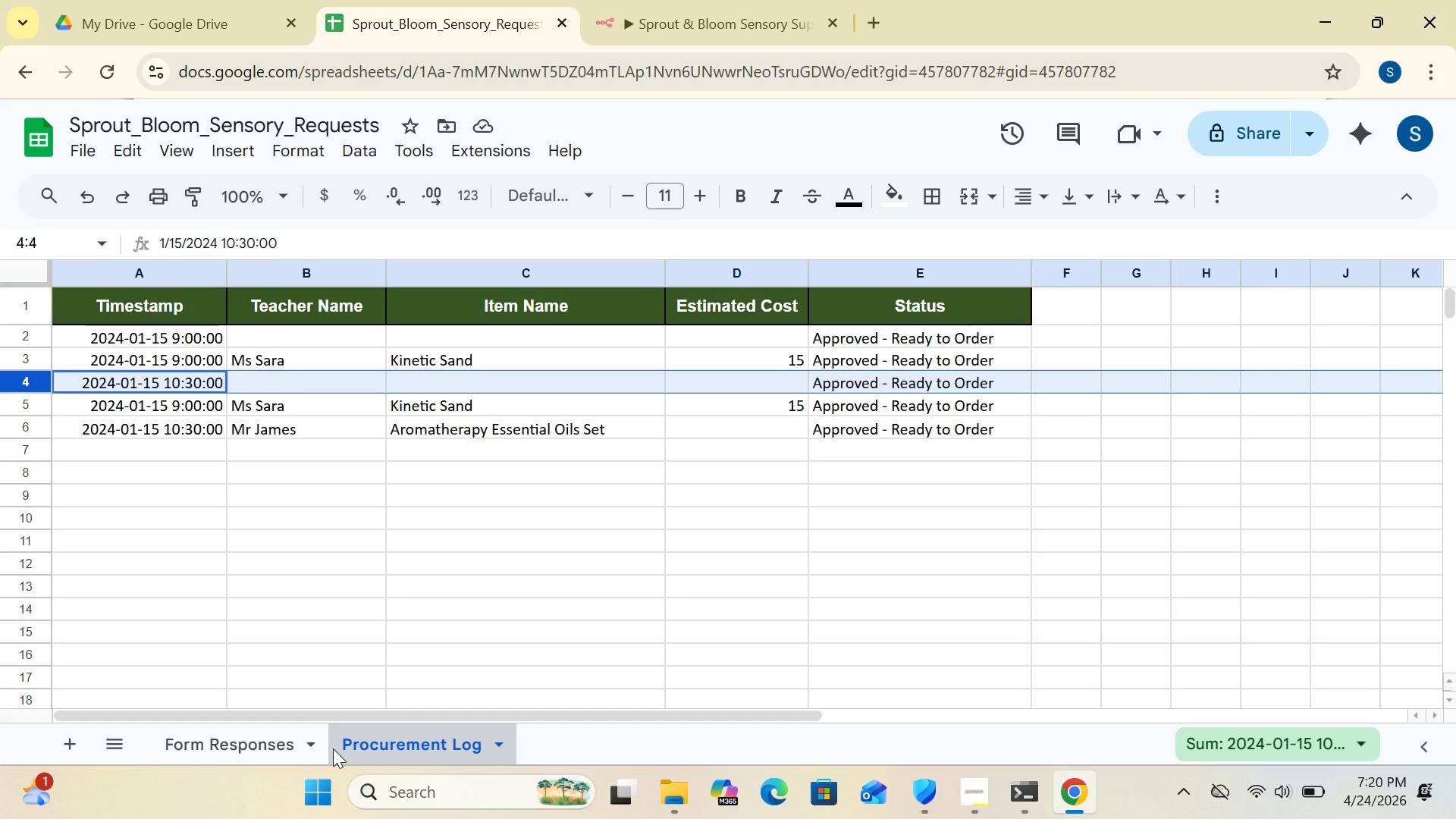 
left_click([662, 23])
 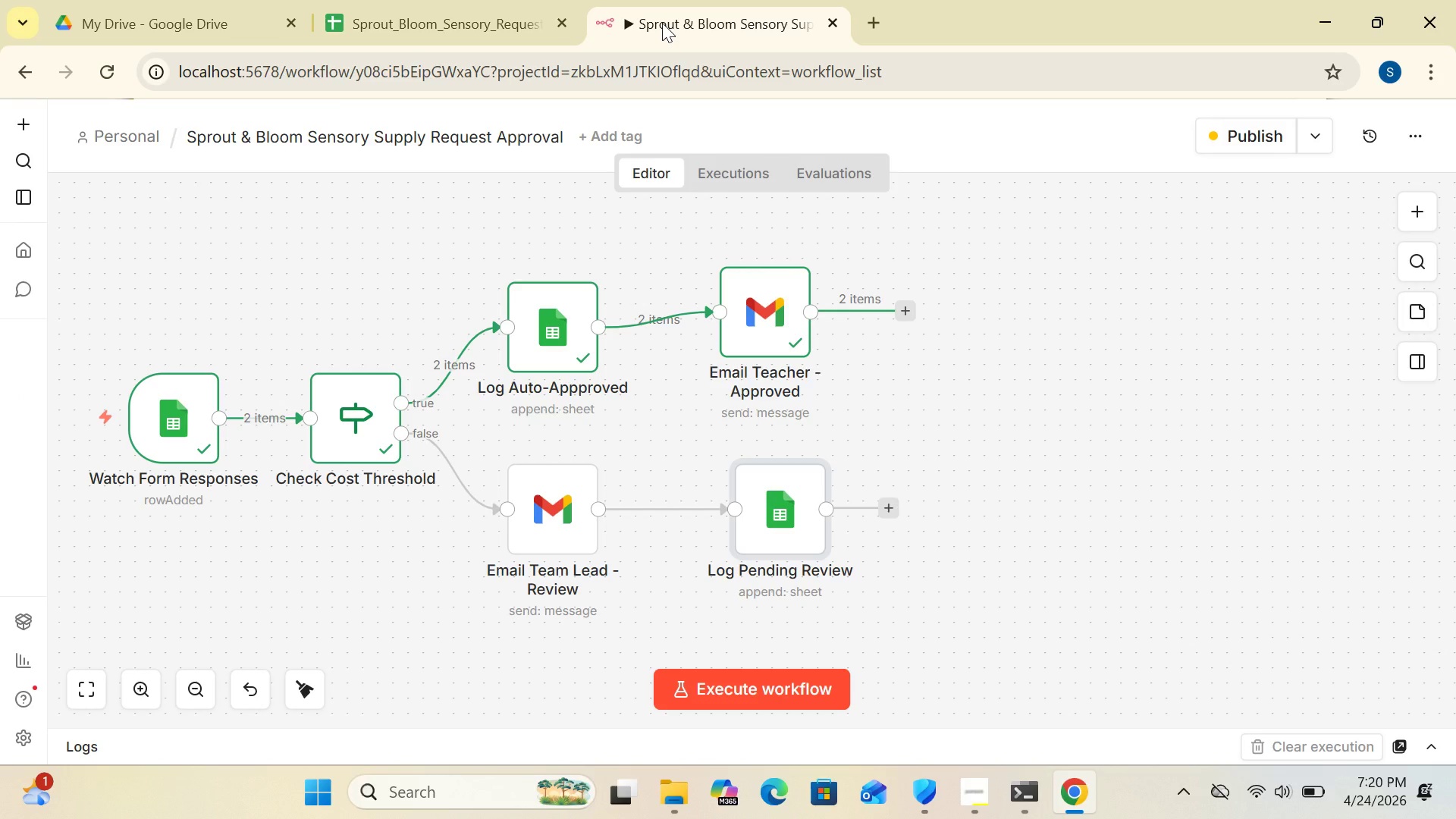 
wait(15.19)
 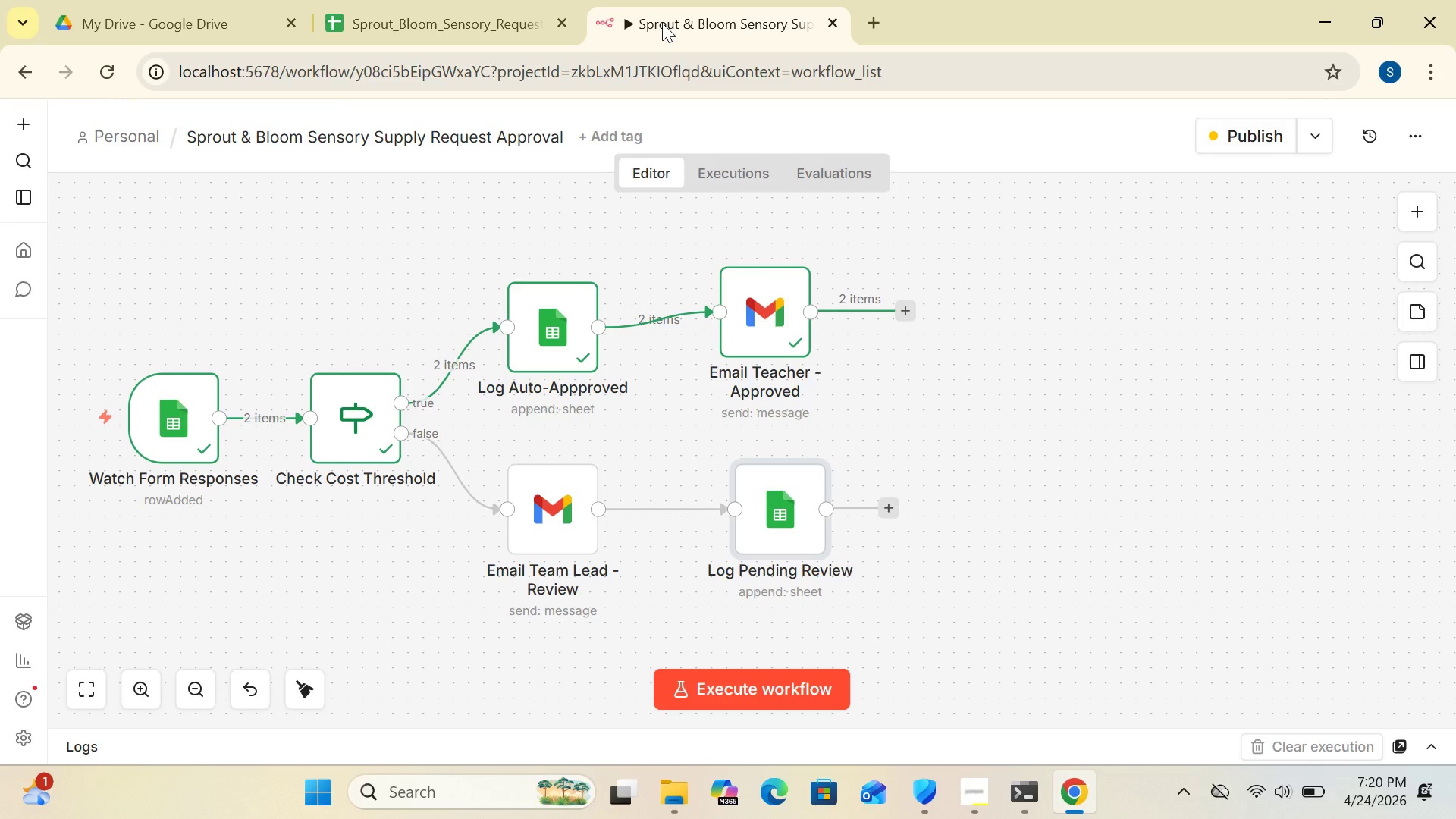 
left_click([497, 20])
 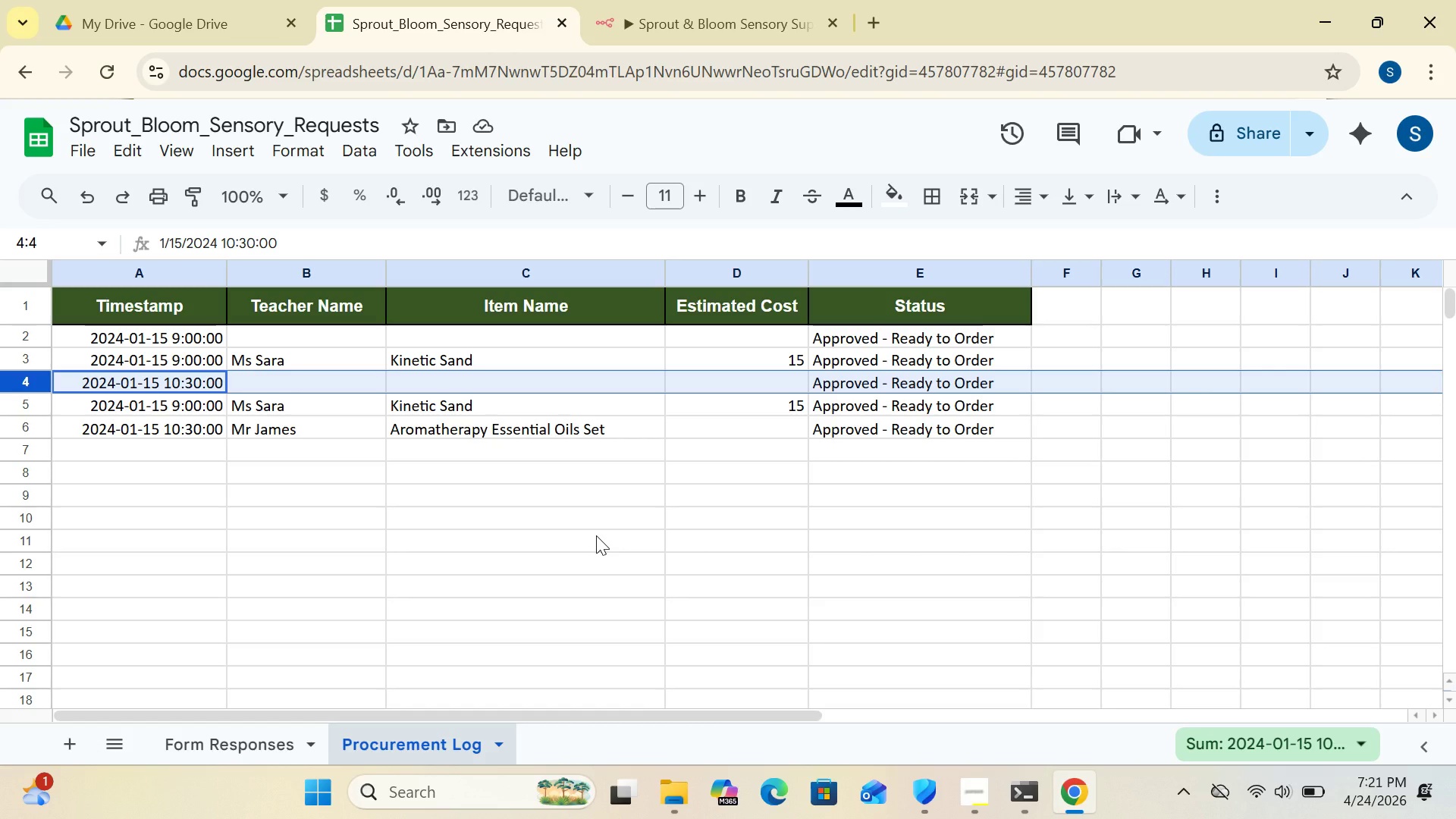 
wait(36.53)
 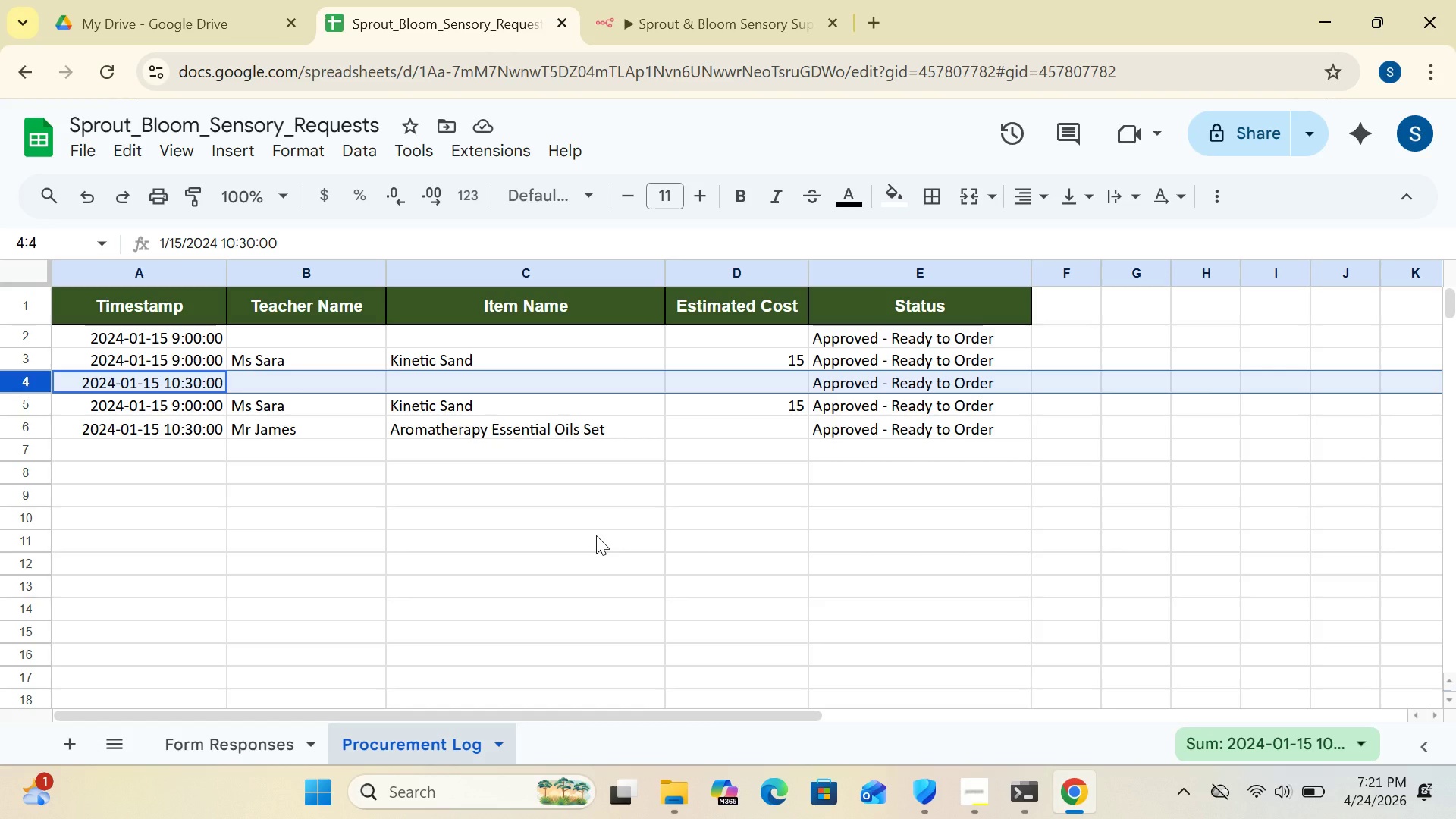 
mouse_move([717, 44])
 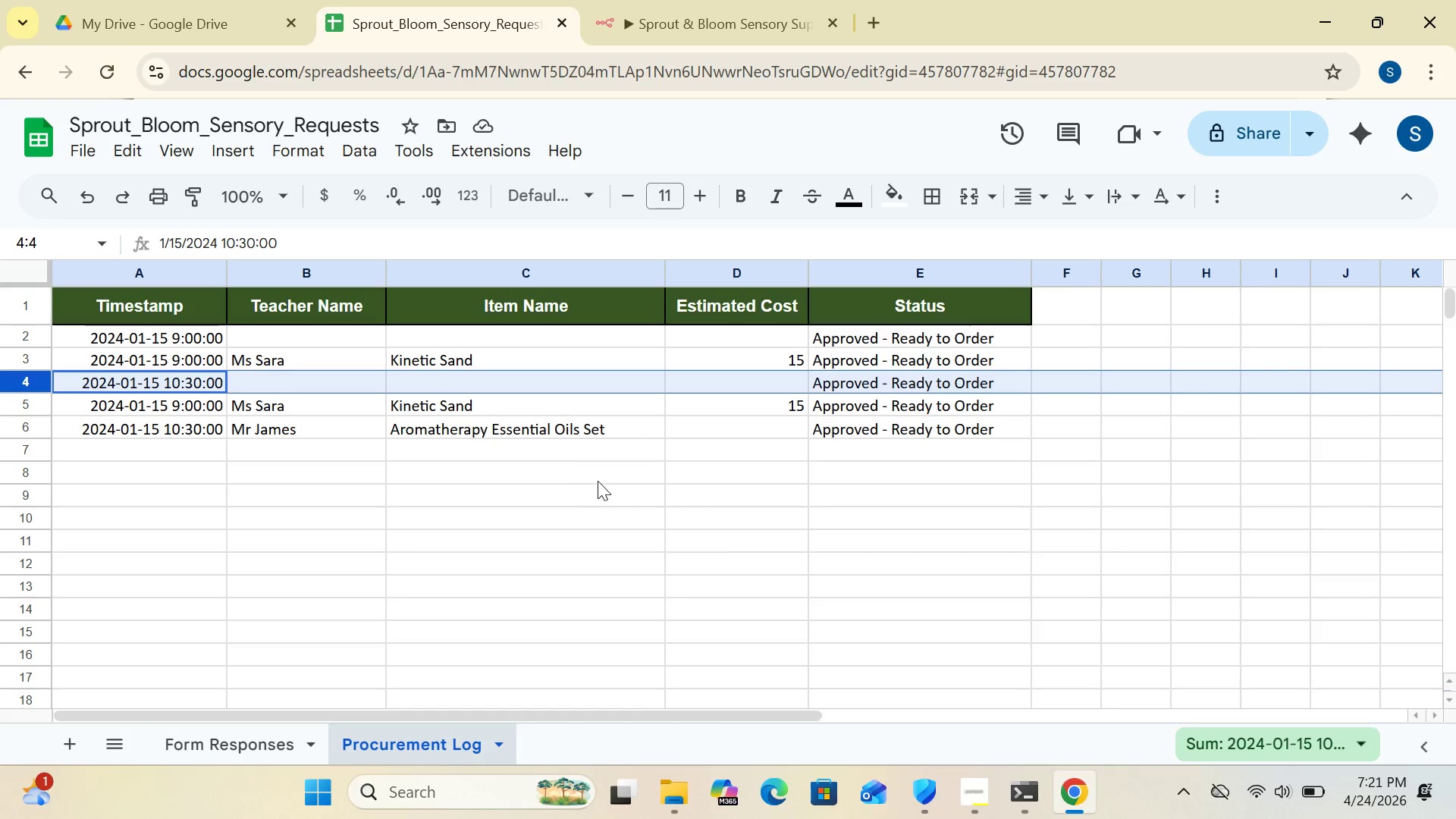 
wait(10.81)
 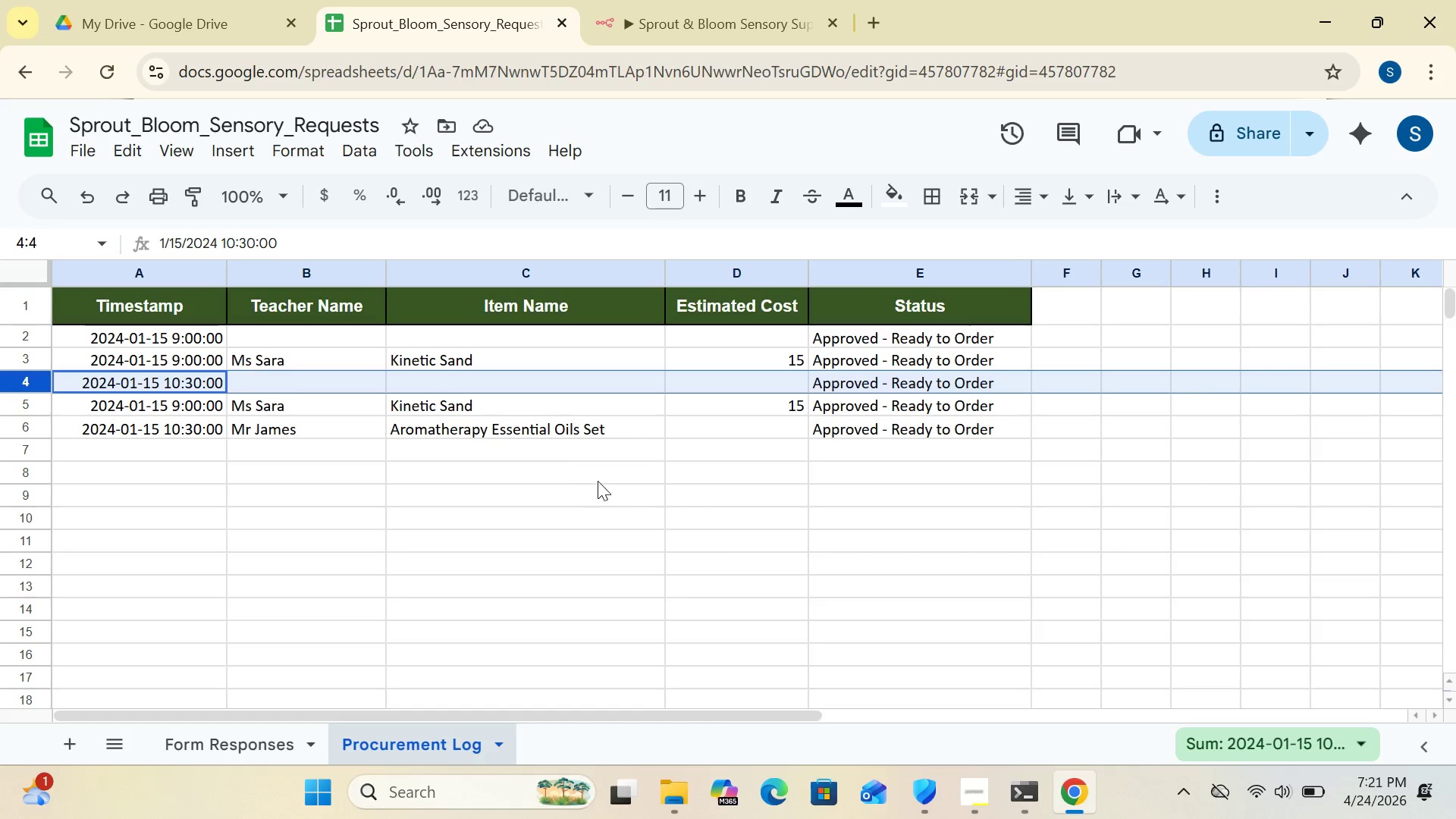 
left_click([647, 21])
 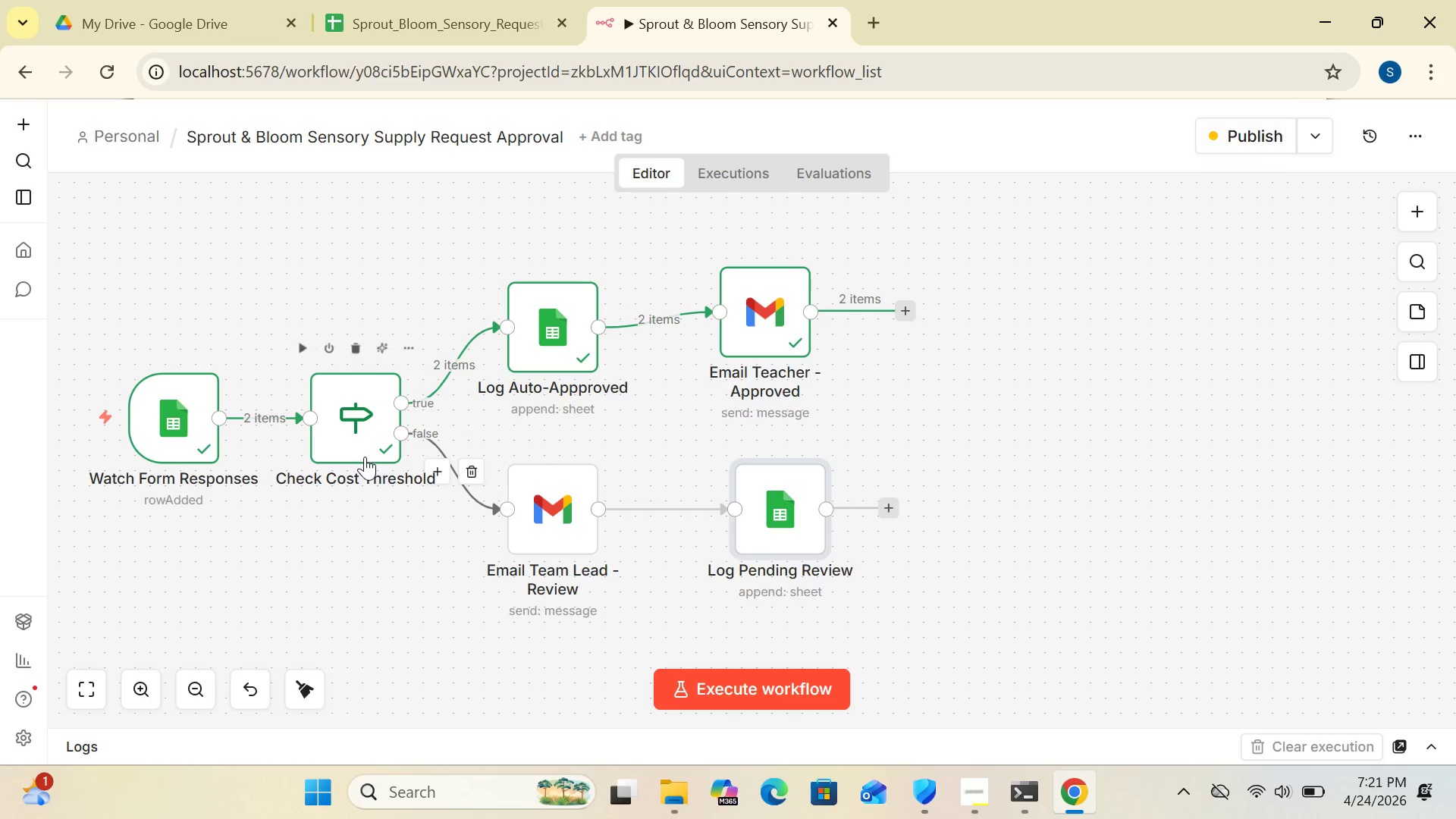 
double_click([370, 439])
 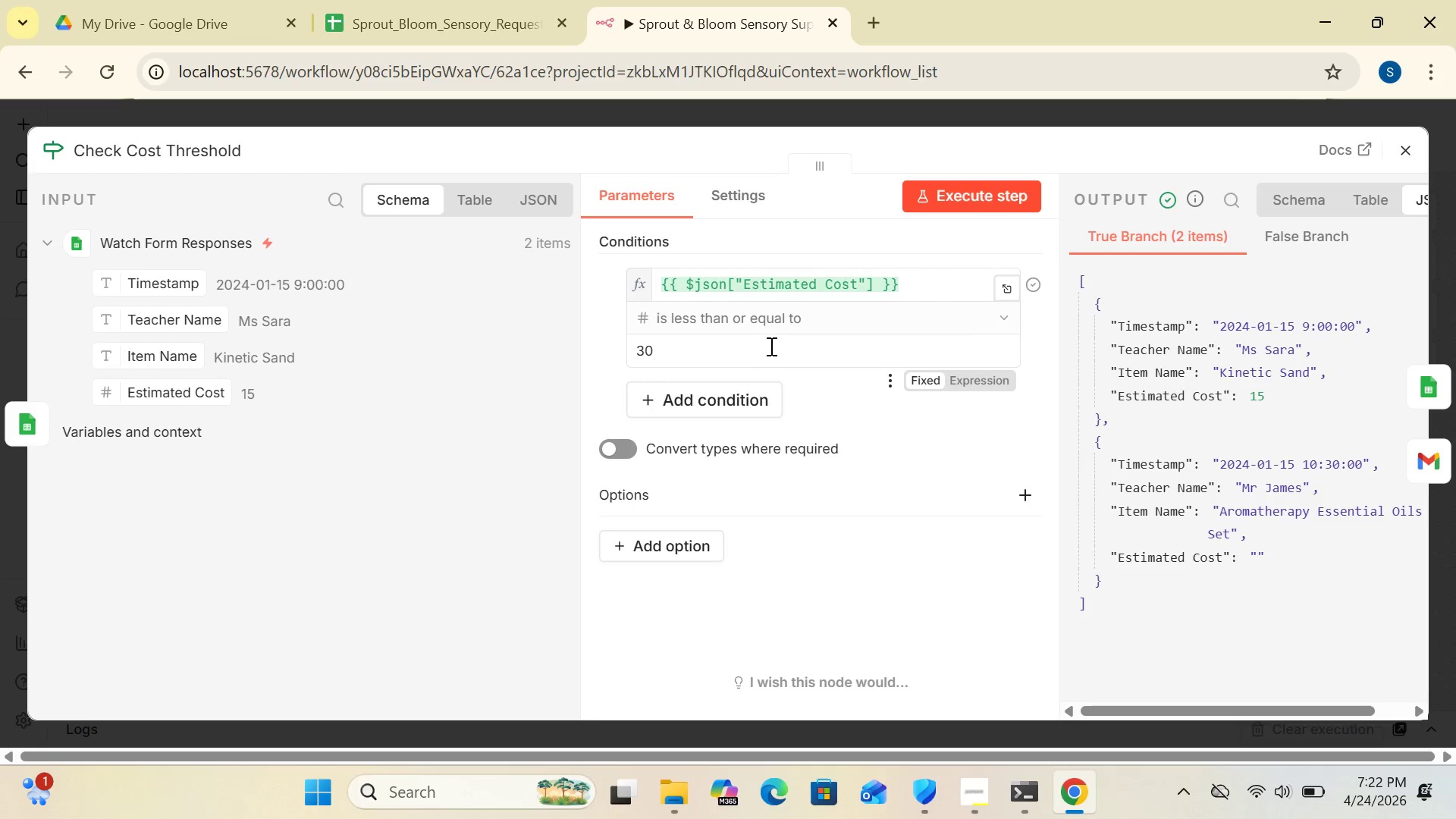 
wait(24.61)
 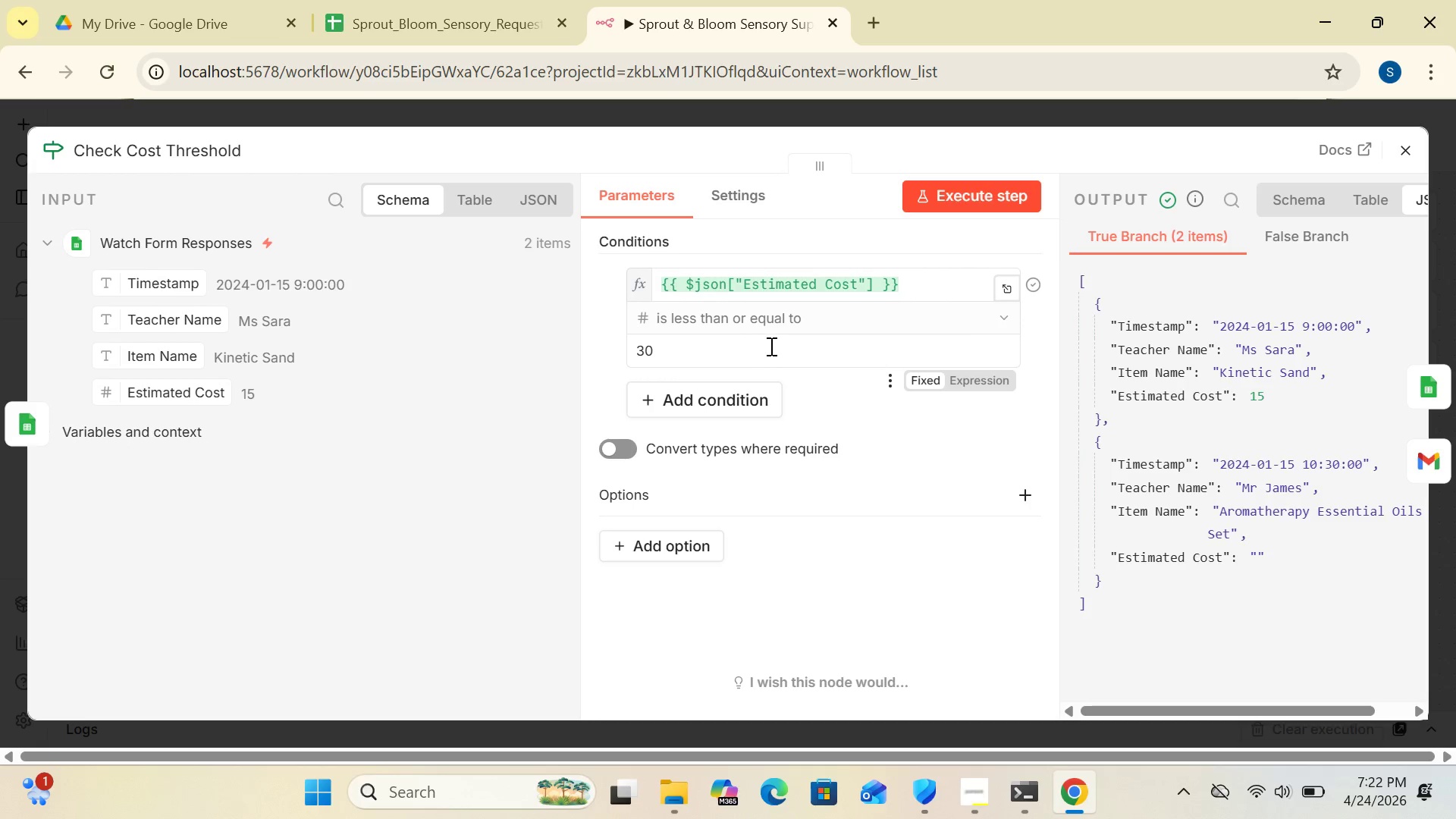 
left_click([858, 319])
 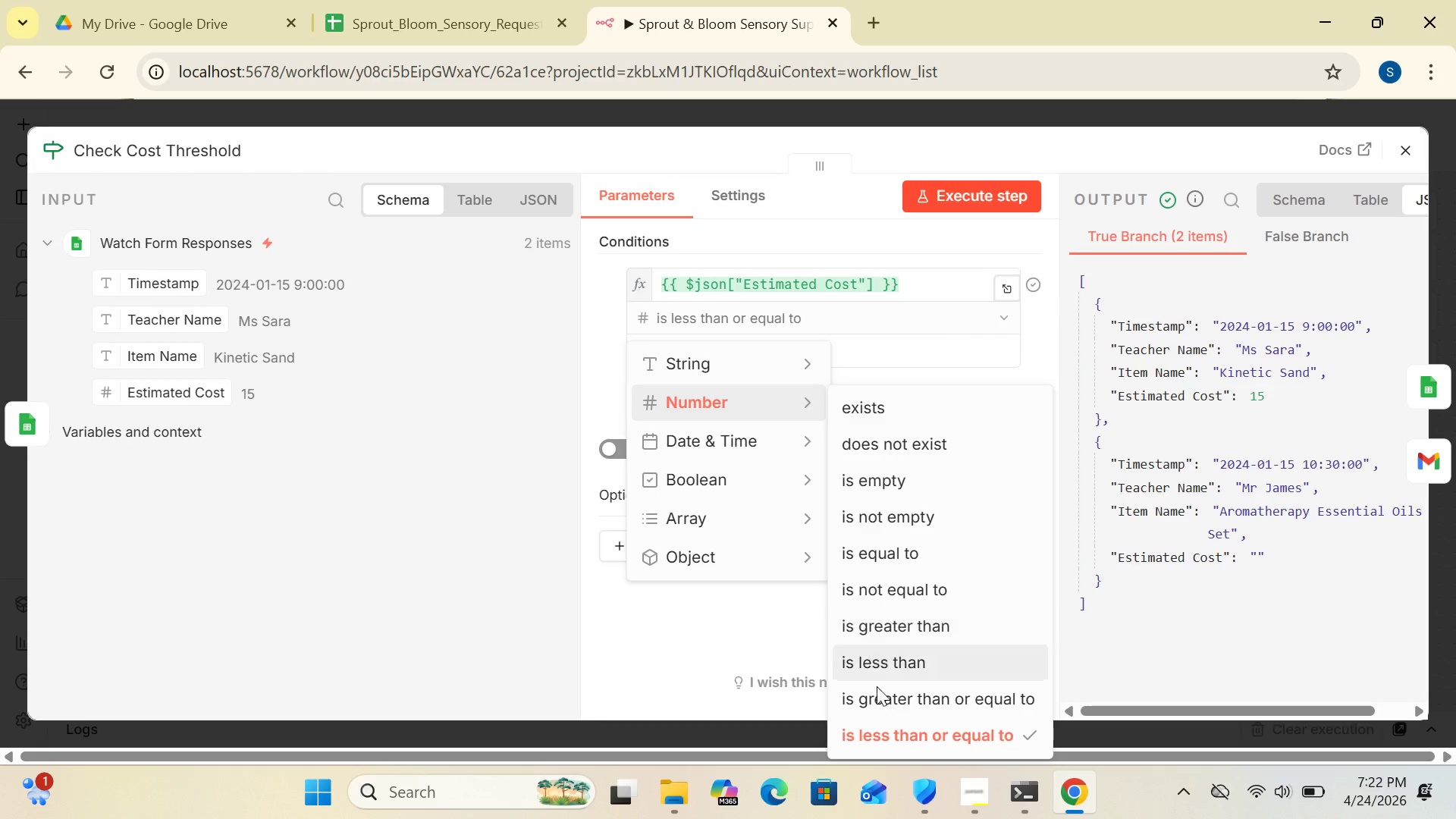 
left_click([880, 748])
 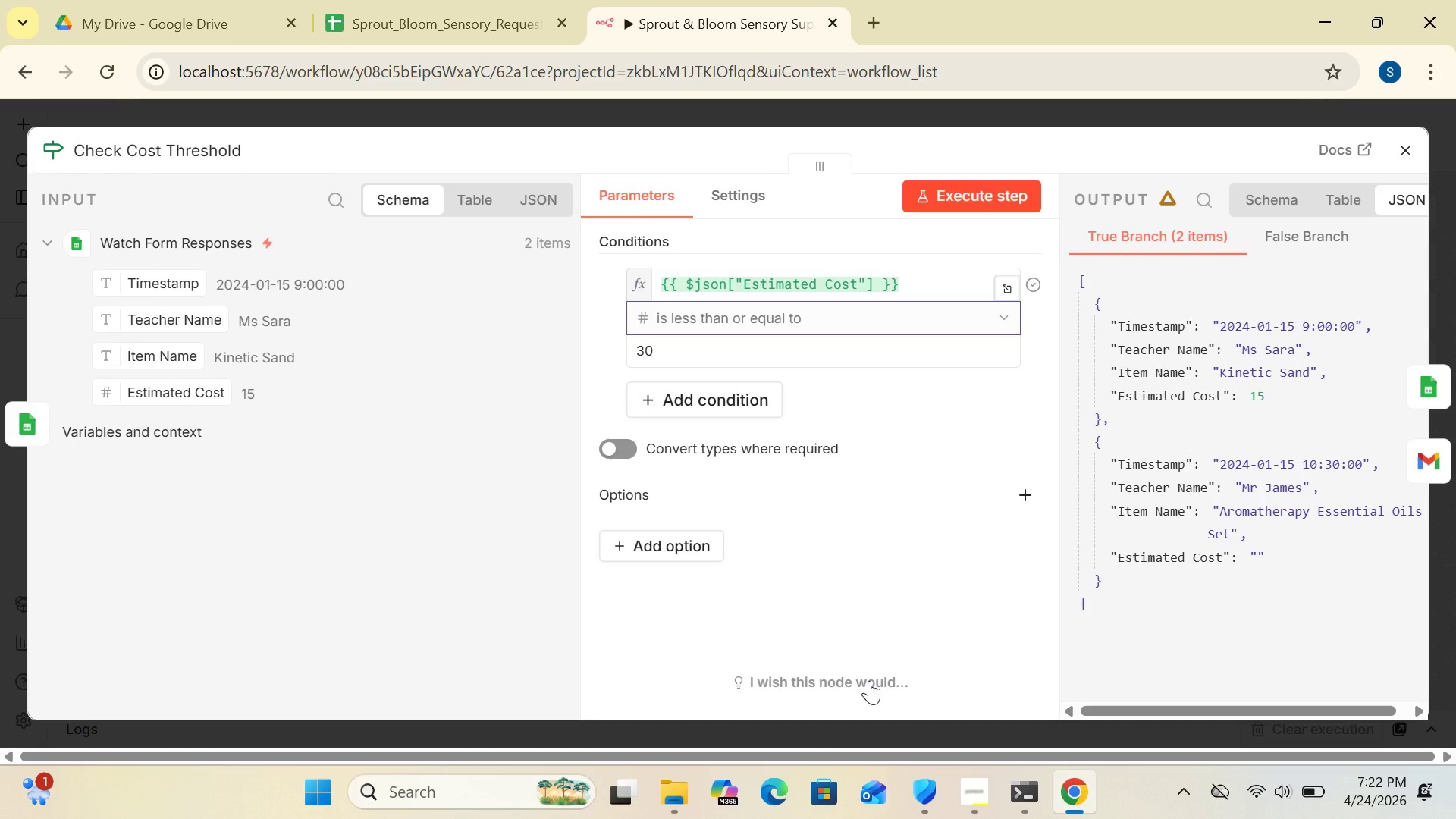 
wait(33.59)
 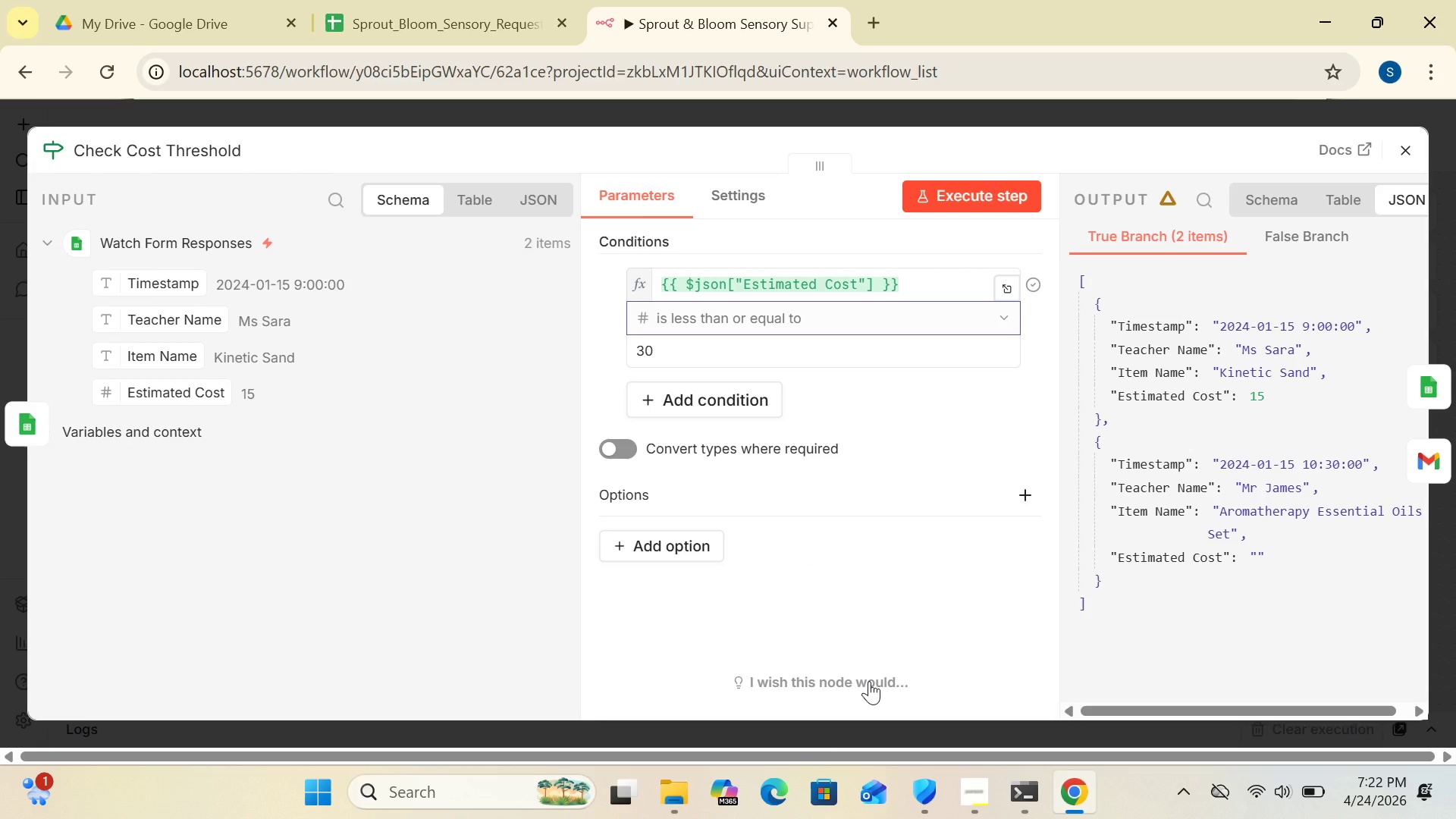 
left_click([1402, 151])
 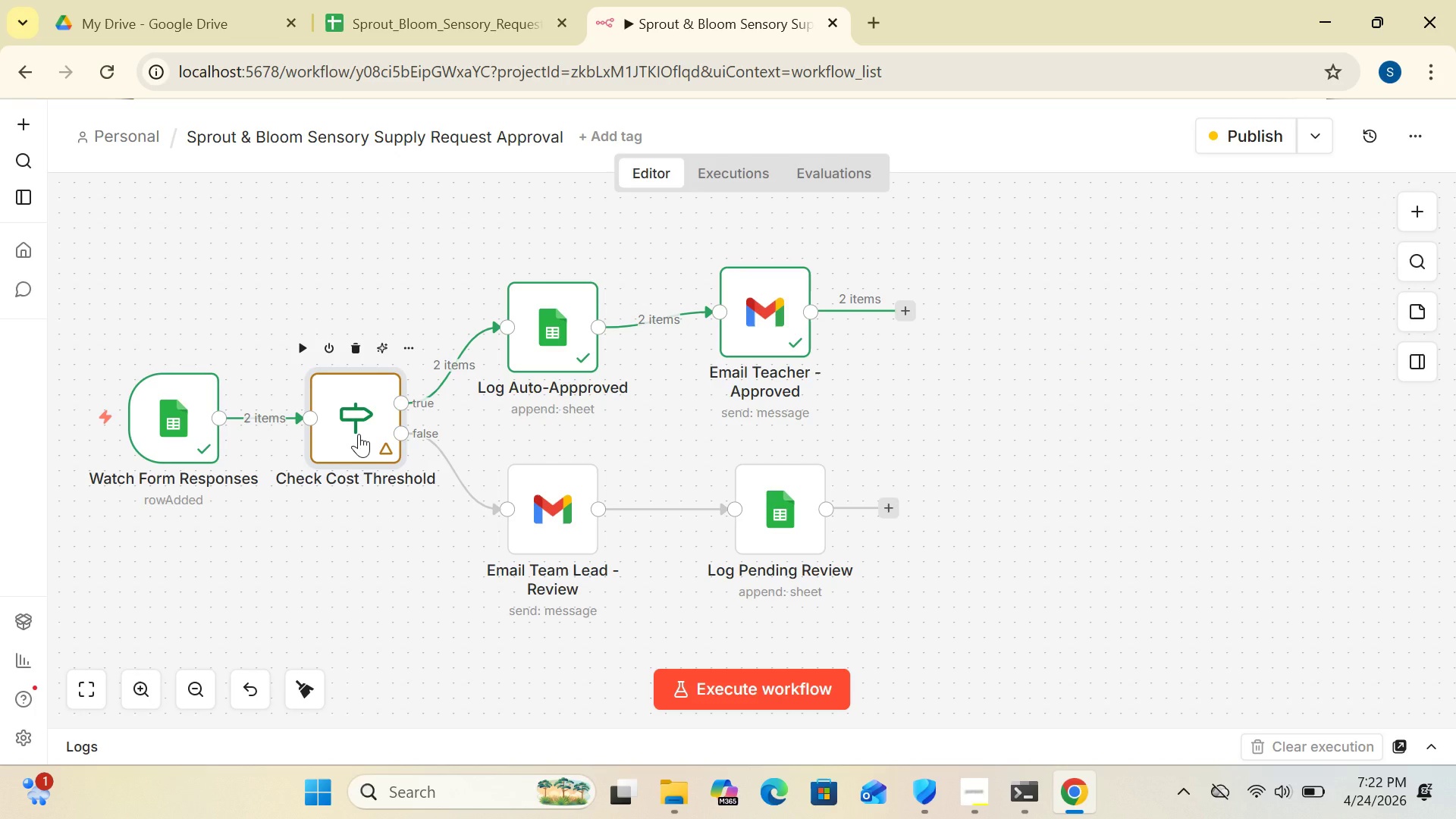 
left_click([359, 434])
 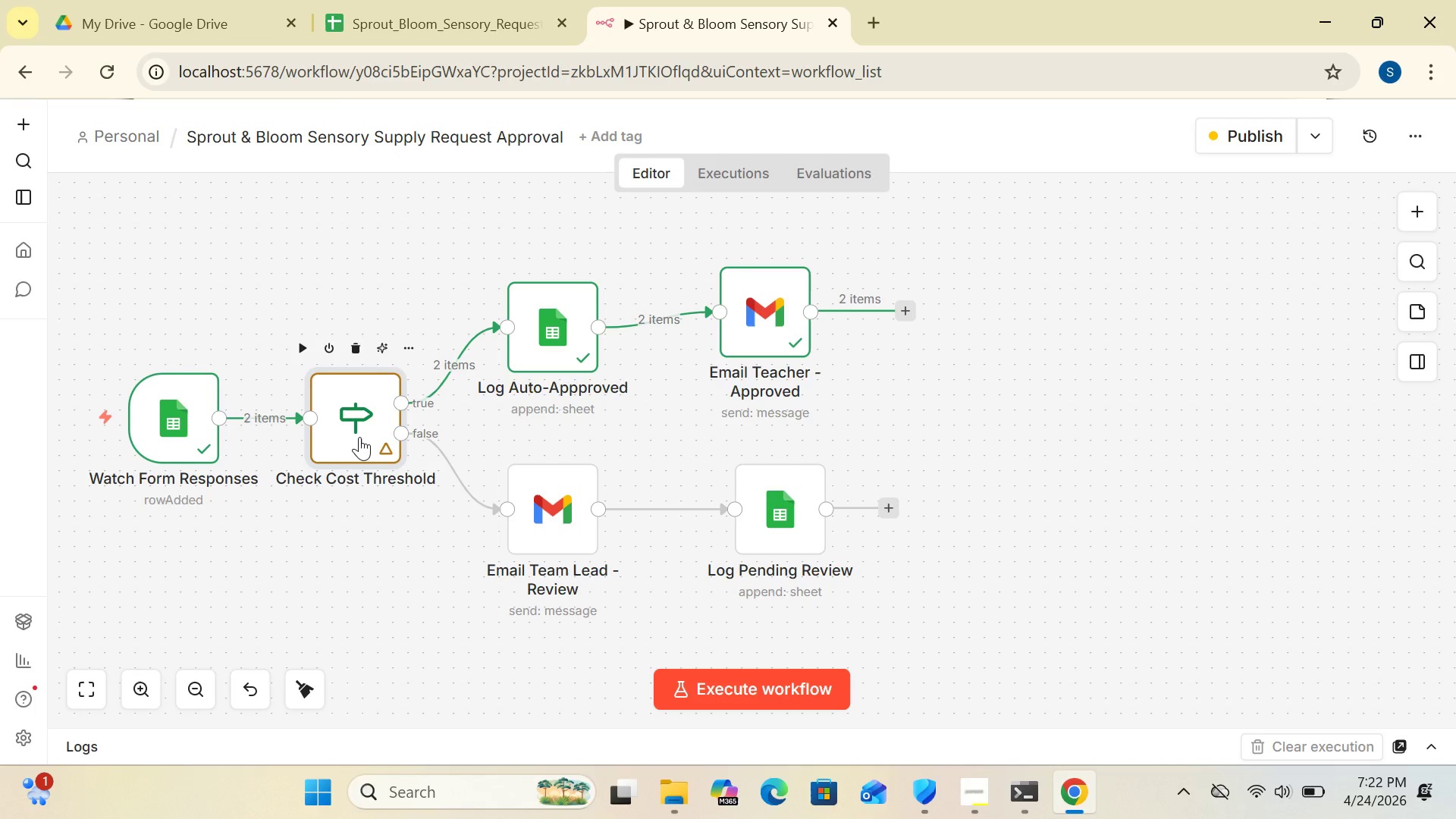 
double_click([359, 437])
 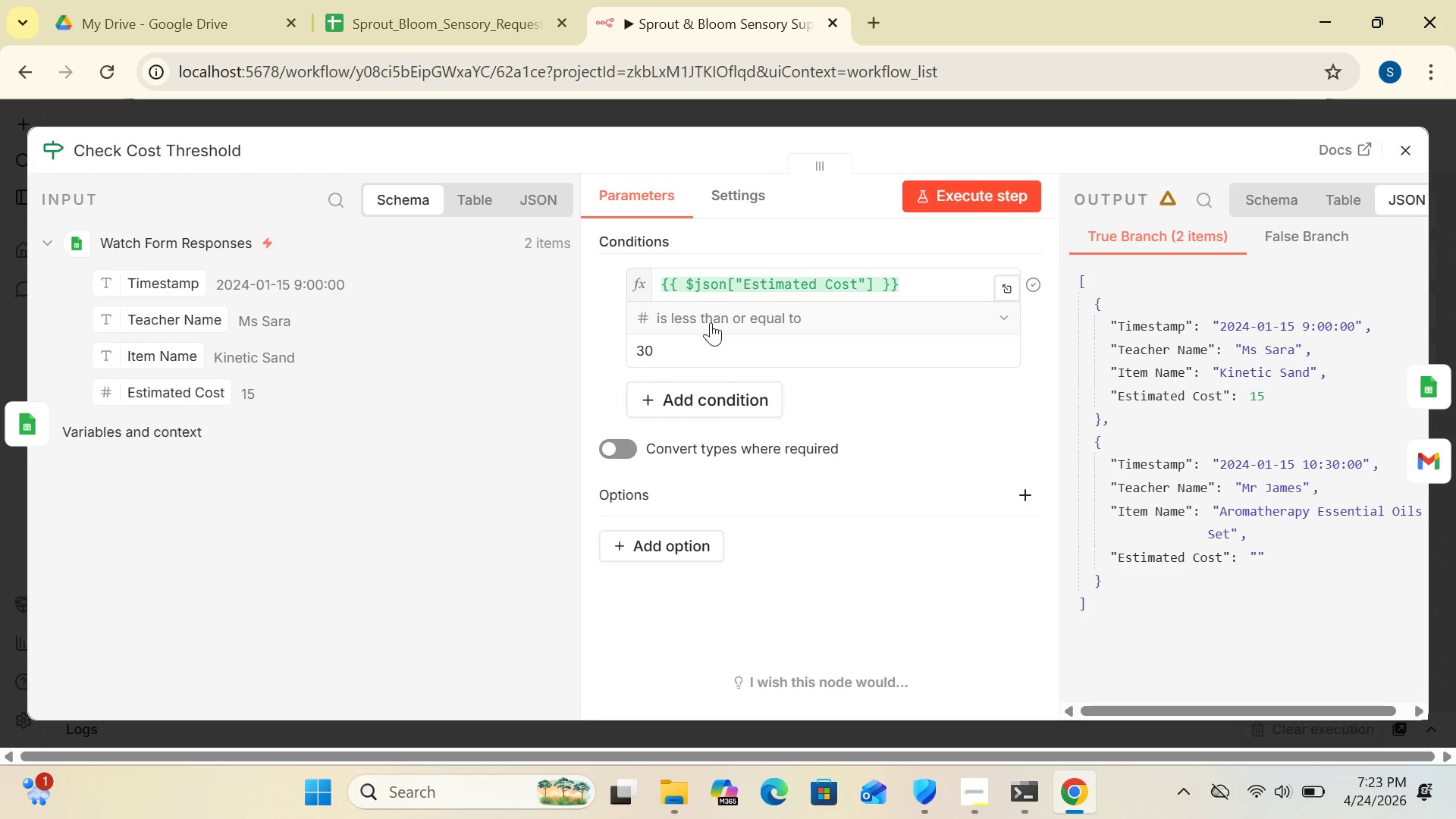 
wait(32.11)
 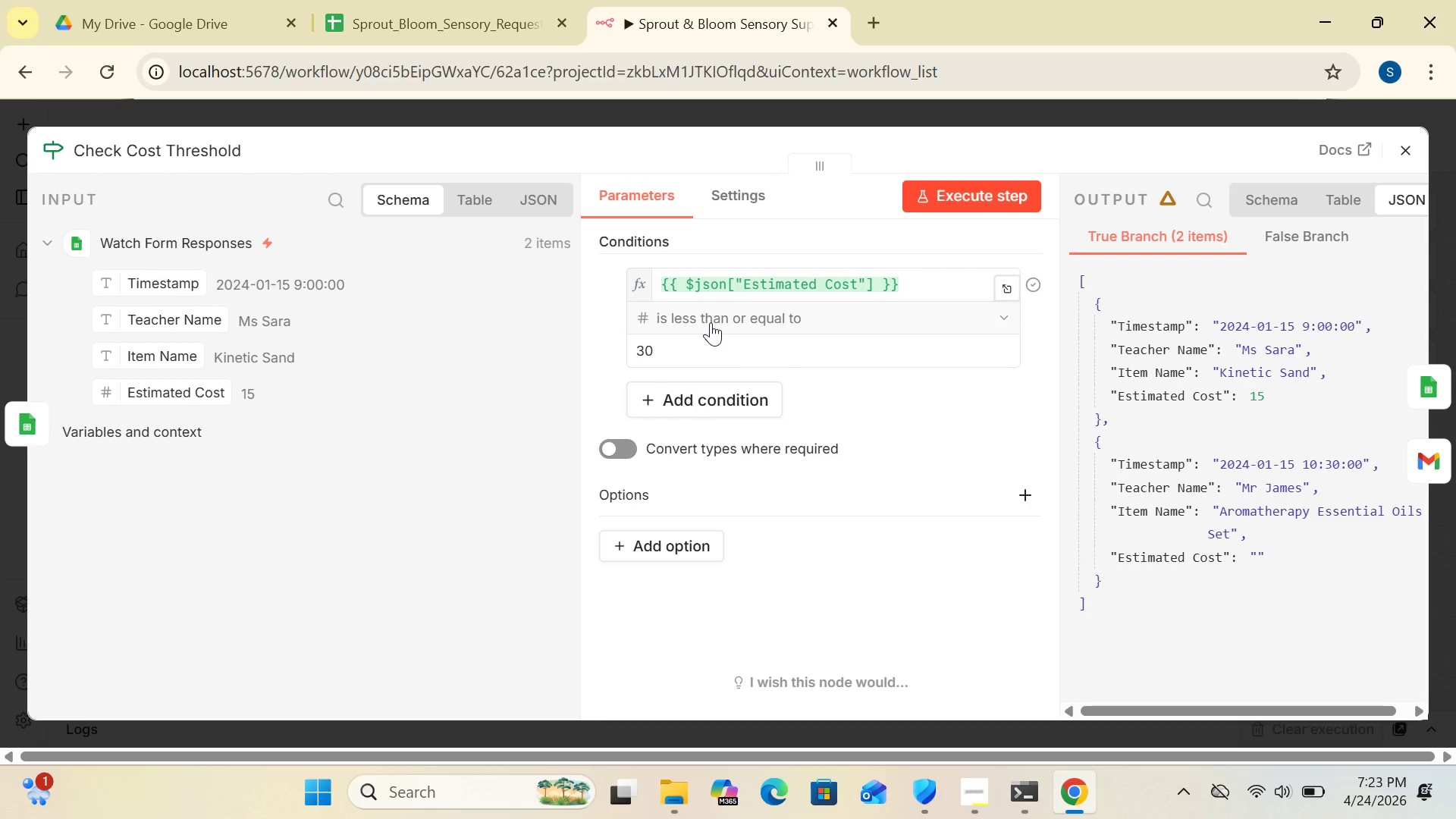 
left_click([1410, 152])
 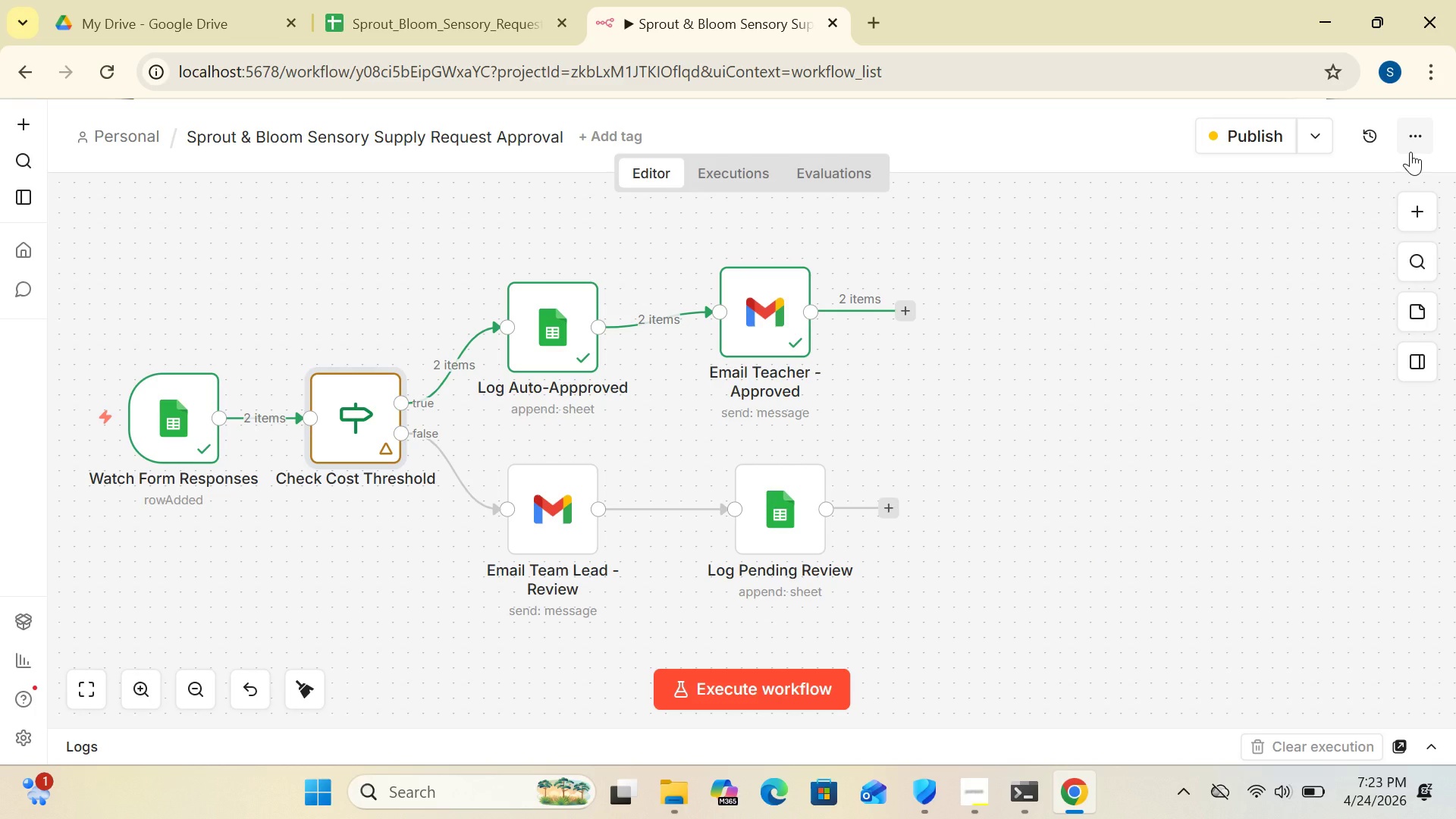 
wait(30.59)
 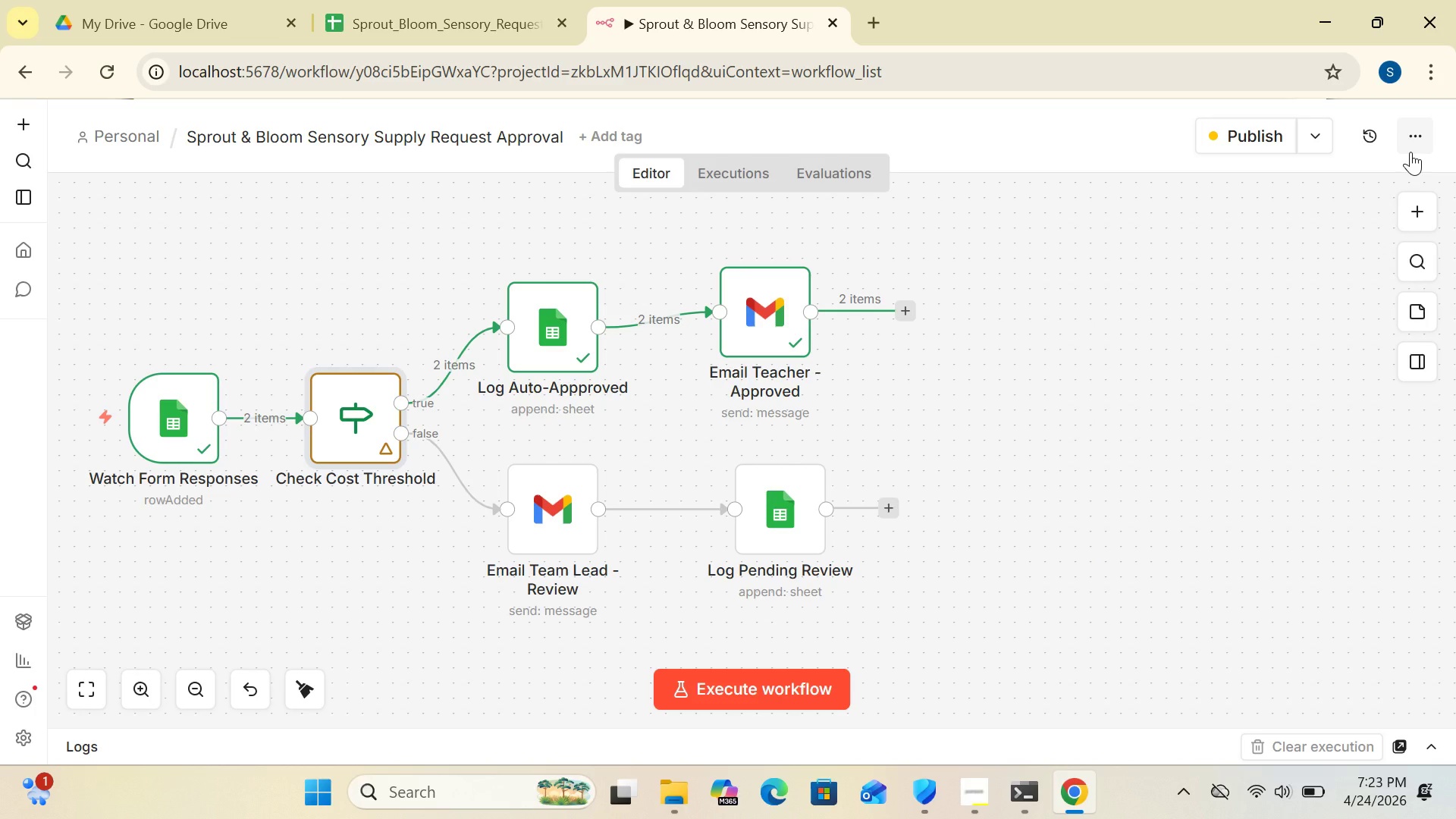 
double_click([196, 428])
 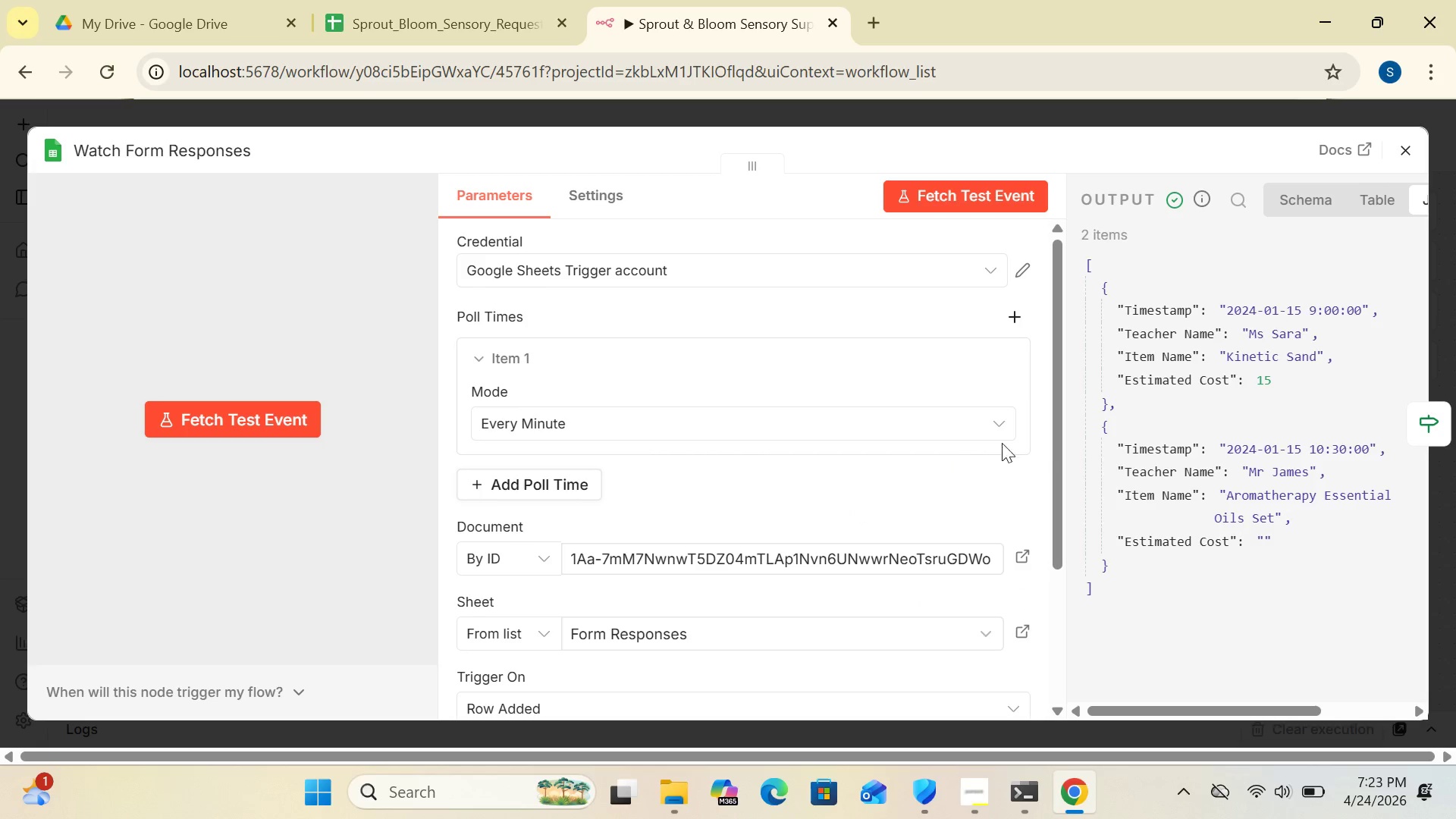 
left_click_drag(start_coordinate=[1056, 456], to_coordinate=[1074, 610])
 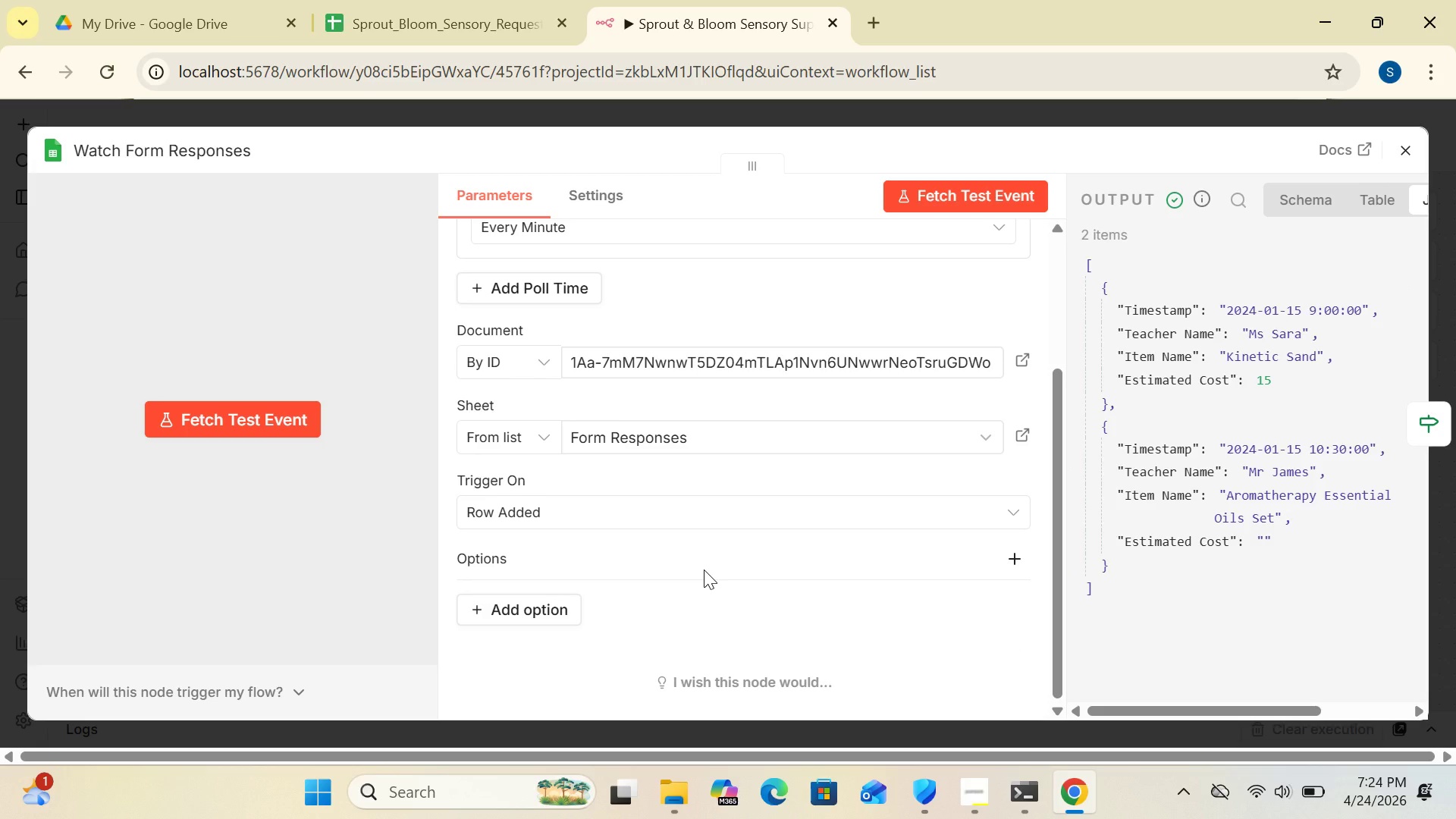 
wait(11.81)
 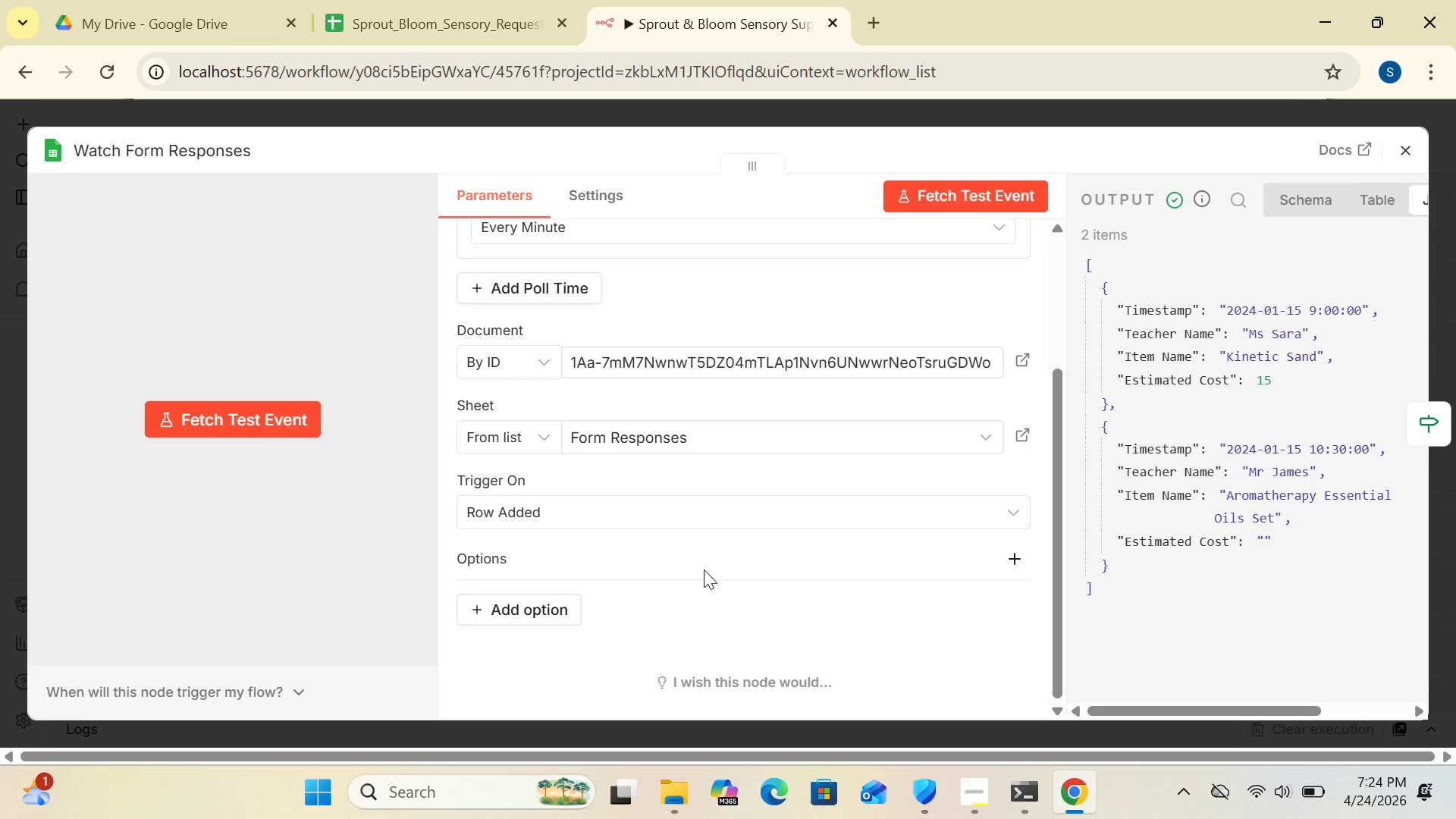 
left_click([1025, 556])
 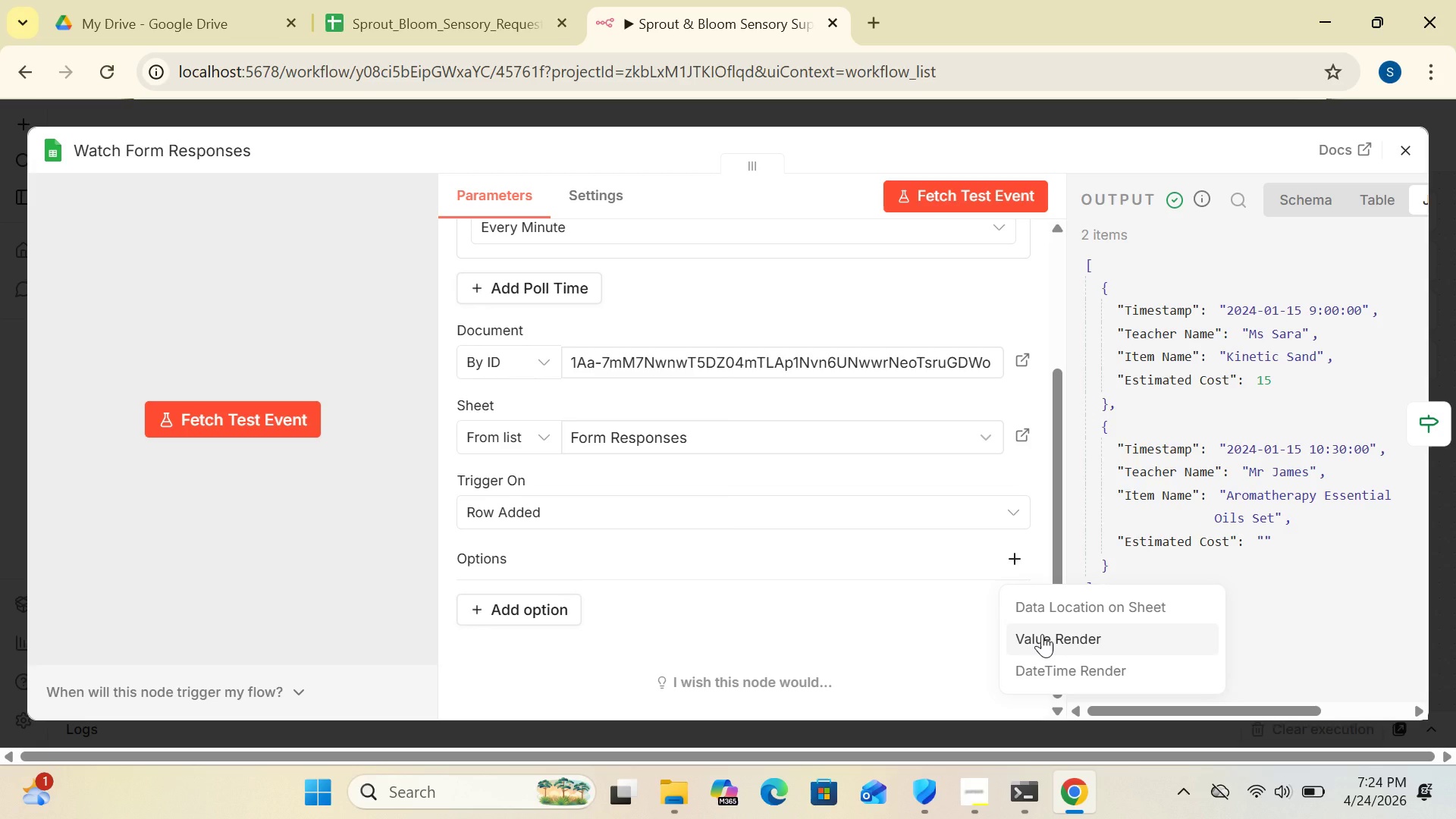 
wait(5.2)
 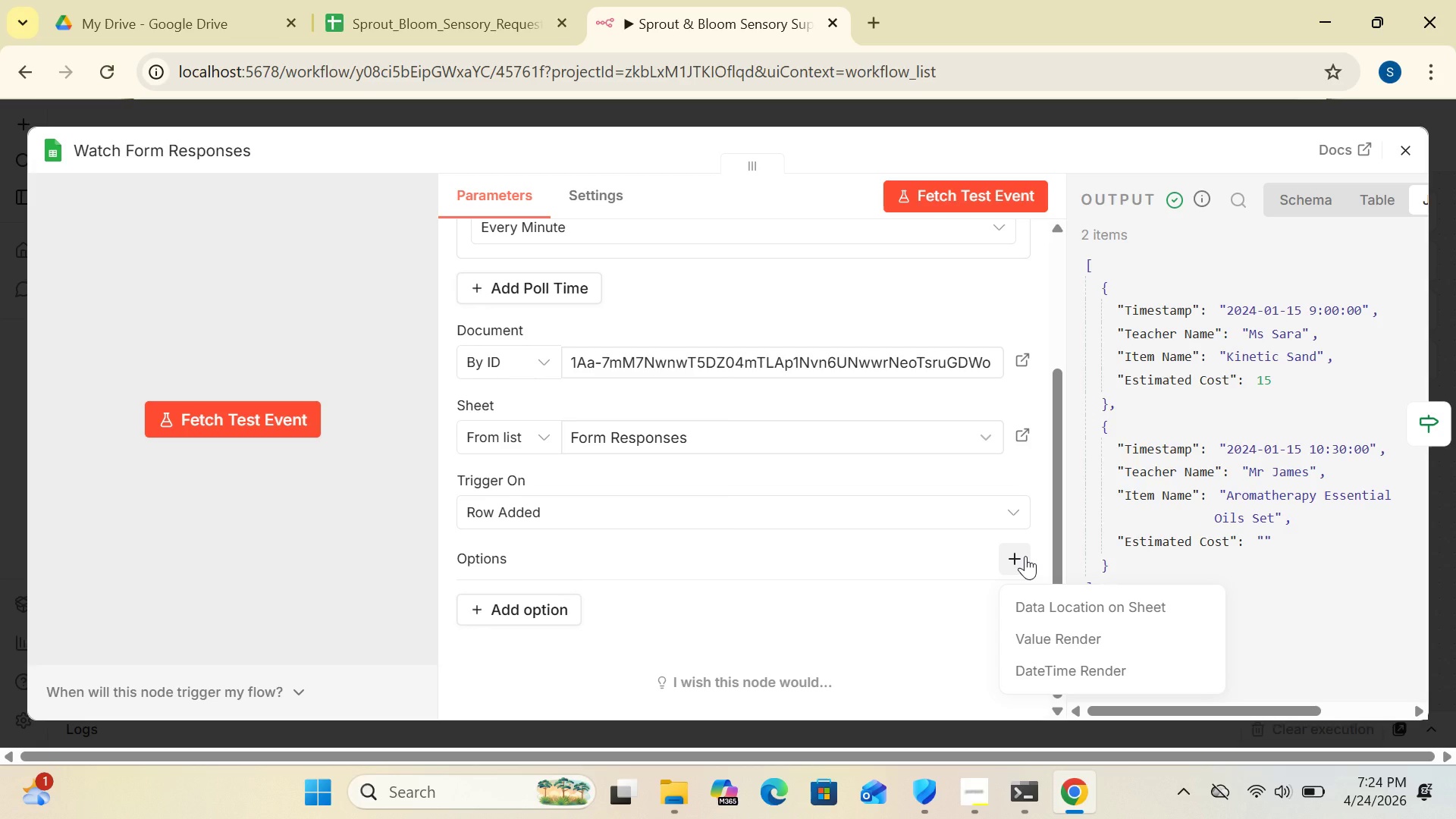 
left_click([1042, 634])
 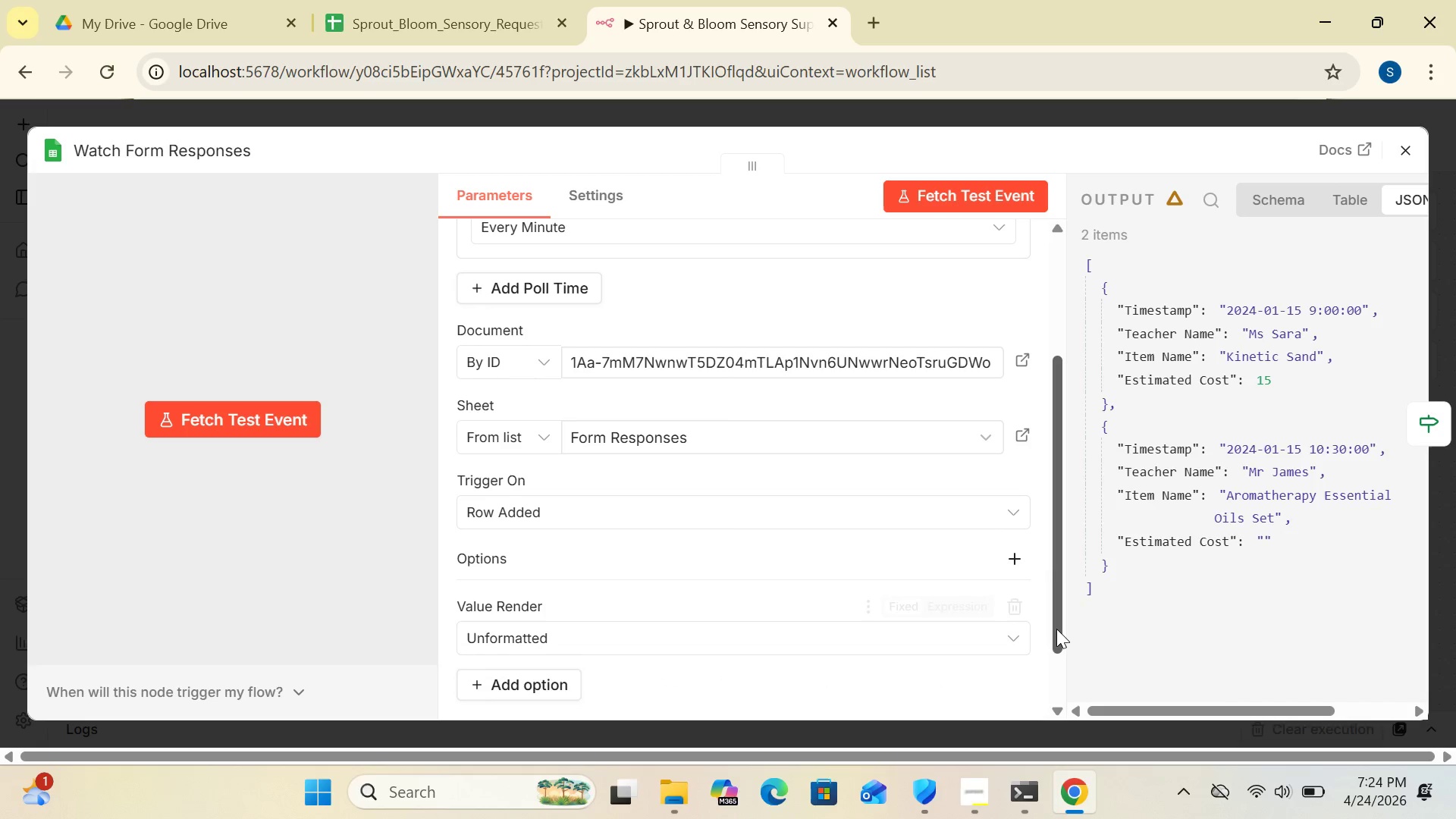 
left_click_drag(start_coordinate=[1056, 628], to_coordinate=[1058, 672])
 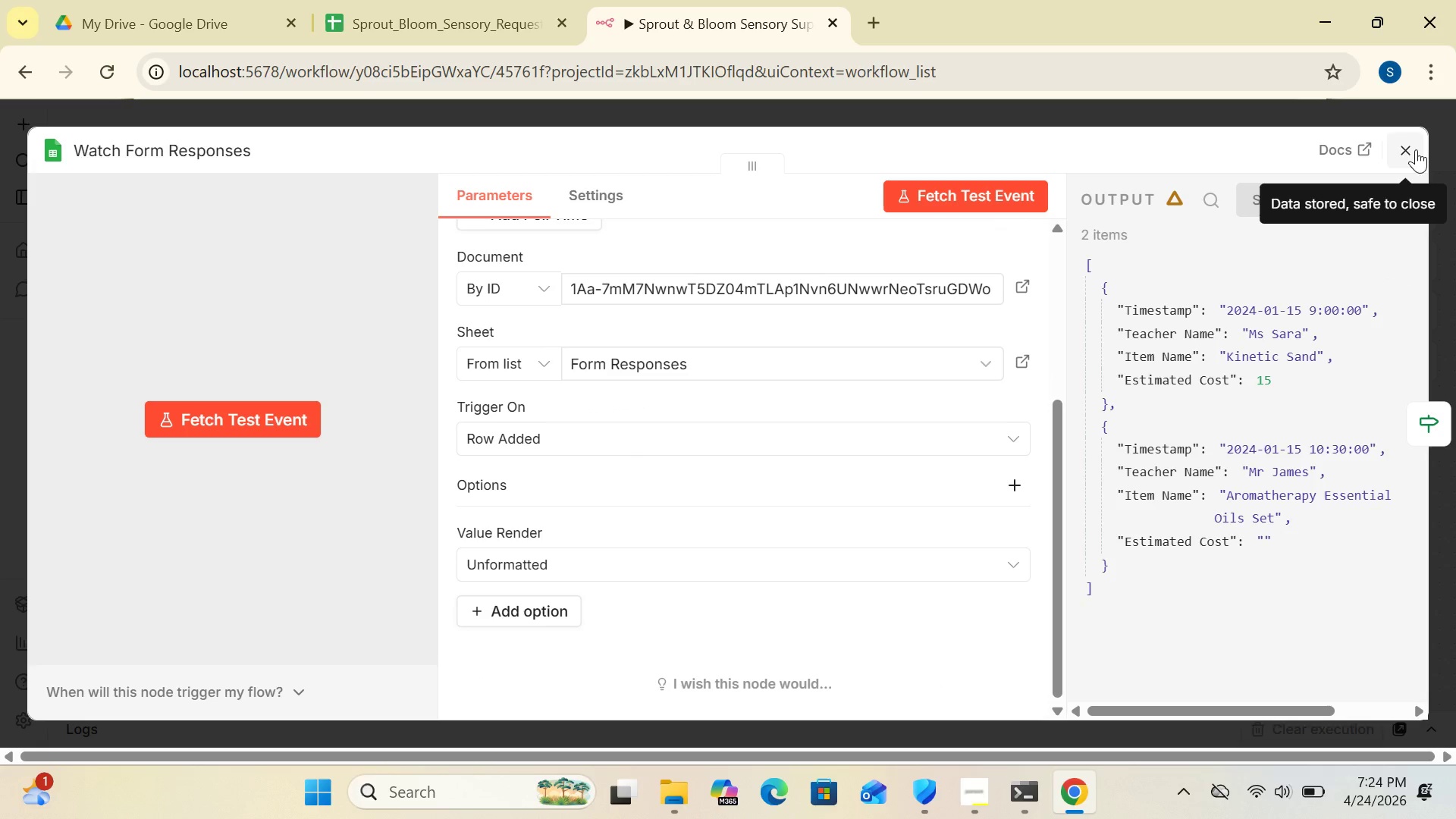 
left_click([1415, 149])
 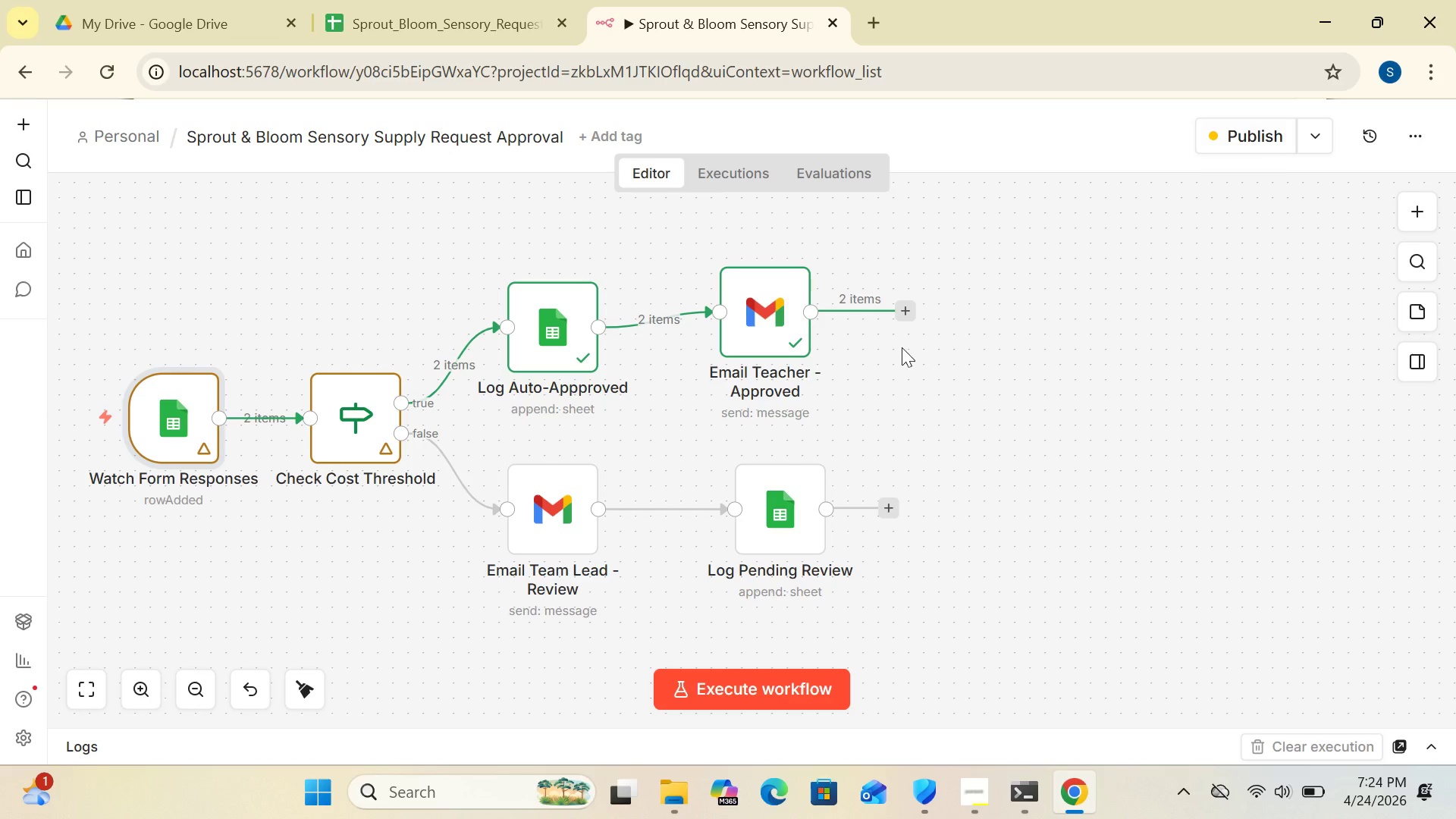 
wait(13.7)
 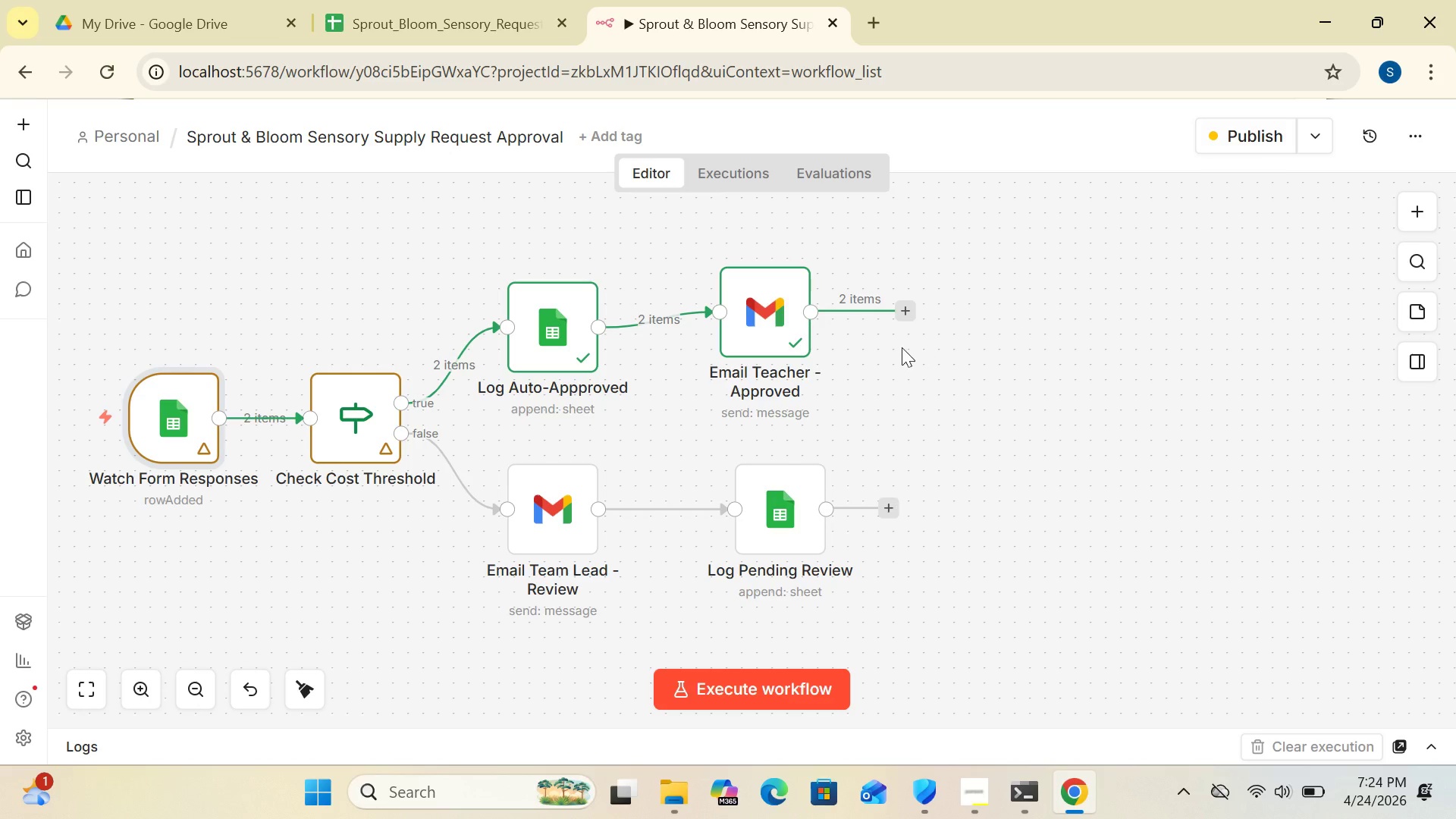 
double_click([549, 349])
 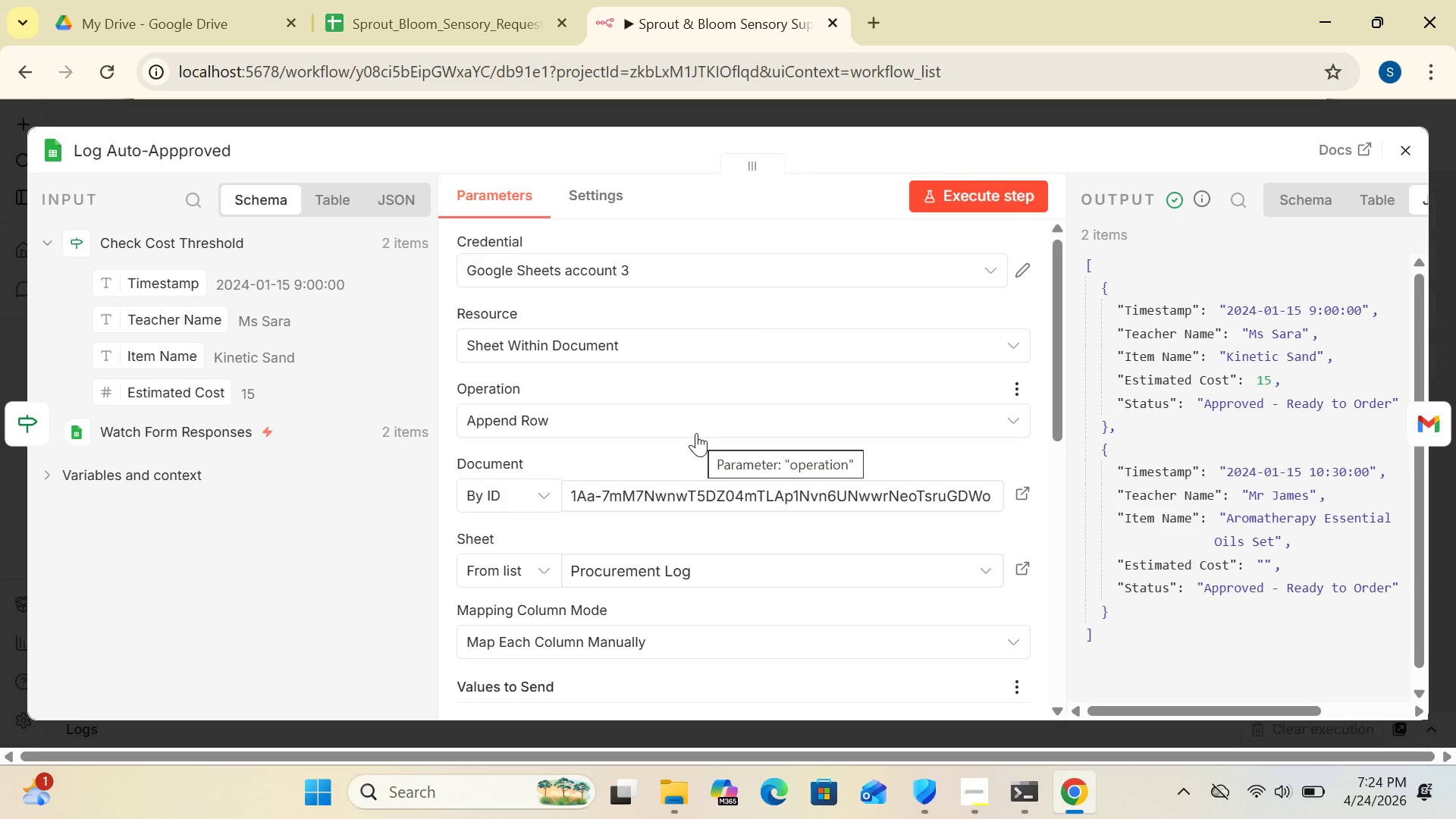 
wait(15.78)
 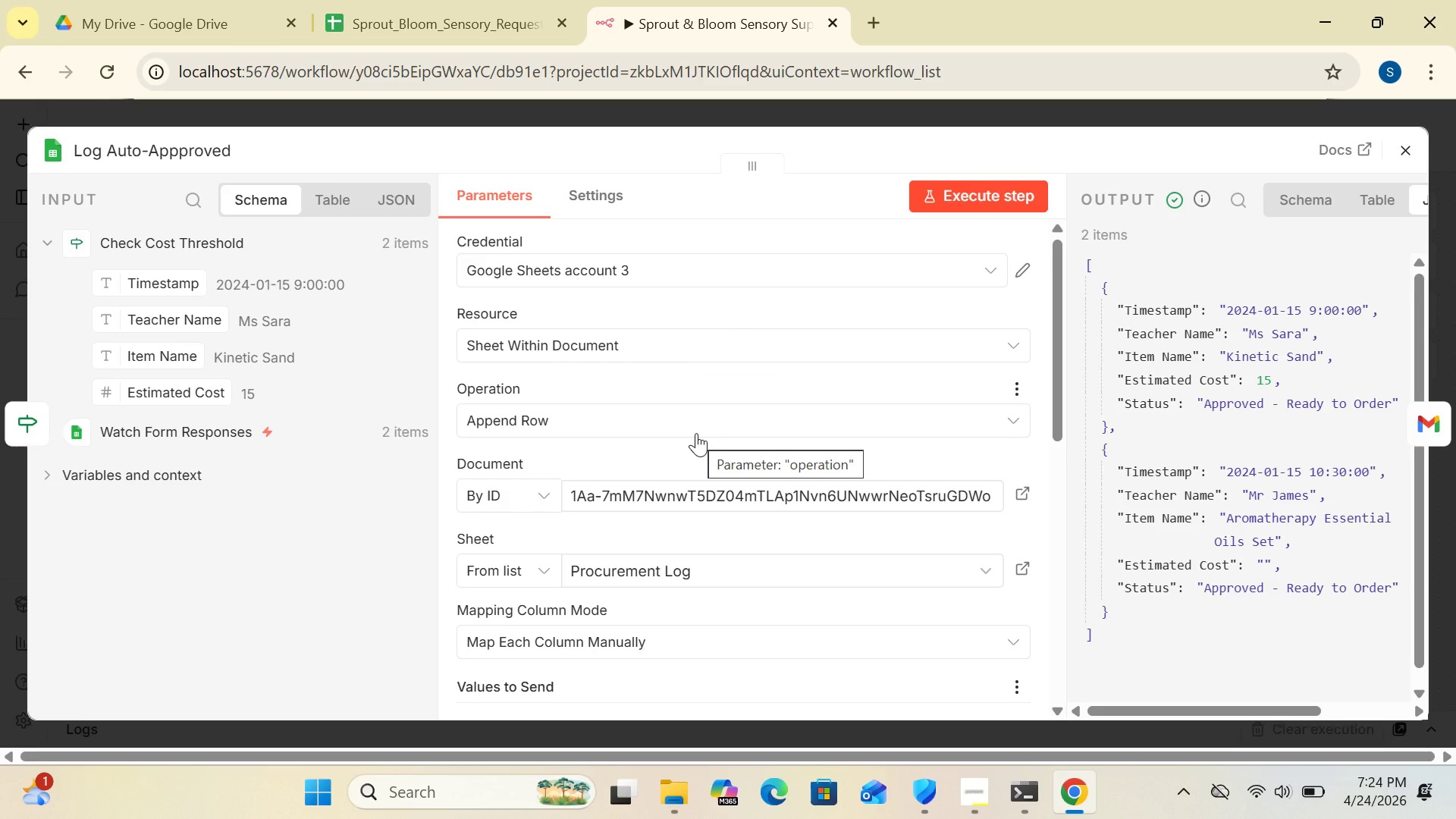 
left_click_drag(start_coordinate=[1052, 419], to_coordinate=[1090, 538])
 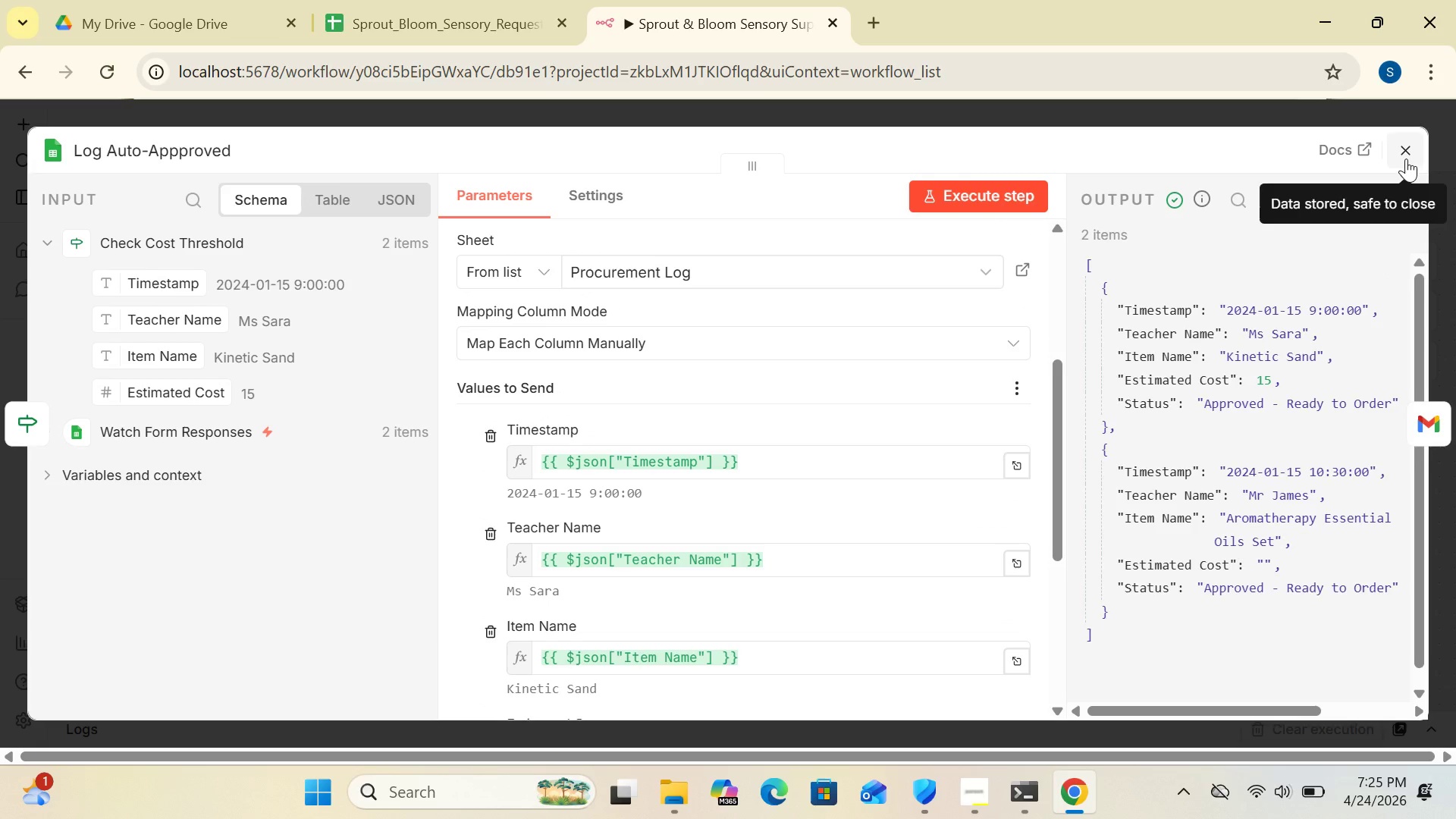 
left_click([1406, 158])
 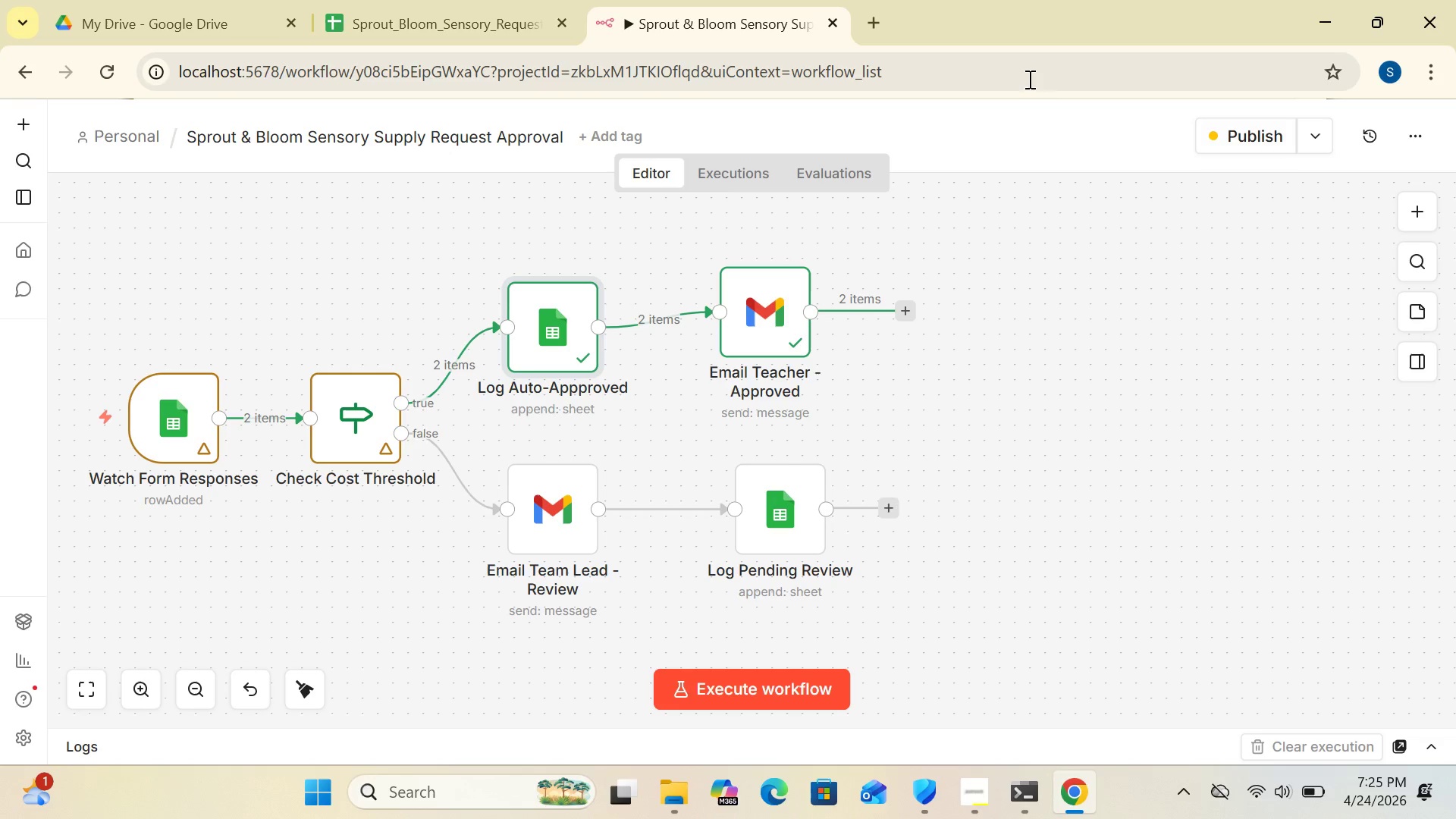 
wait(6.12)
 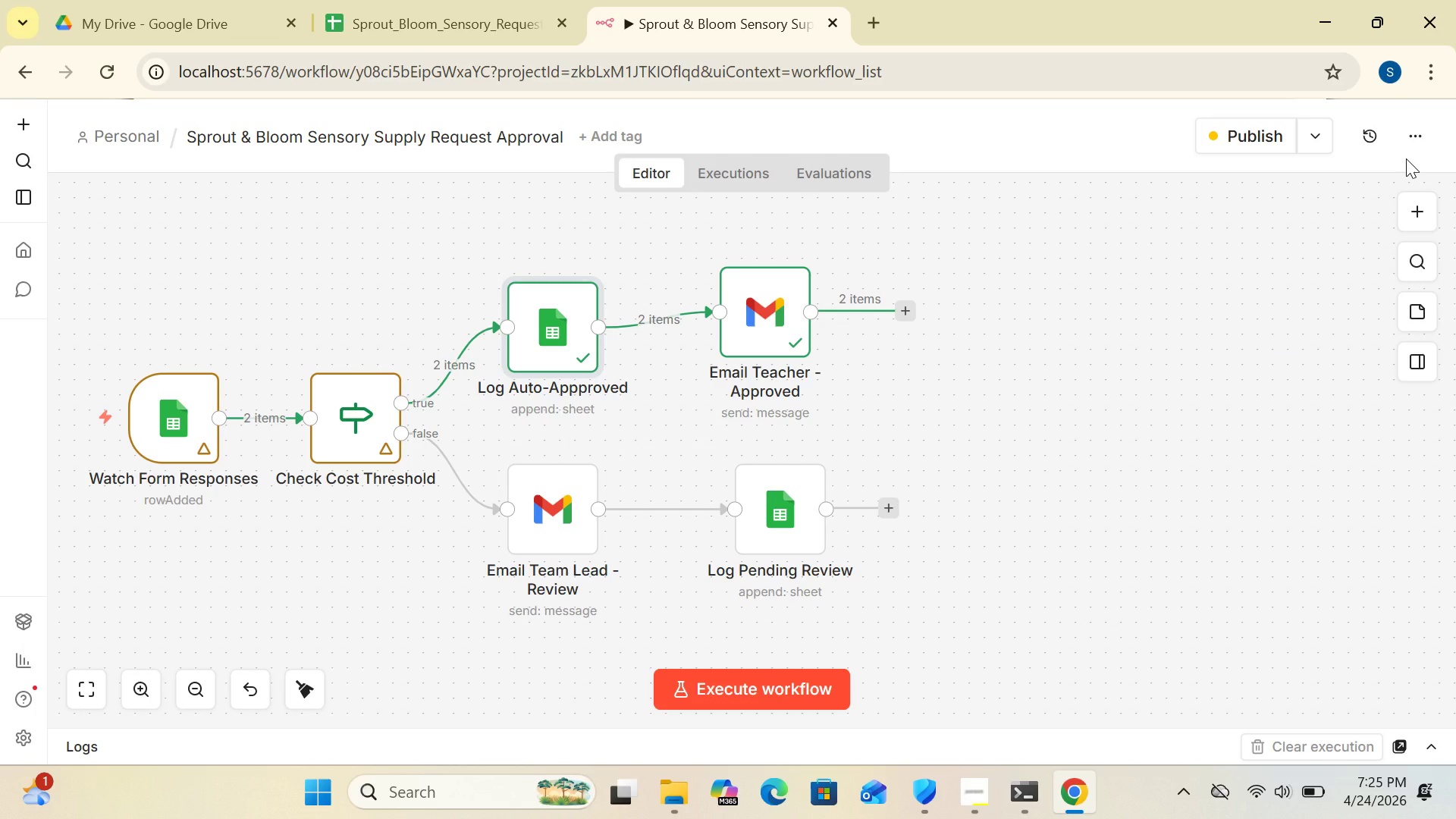 
left_click([464, 21])
 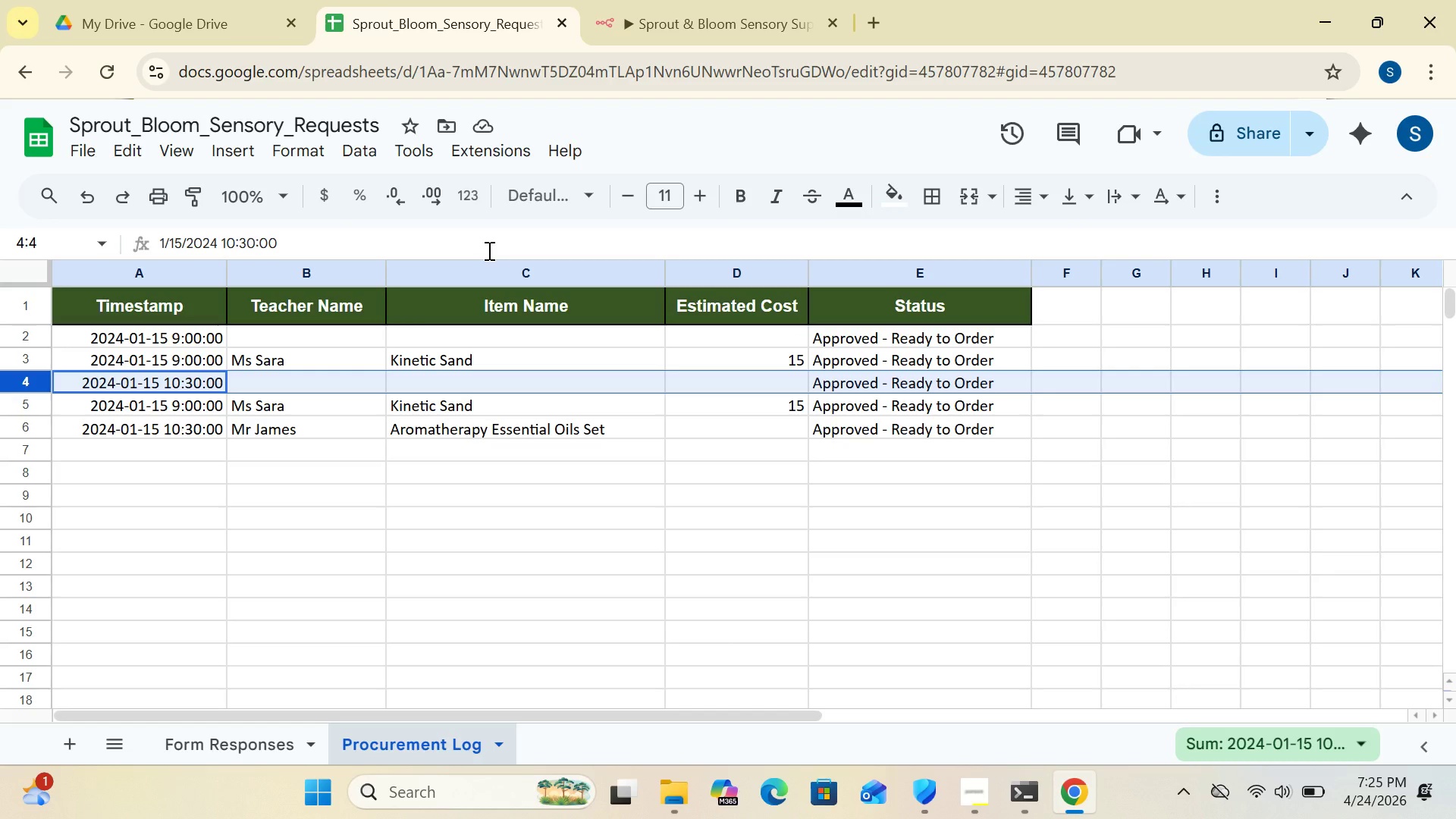 
wait(8.38)
 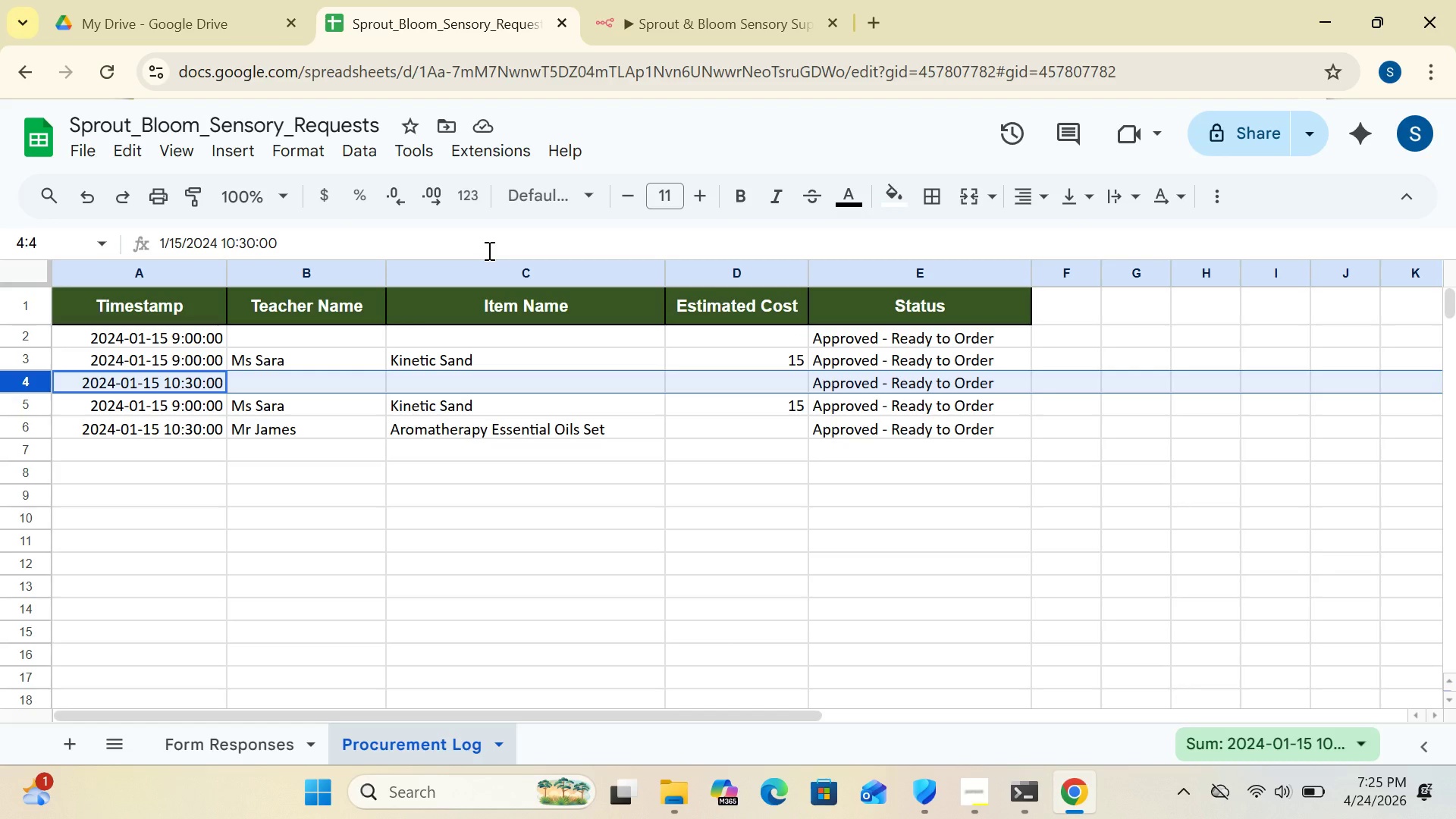 
left_click_drag(start_coordinate=[58, 332], to_coordinate=[971, 497])
 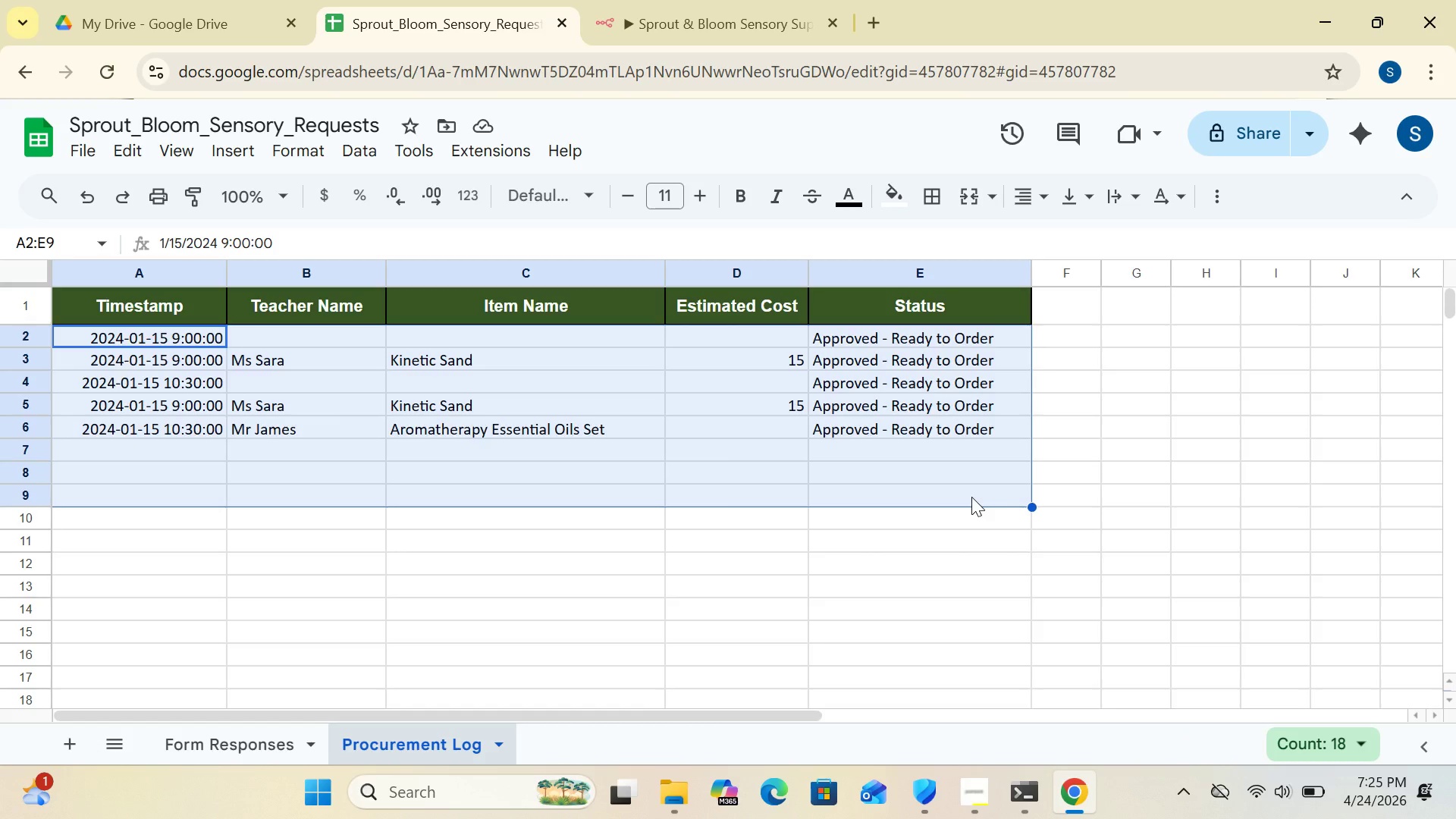 
key(Delete)
 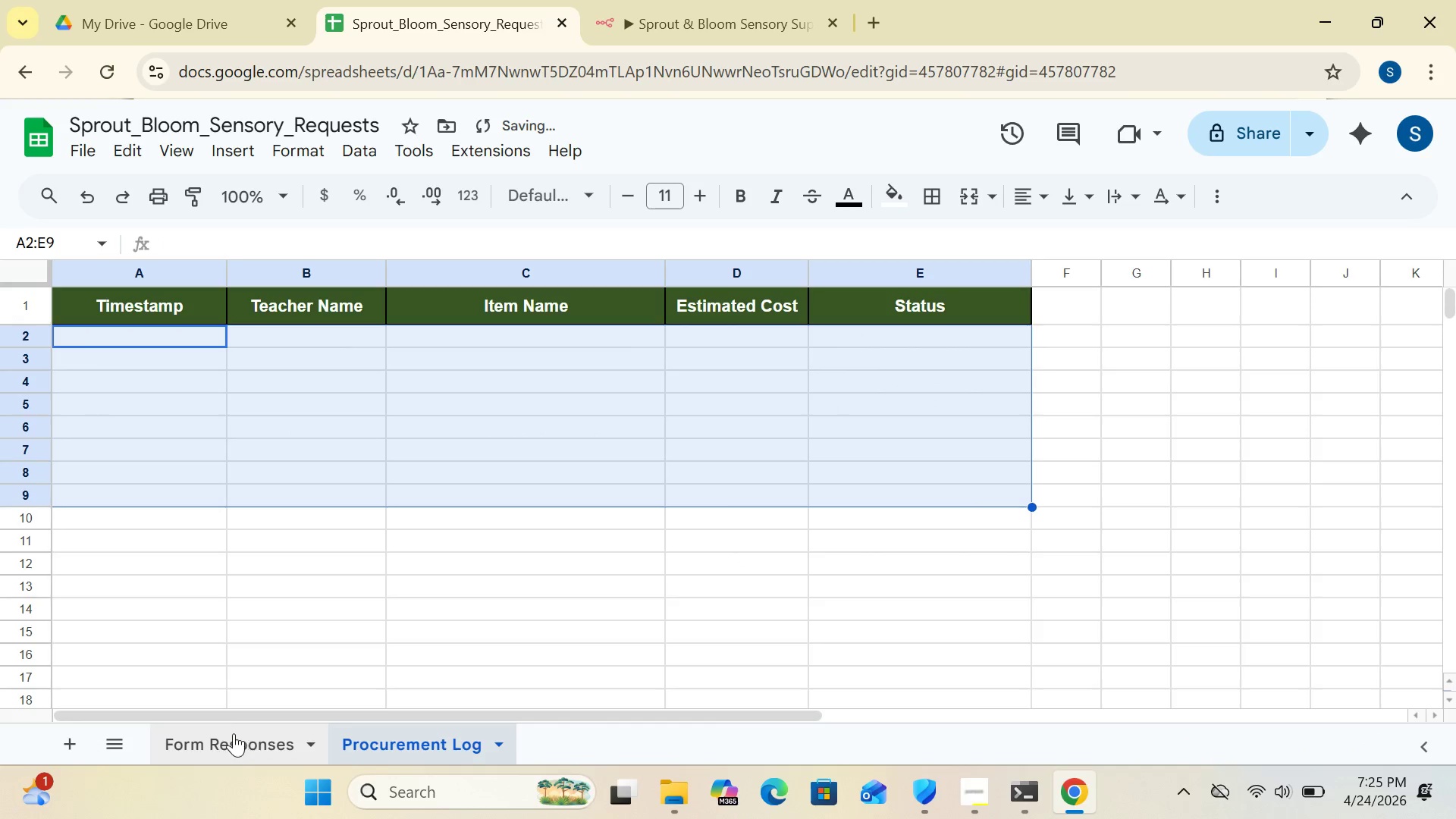 
left_click([234, 740])
 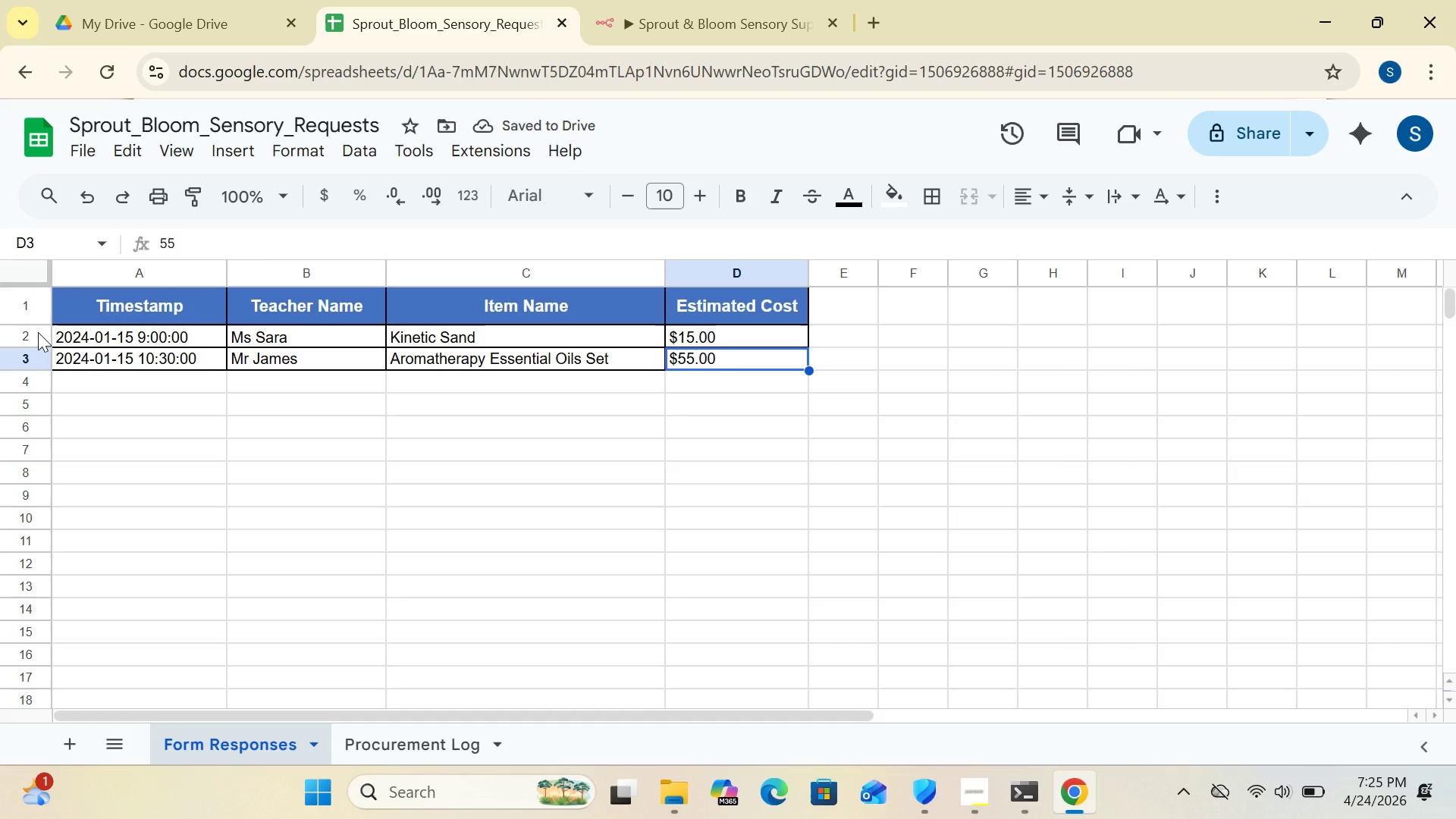 
left_click_drag(start_coordinate=[38, 332], to_coordinate=[87, 362])
 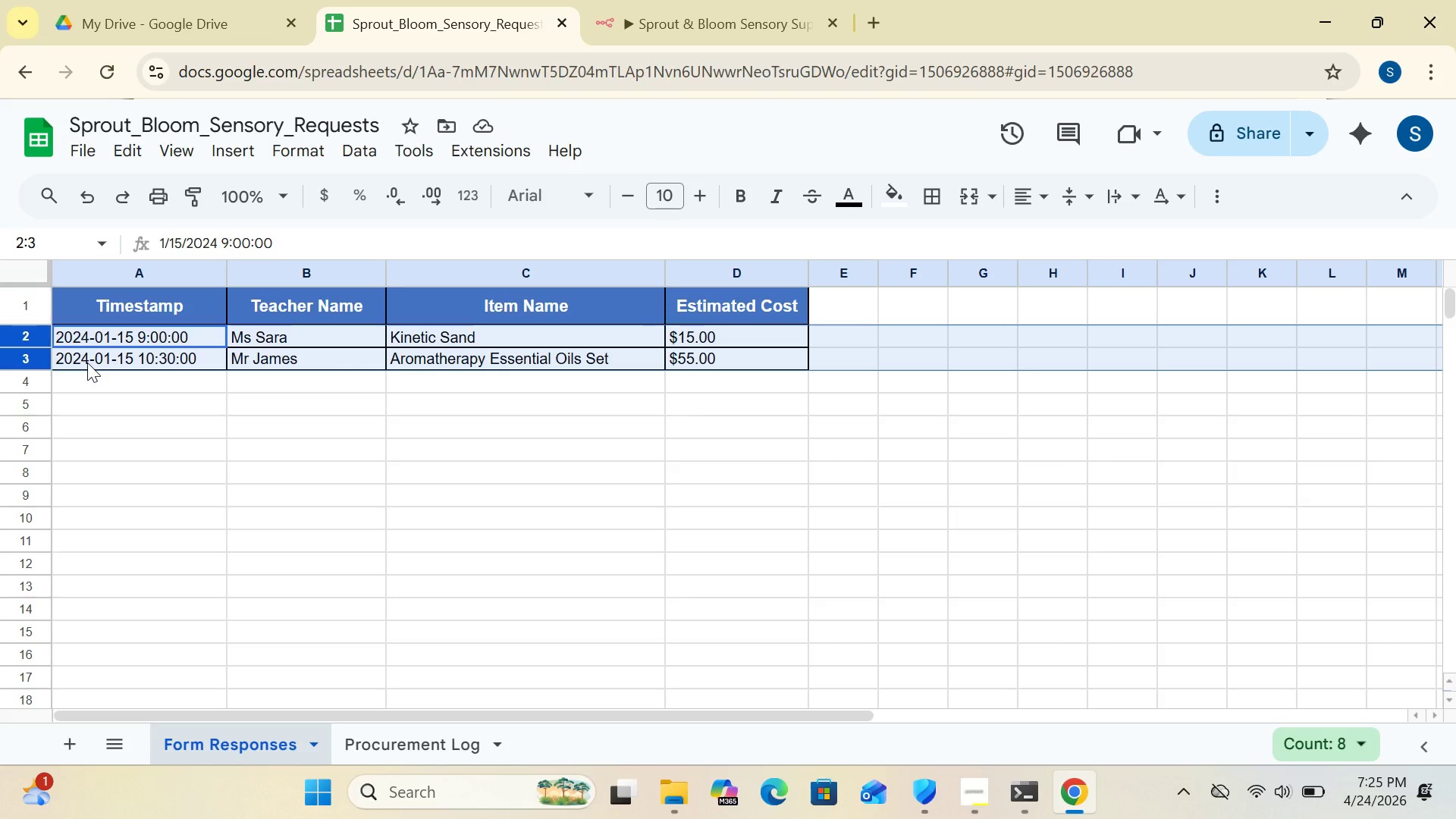 
key(Delete)
 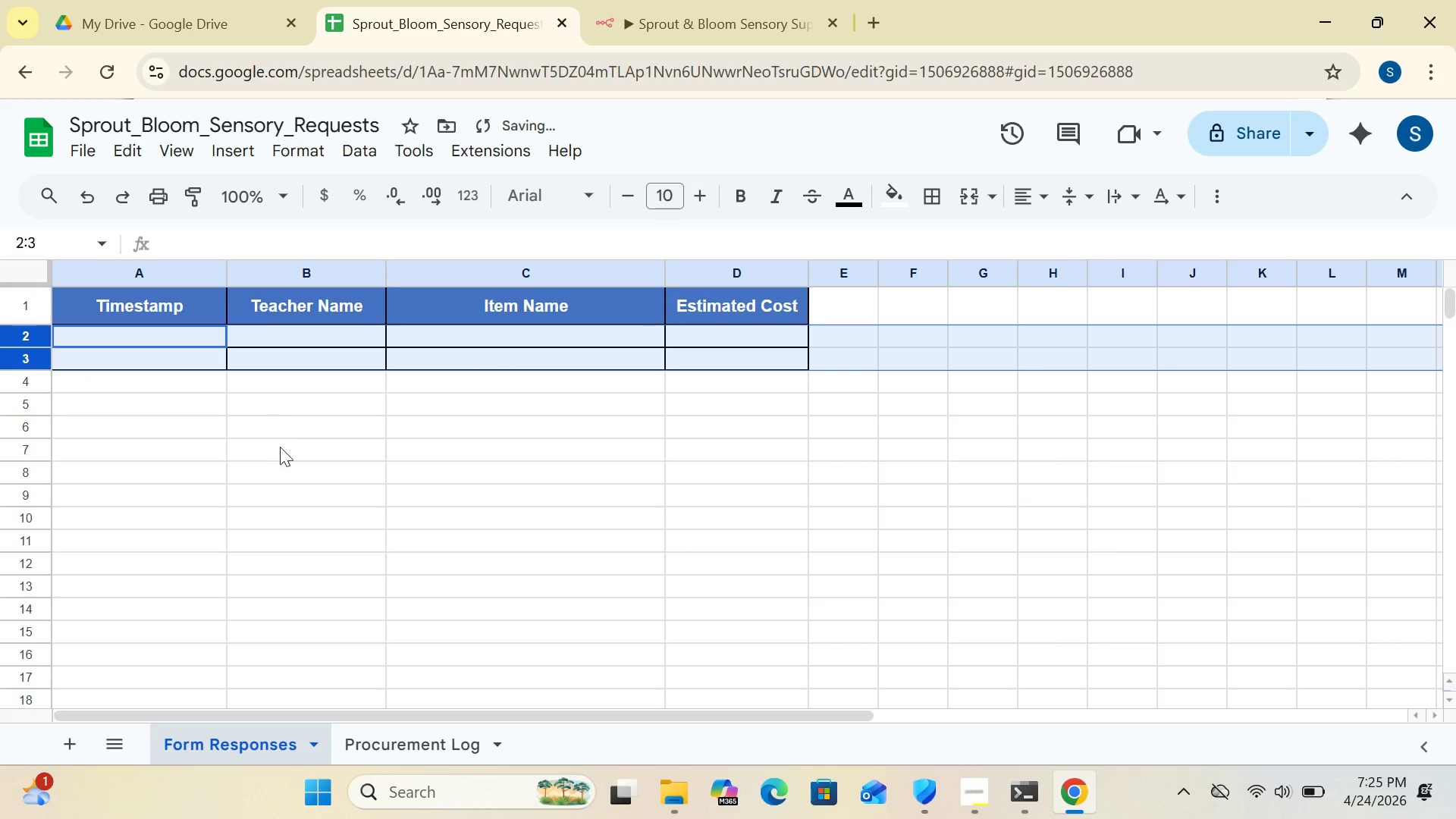 
left_click([293, 466])
 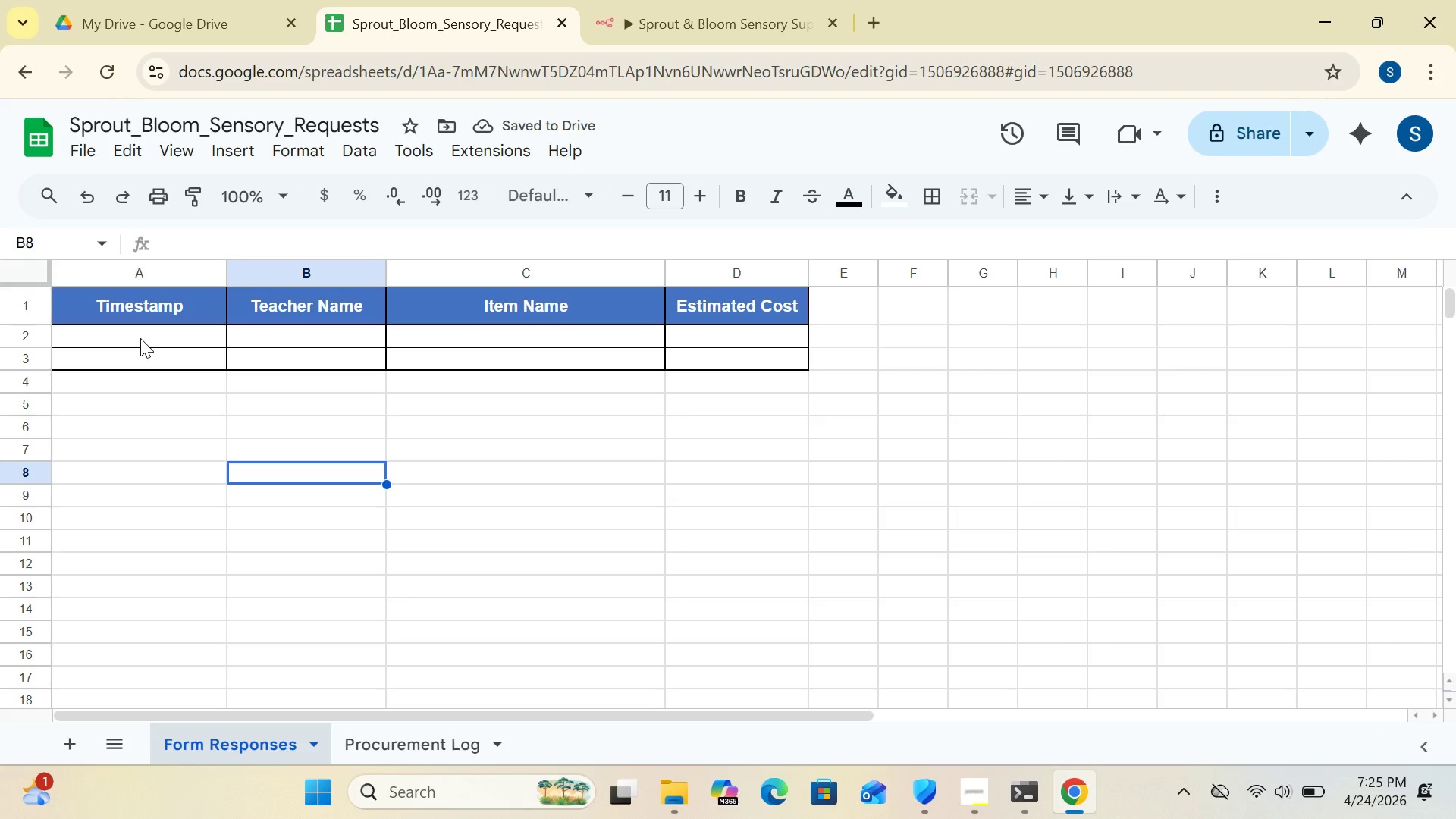 
left_click([140, 338])
 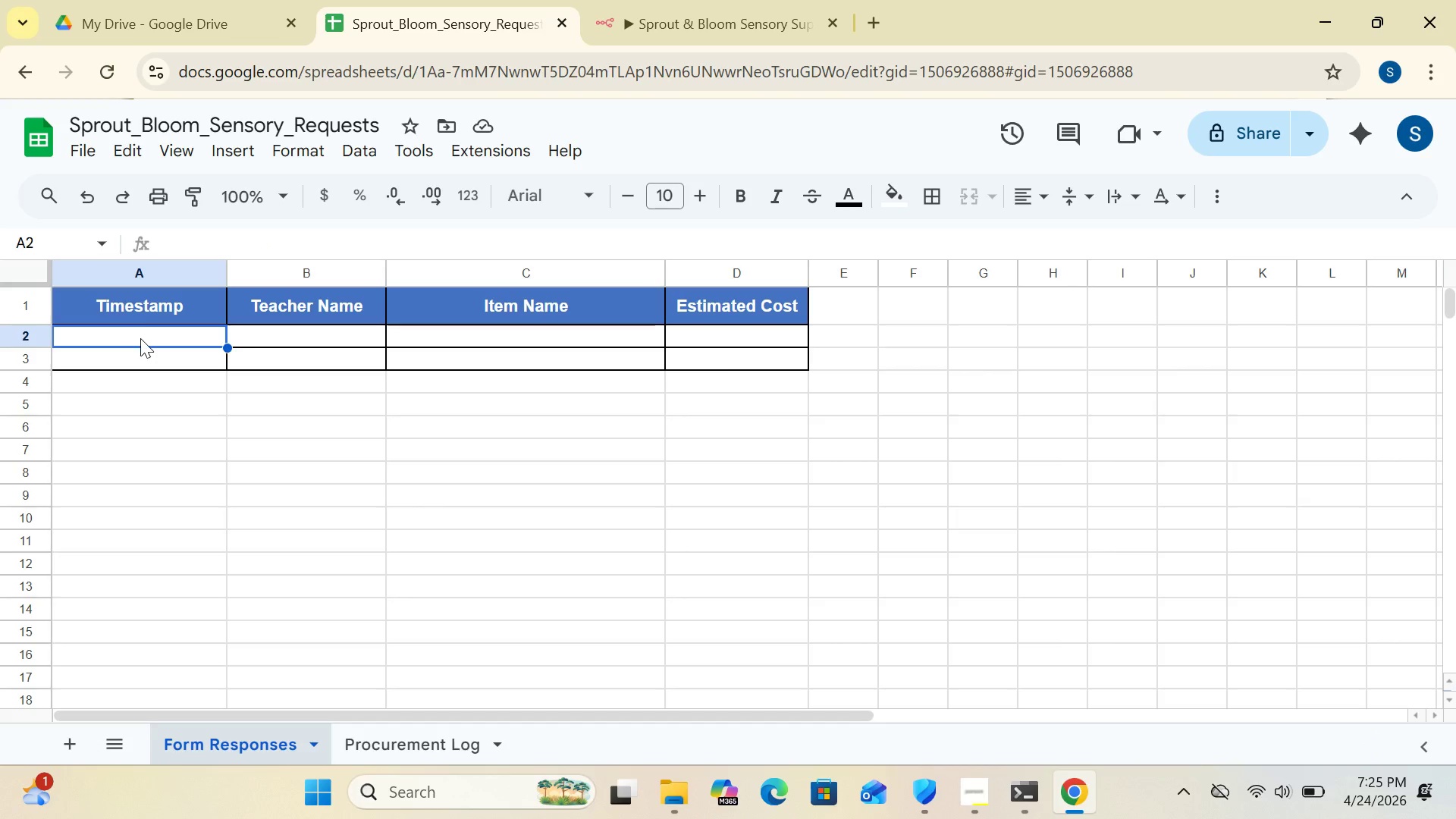 
type(2024-01-15 10;)
key(Backspace)
type(:)
 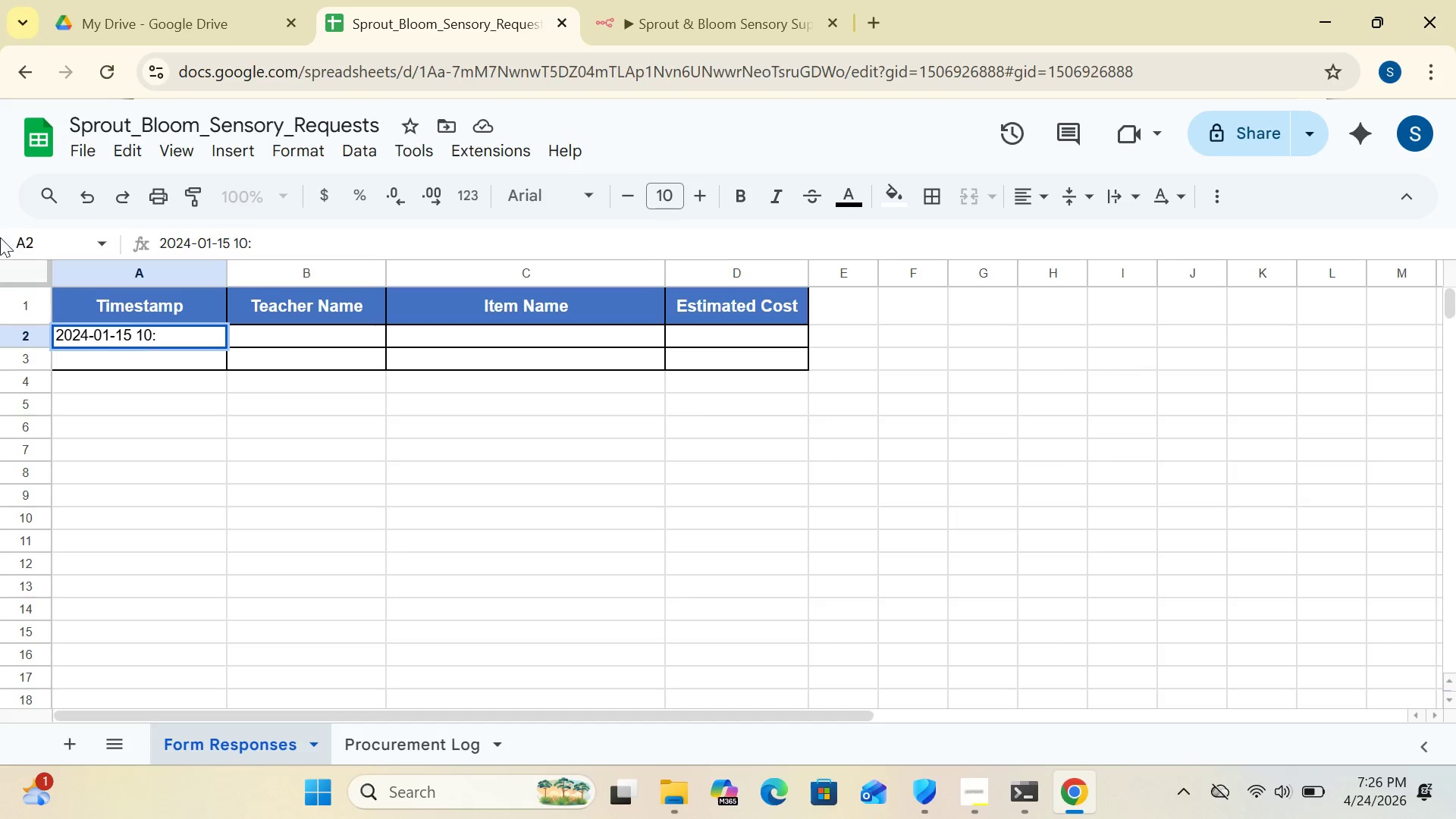 
type(30:00)
 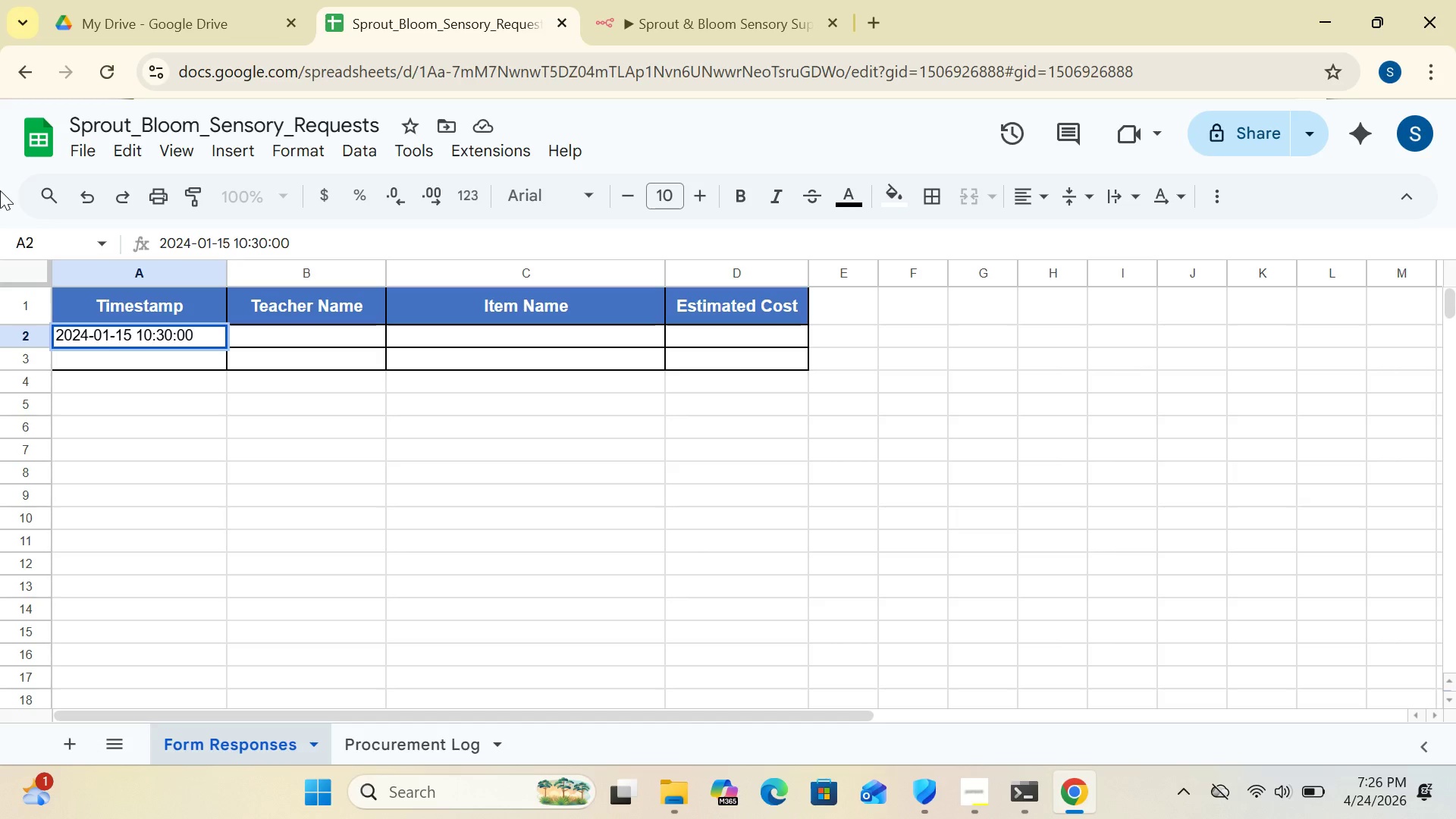 
left_click([293, 328])
 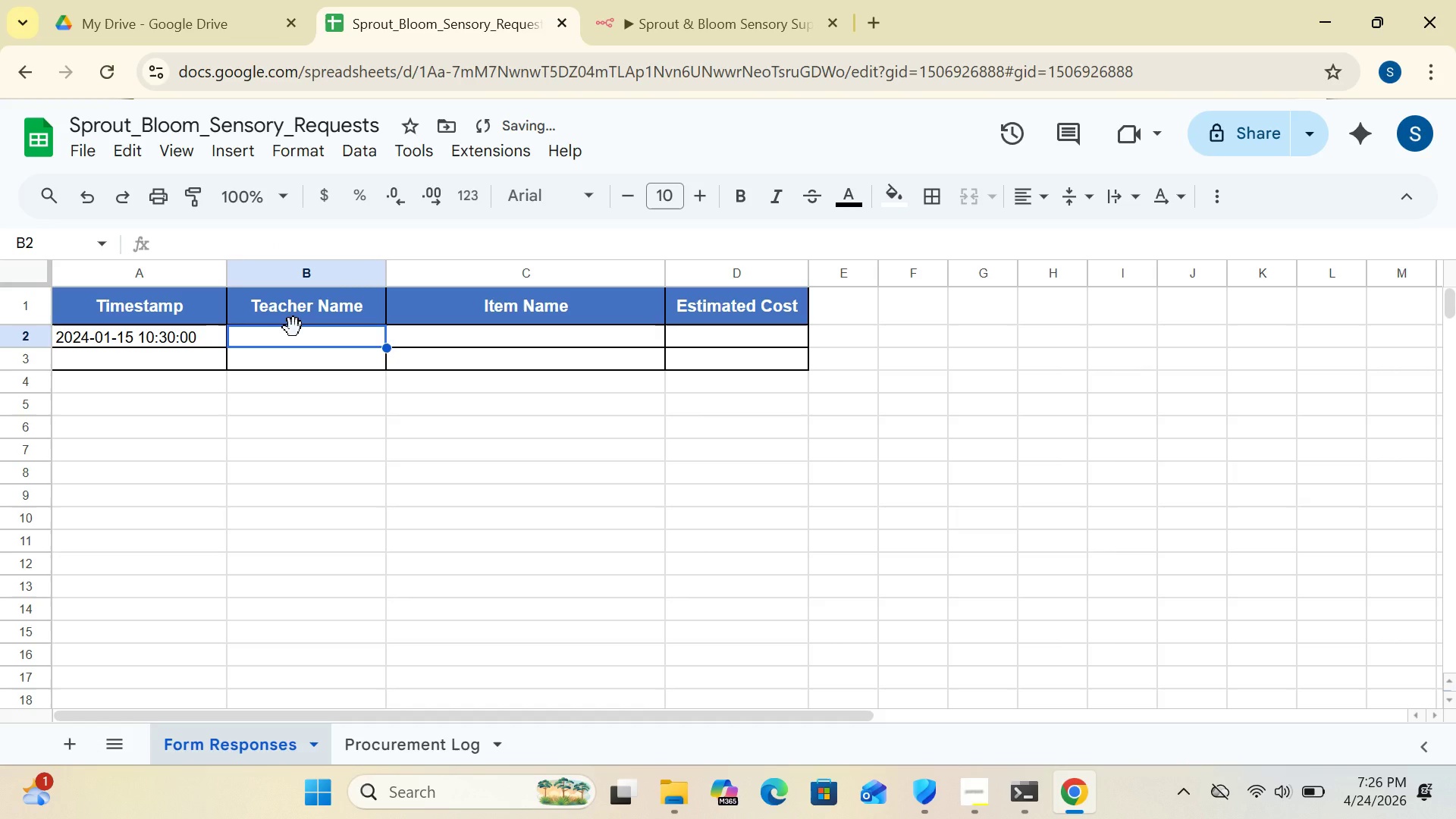 
type(Mr James)
 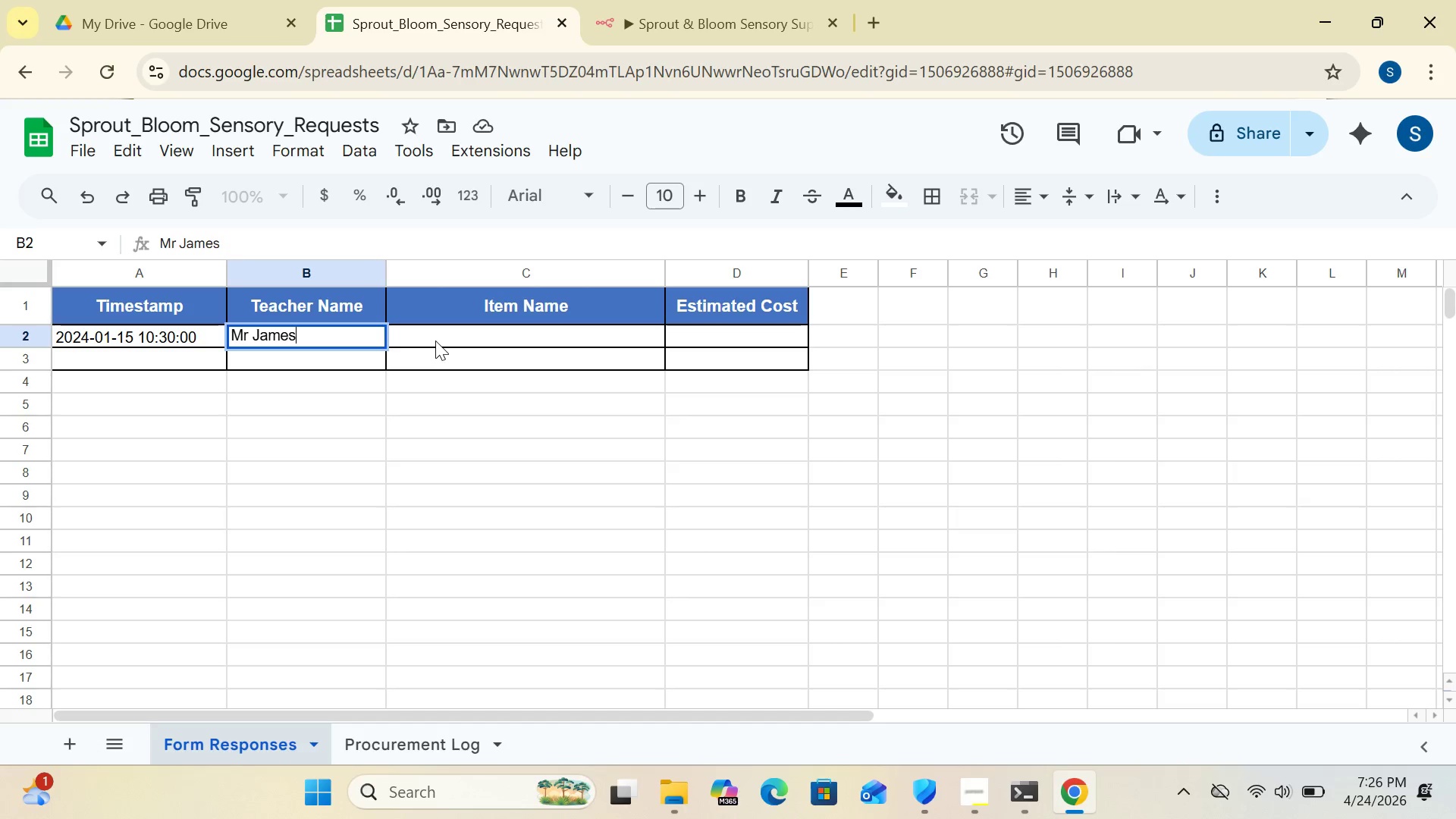 
left_click([441, 331])
 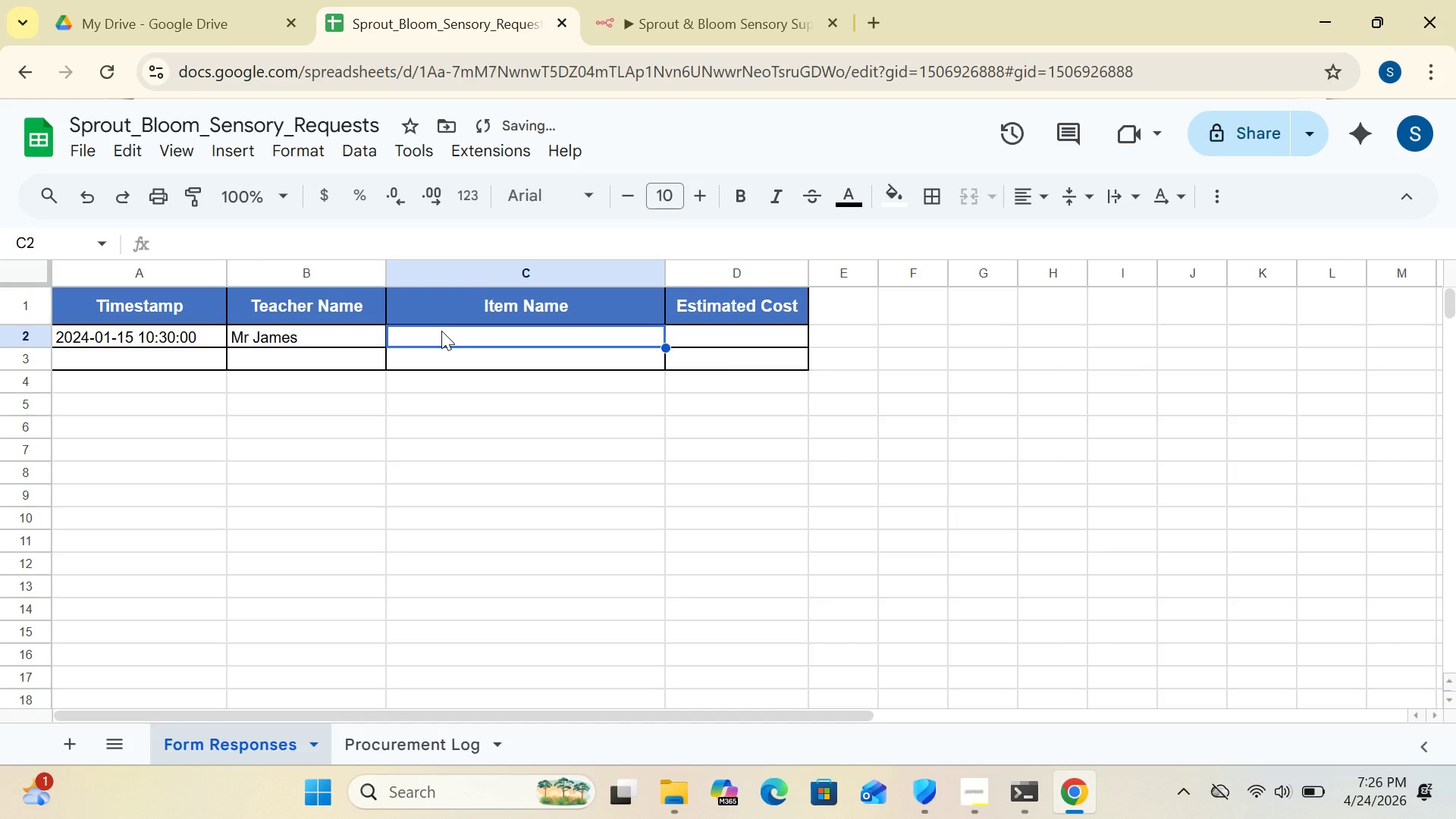 
type(Aromat)
 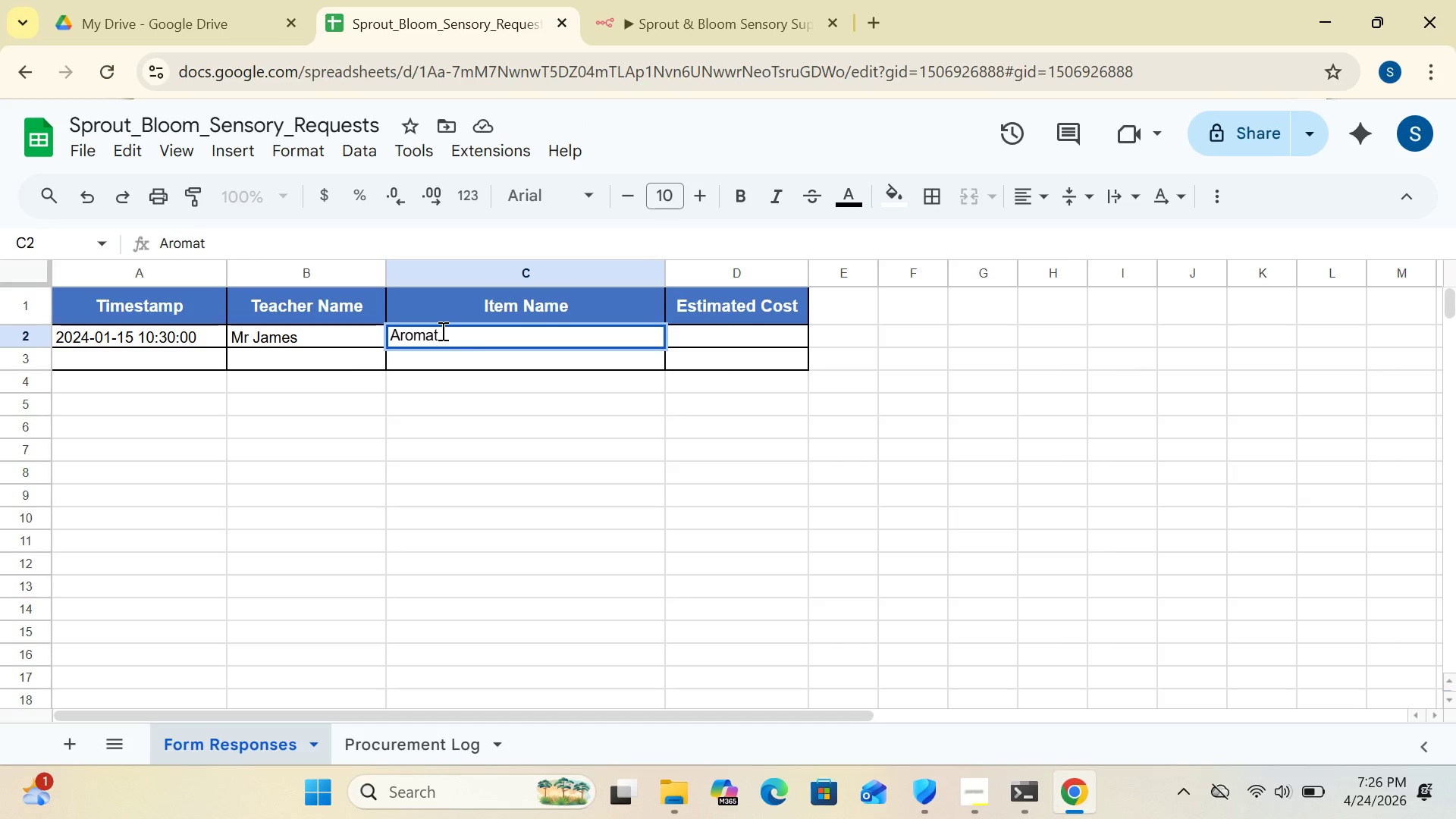 
type(herapy)
 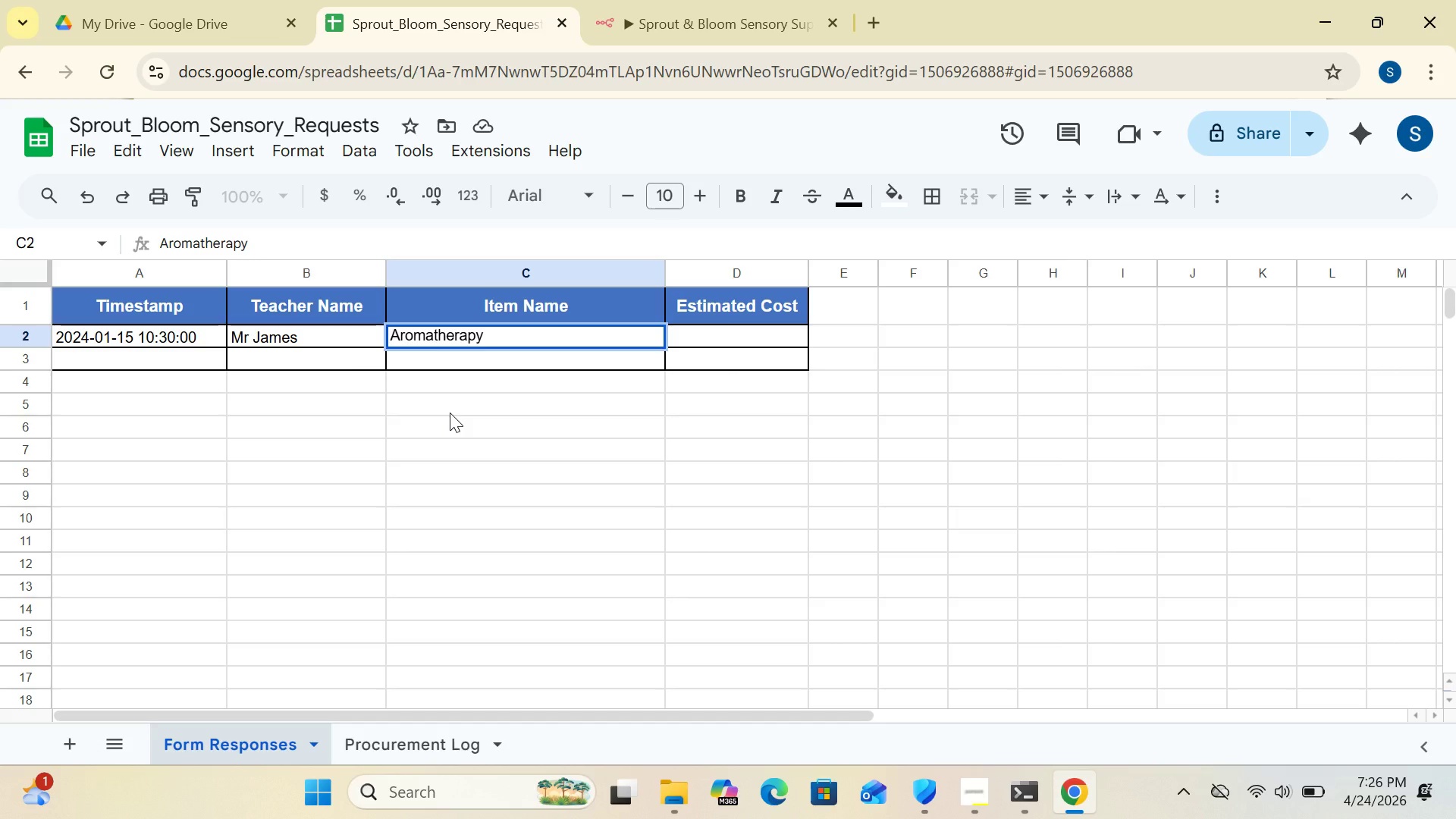 
wait(8.69)
 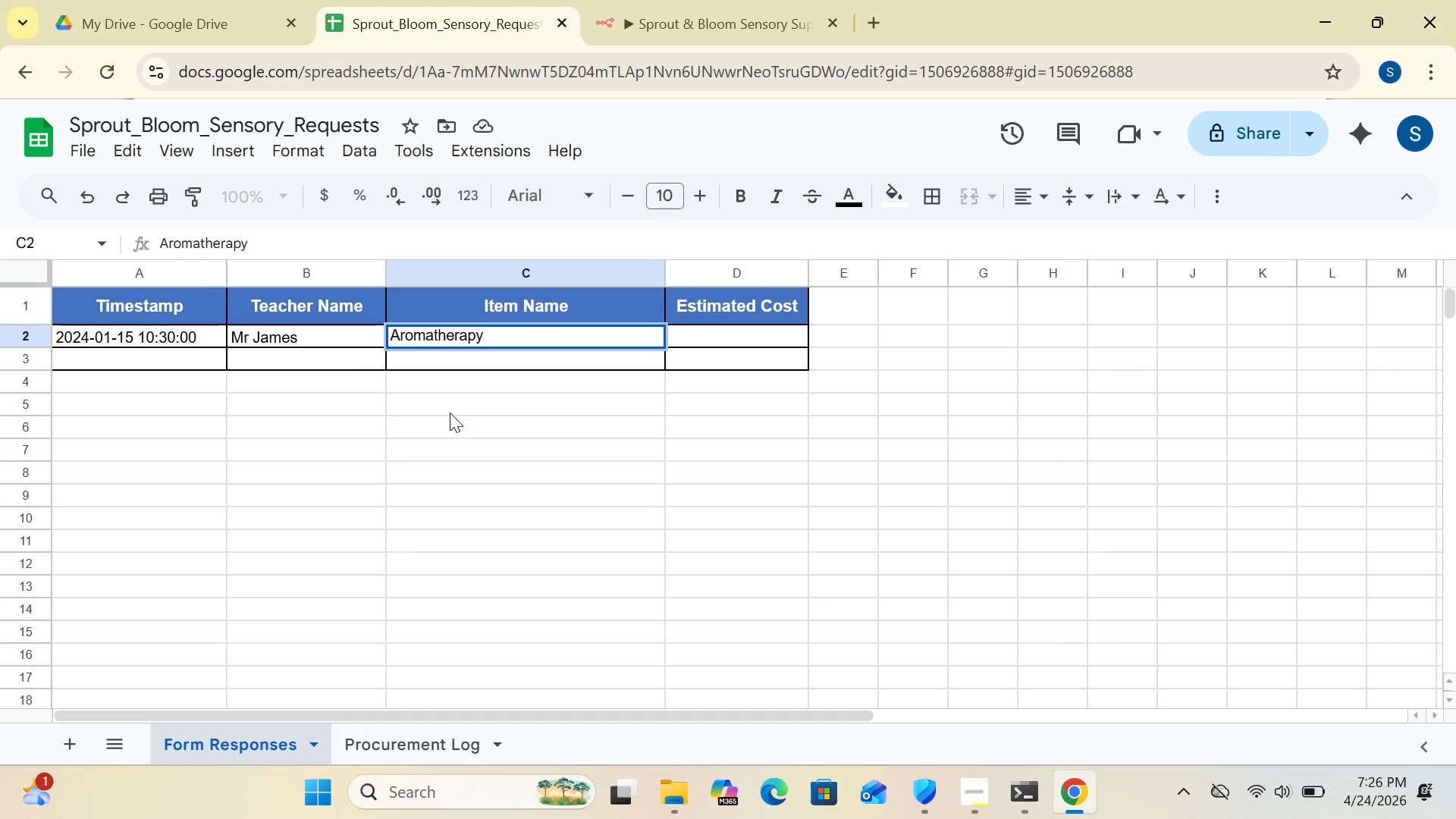 
type( Essenial Oils Set)
 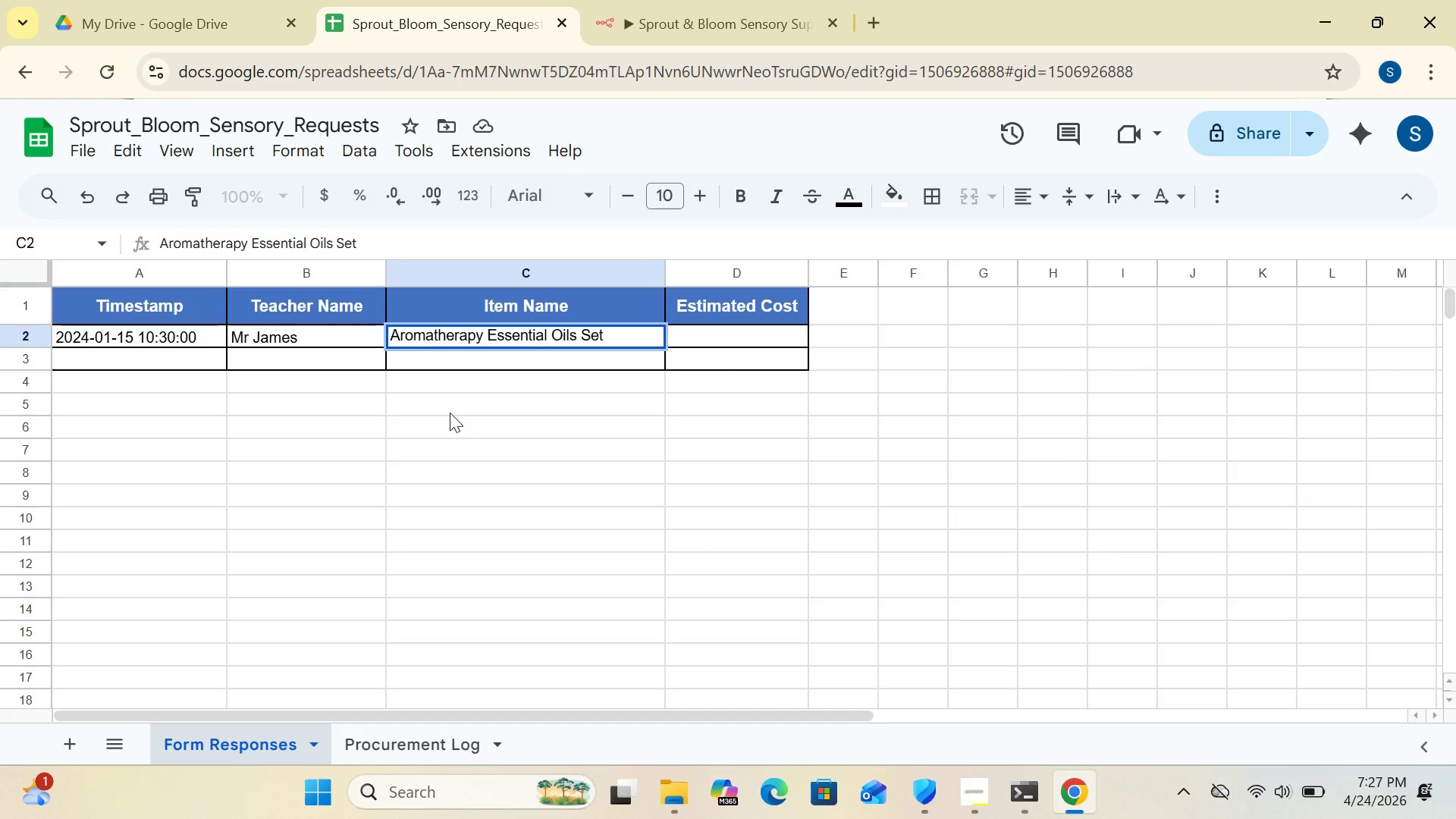 
left_click([719, 334])
 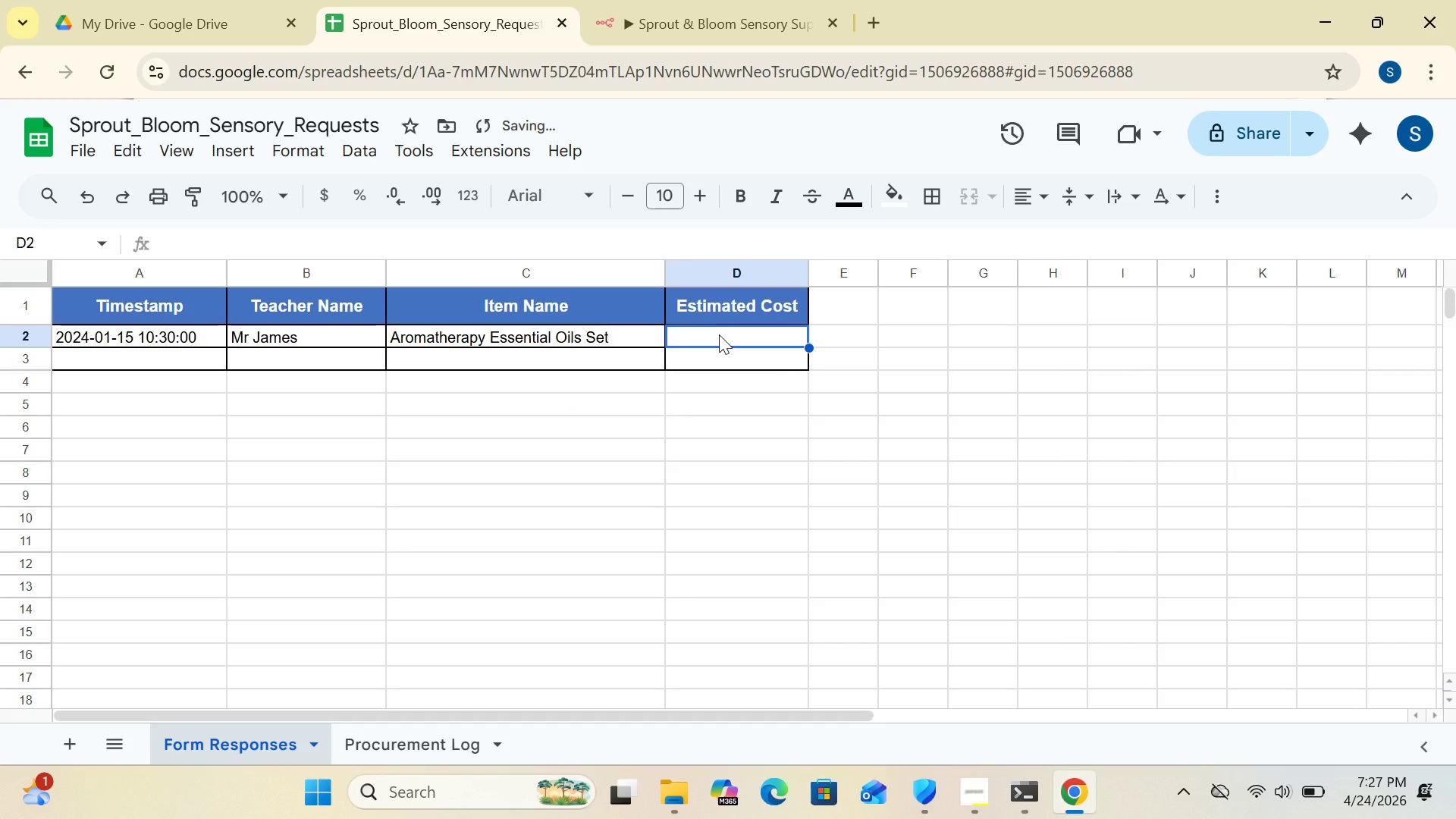 
type(55)
 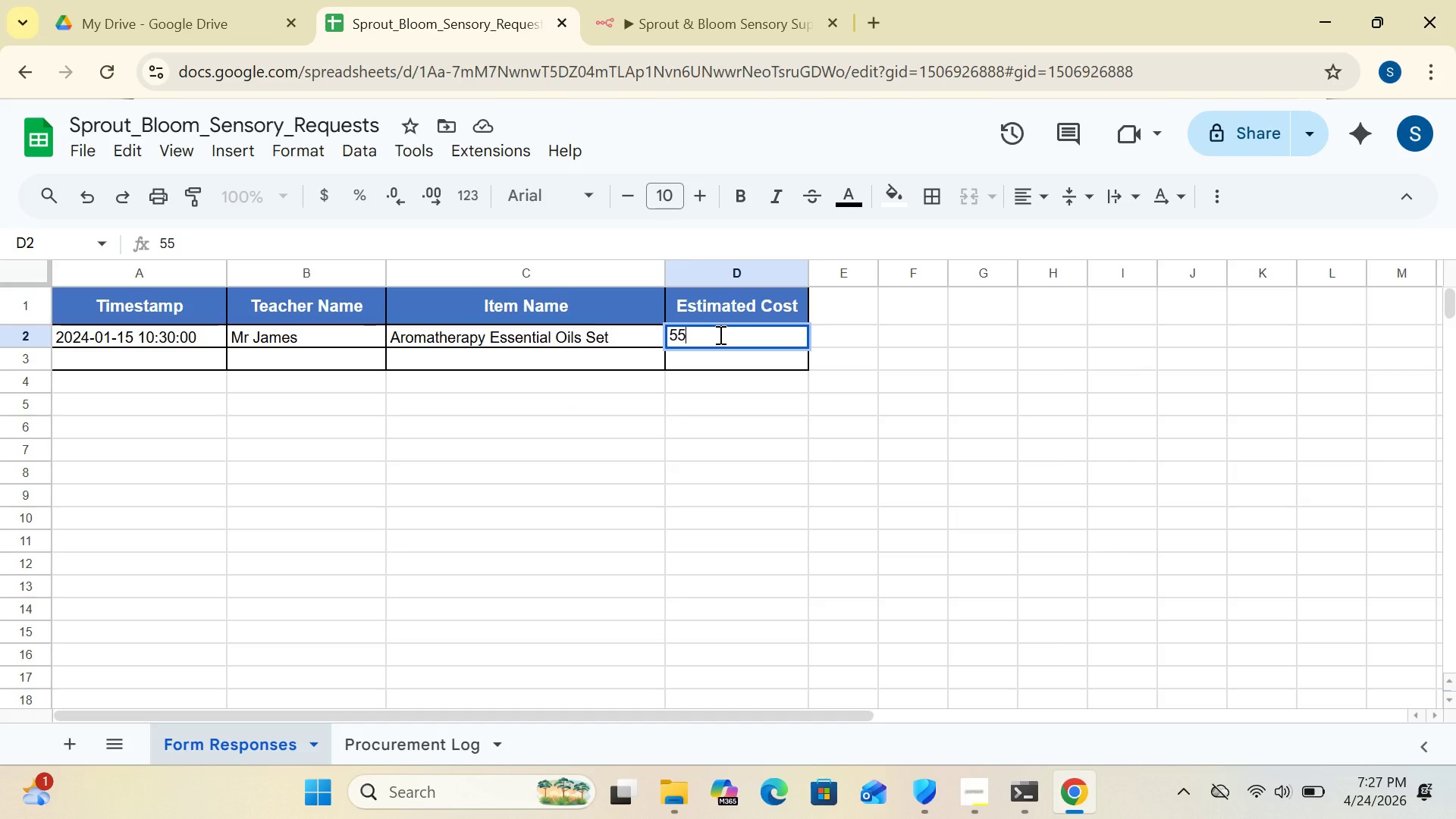 
wait(5.51)
 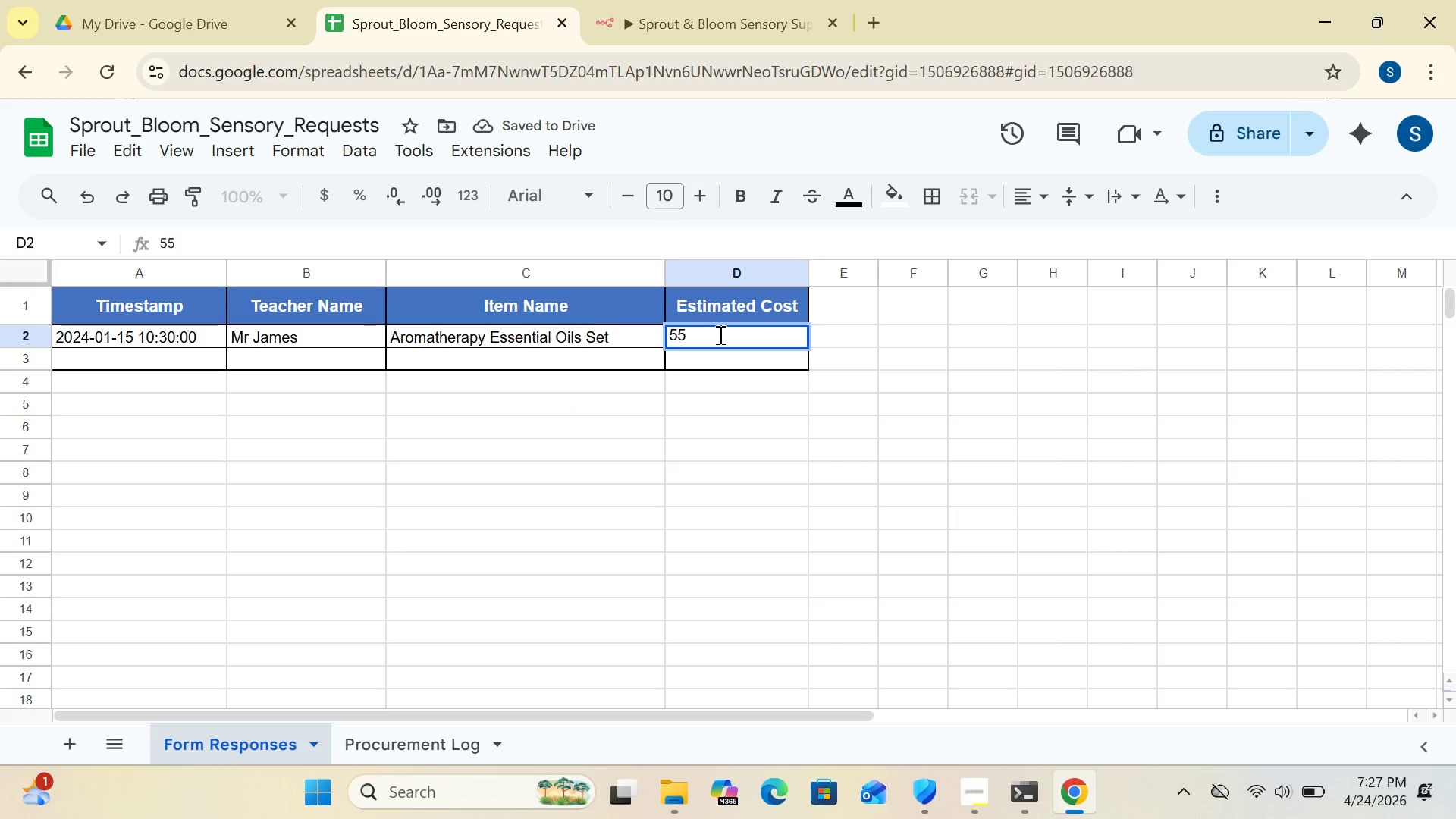 
left_click([761, 495])
 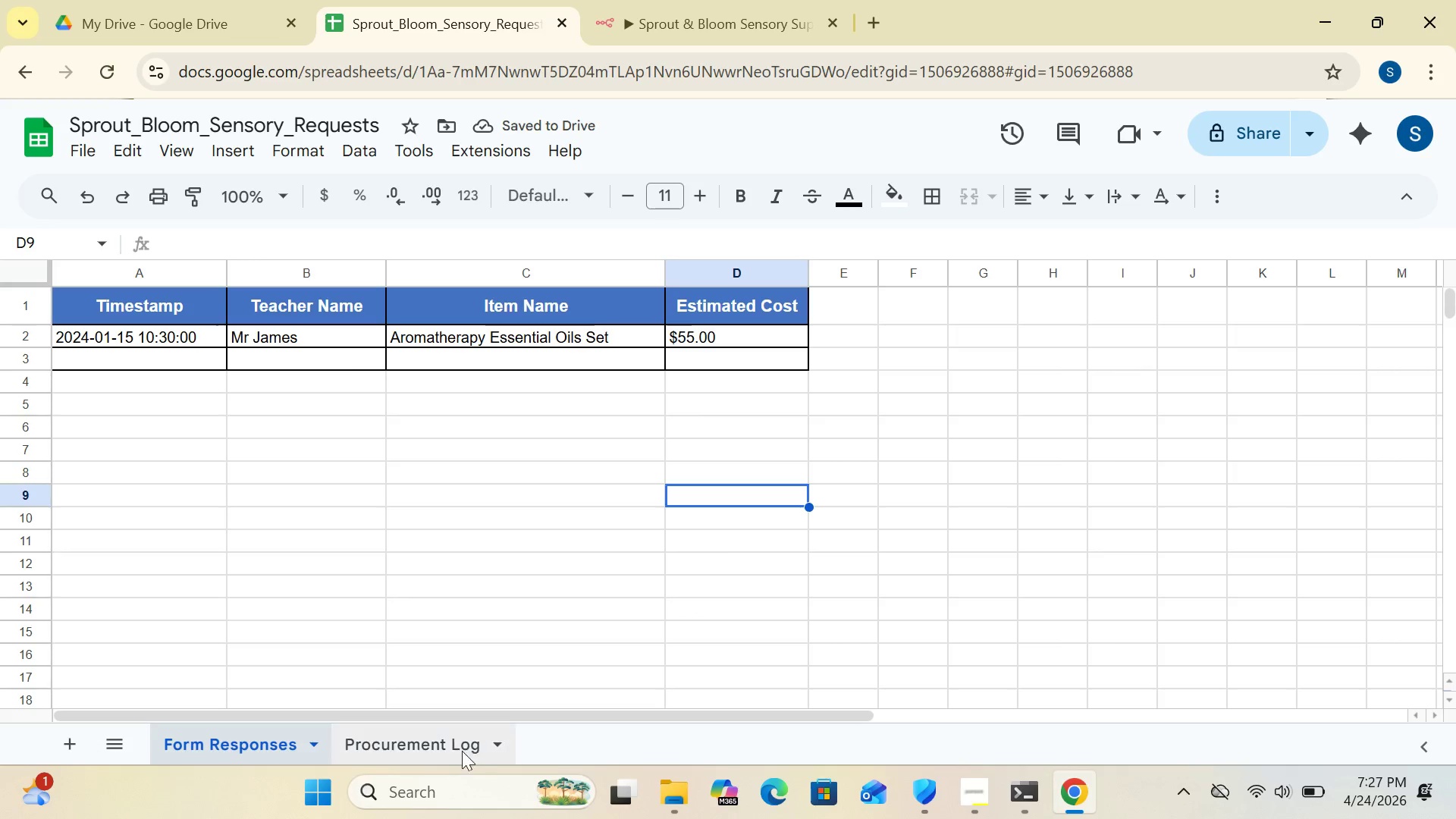 
left_click([419, 740])
 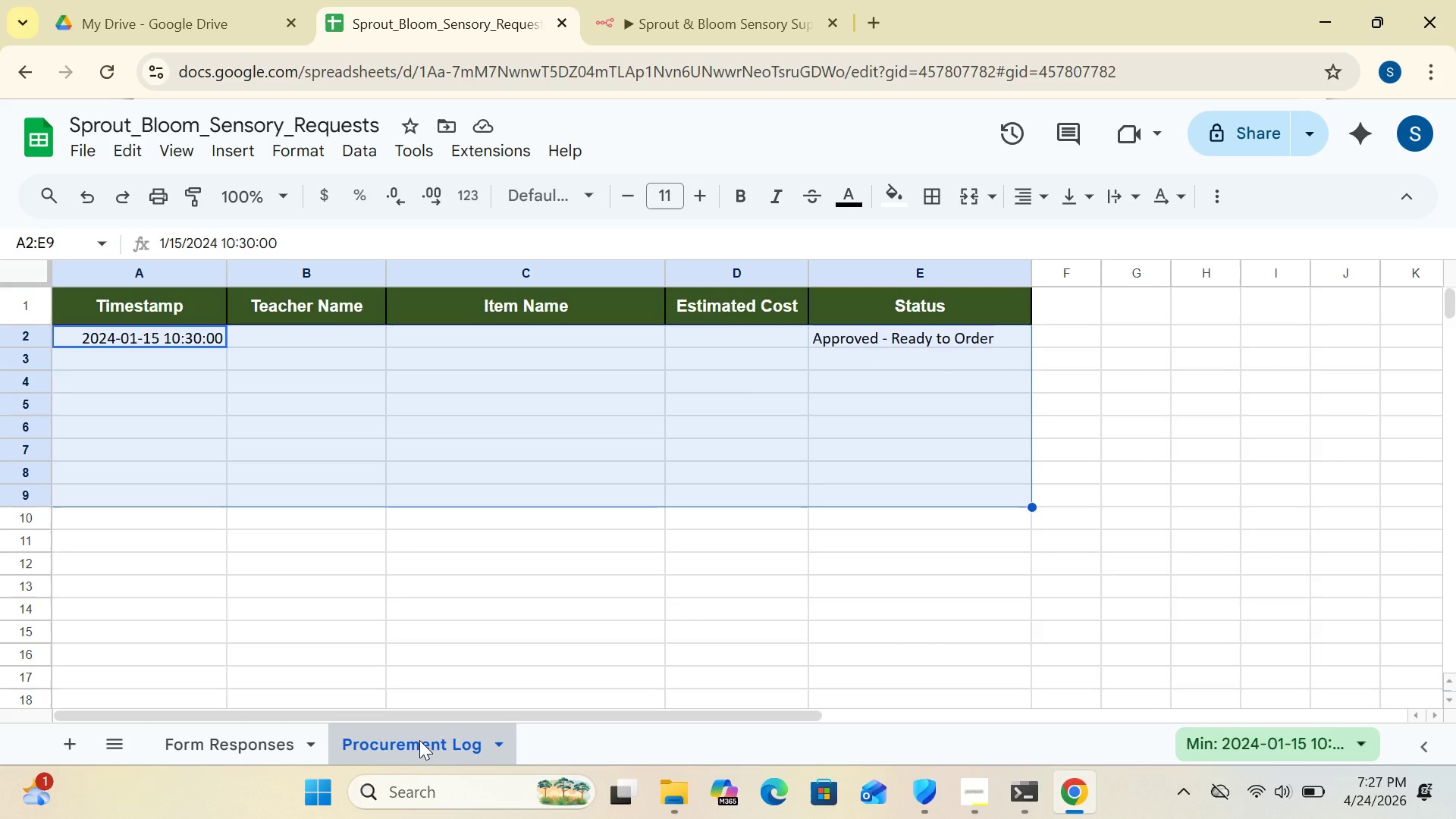 
wait(6.56)
 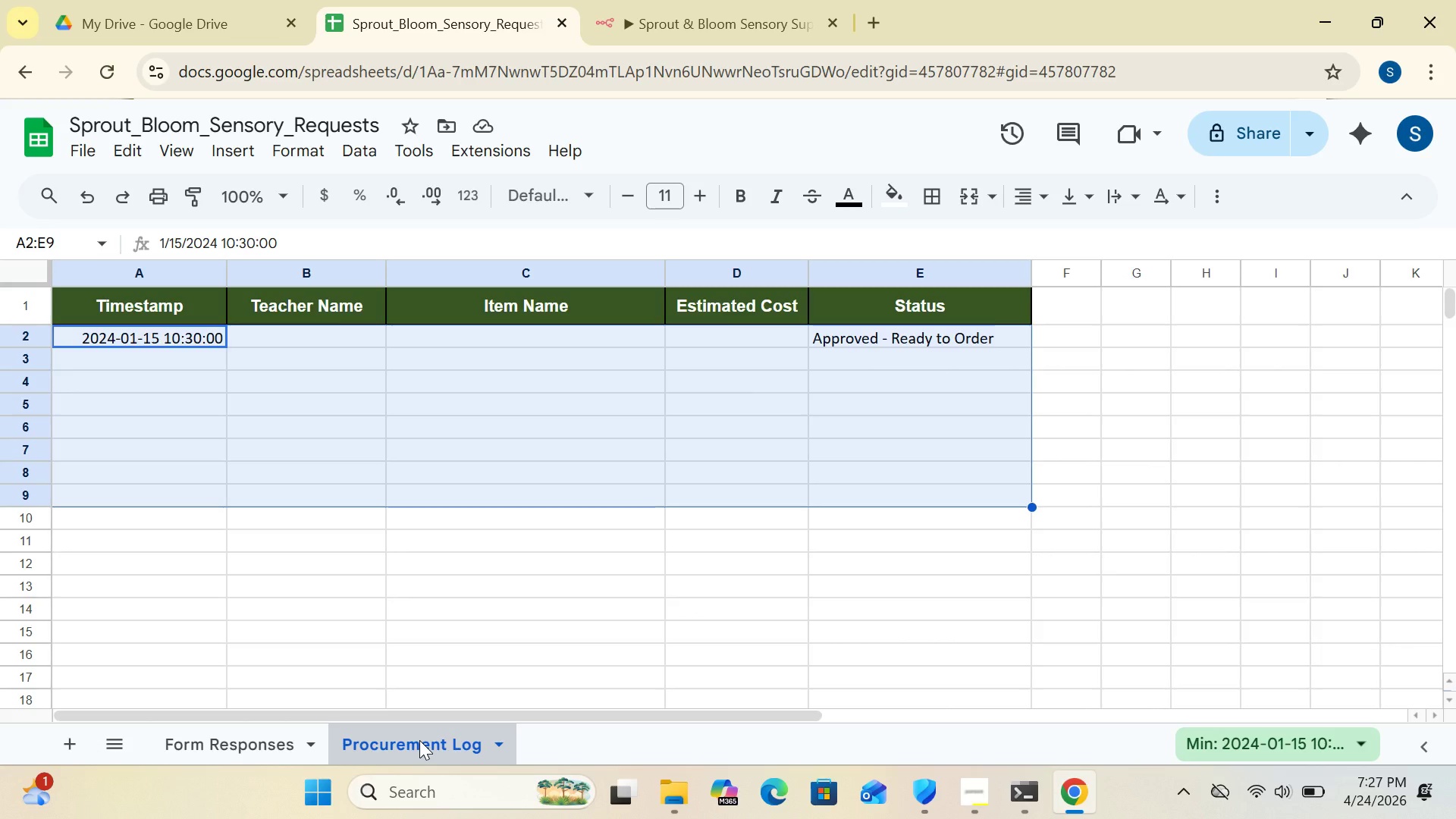 
left_click([263, 740])
 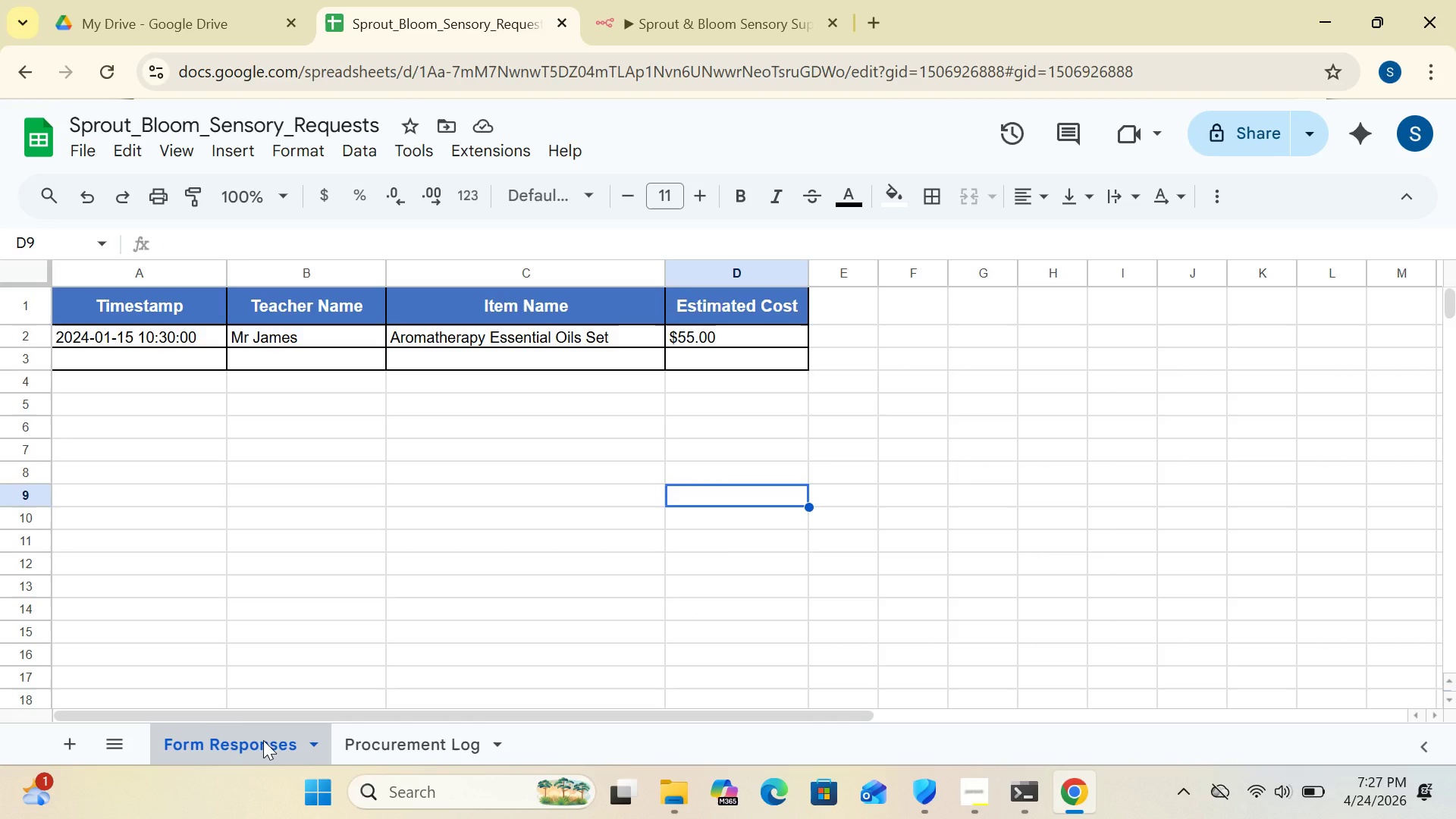 
wait(7.72)
 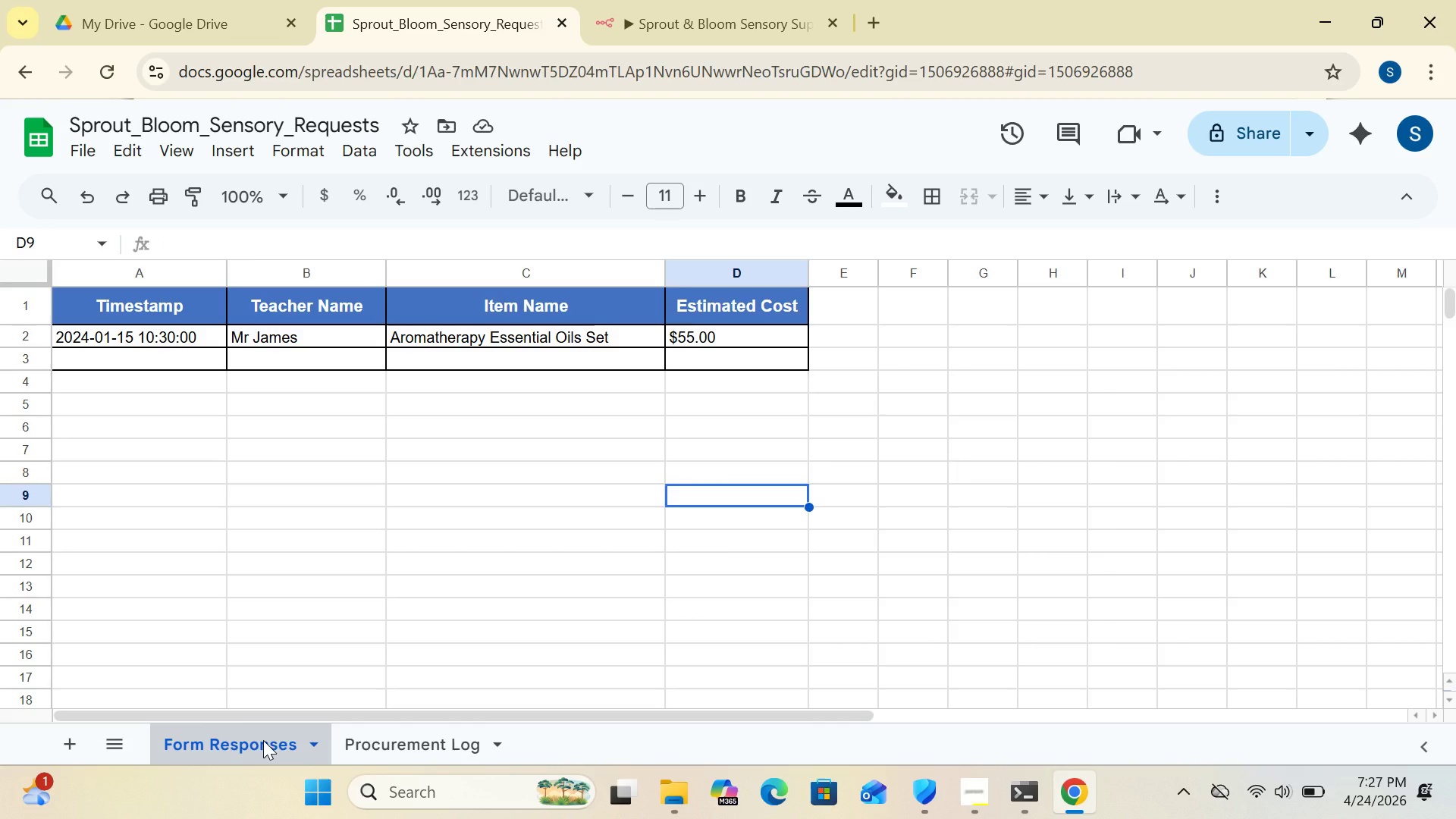 
left_click([400, 748])
 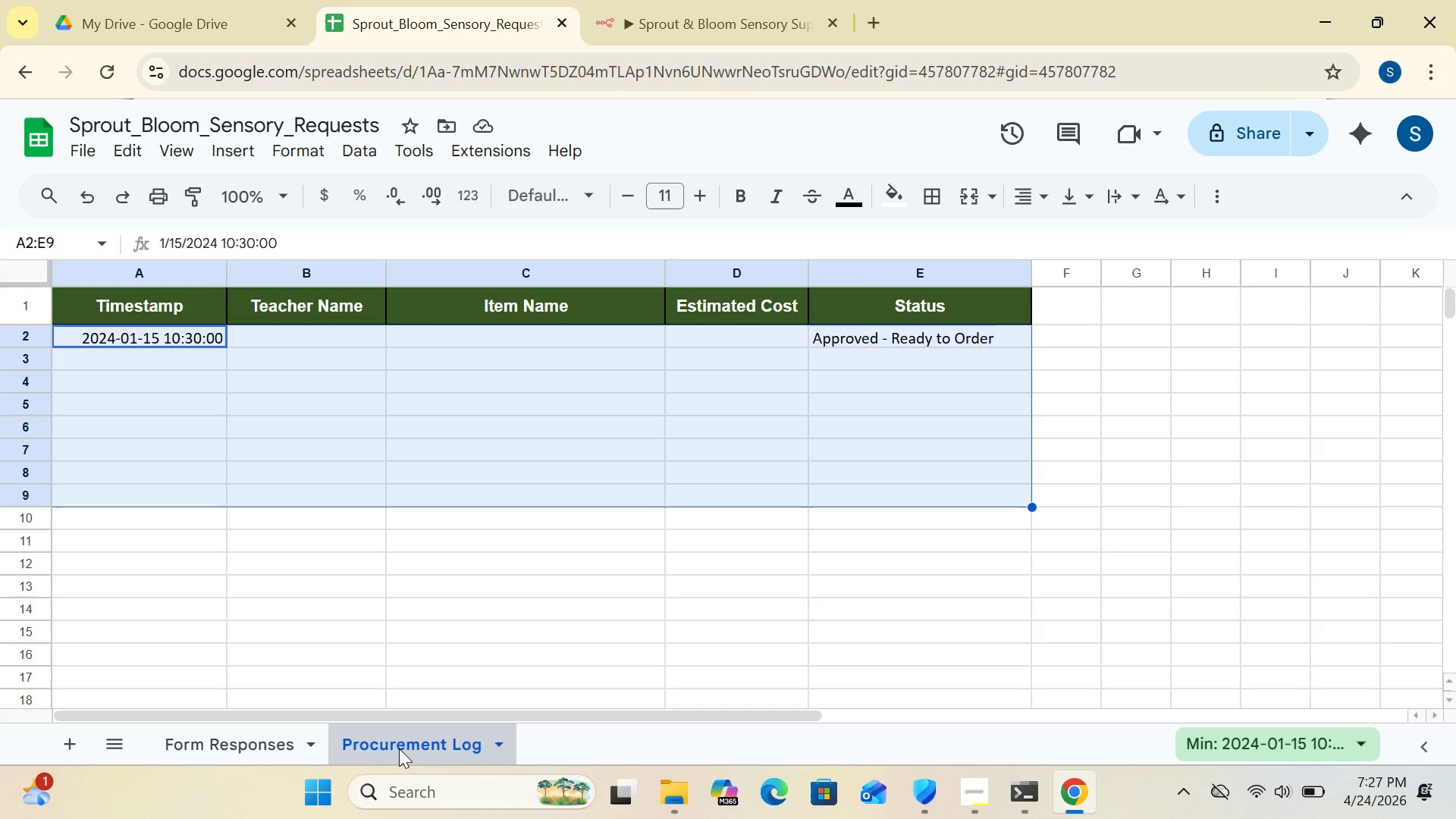 
wait(25.23)
 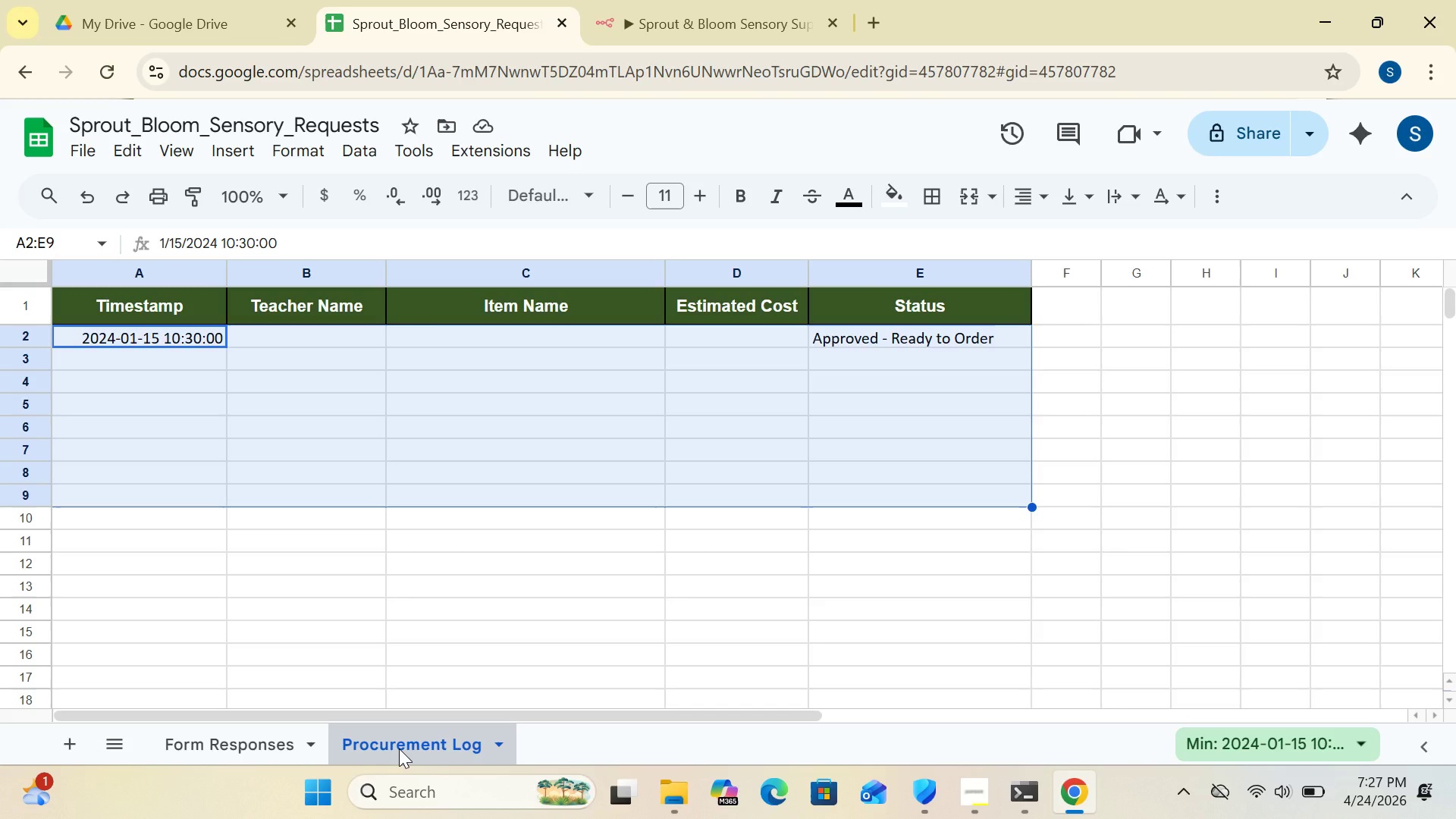 
left_click([240, 732])
 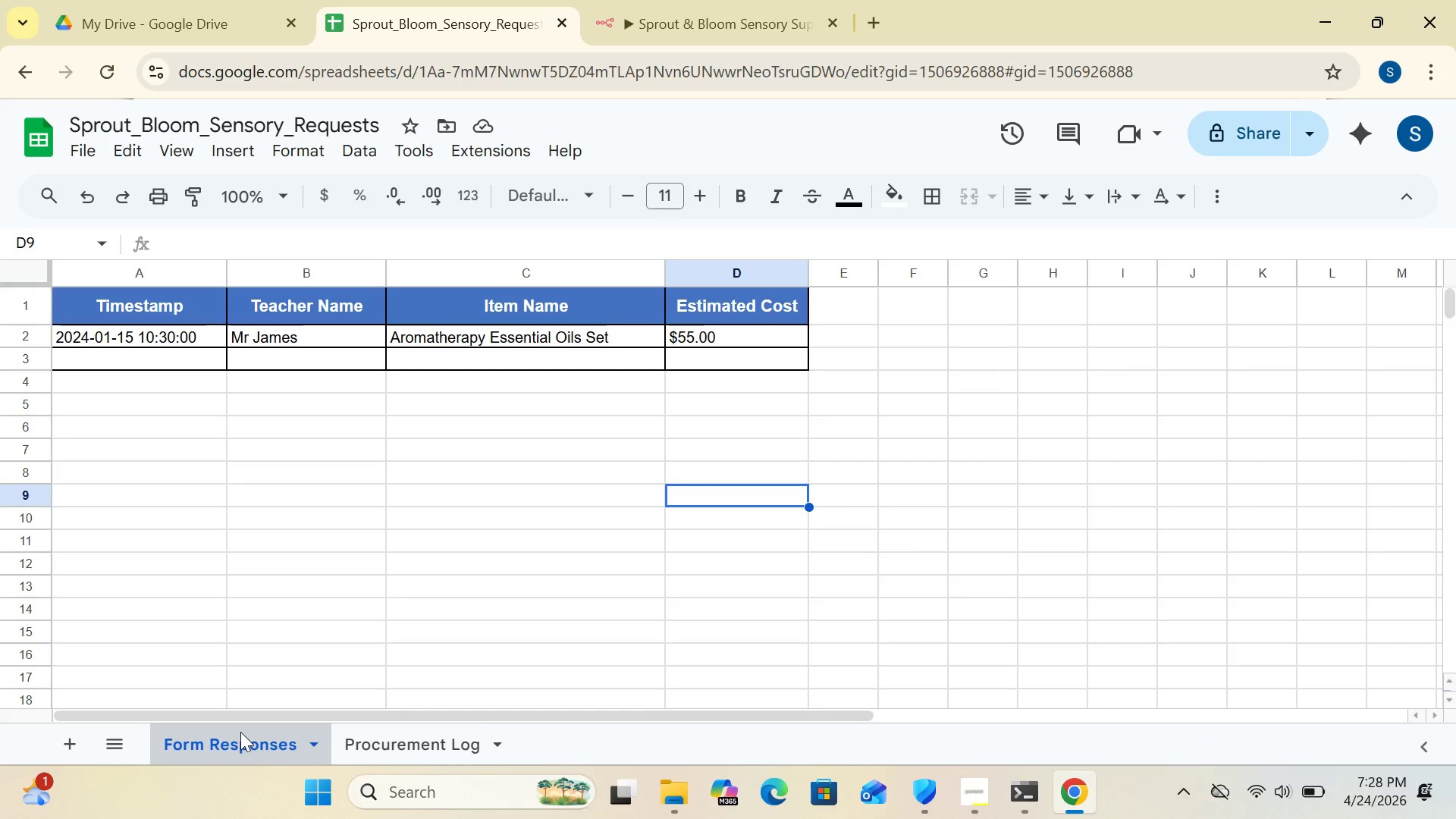 
wait(18.28)
 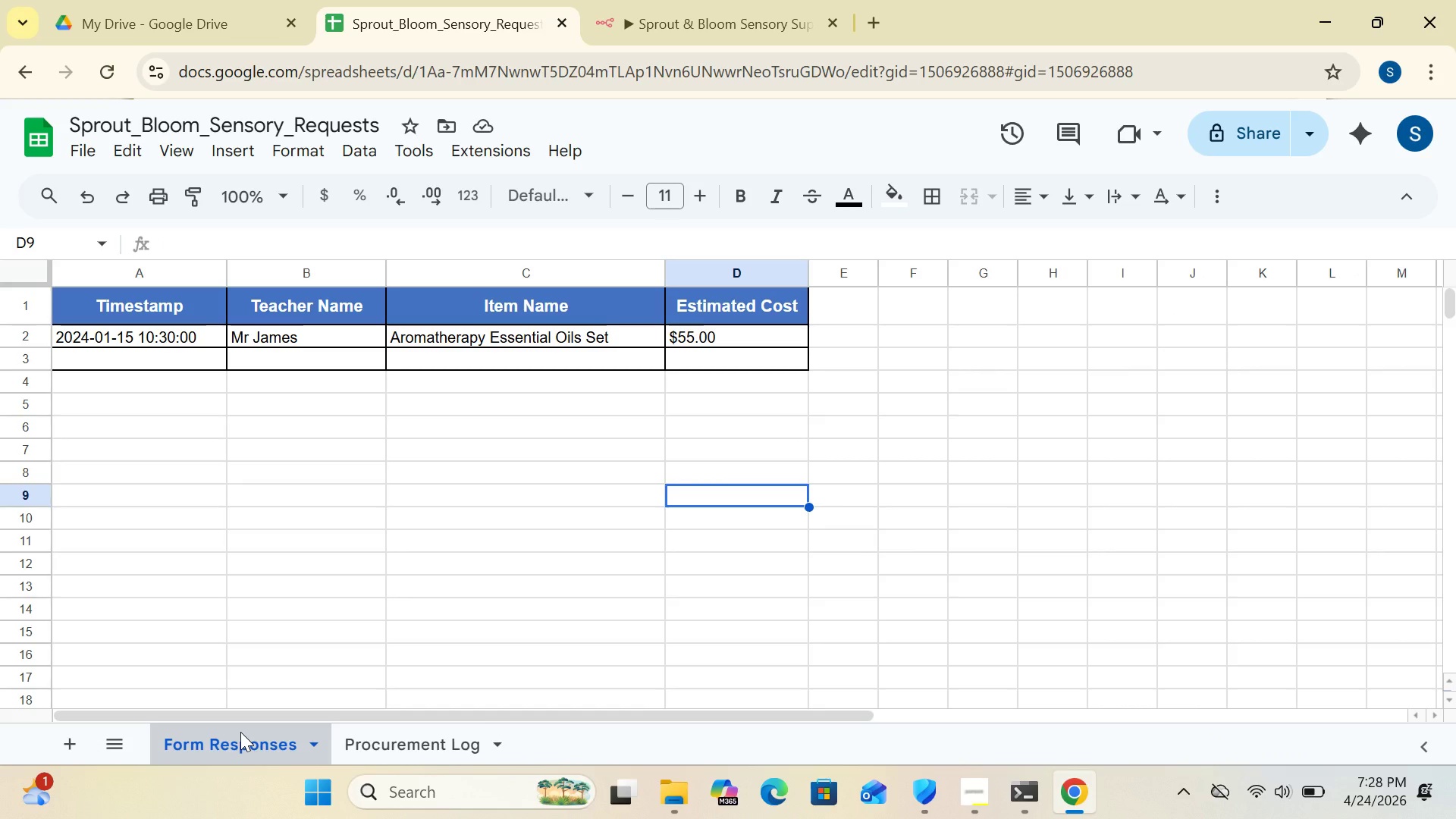 
left_click([643, 26])
 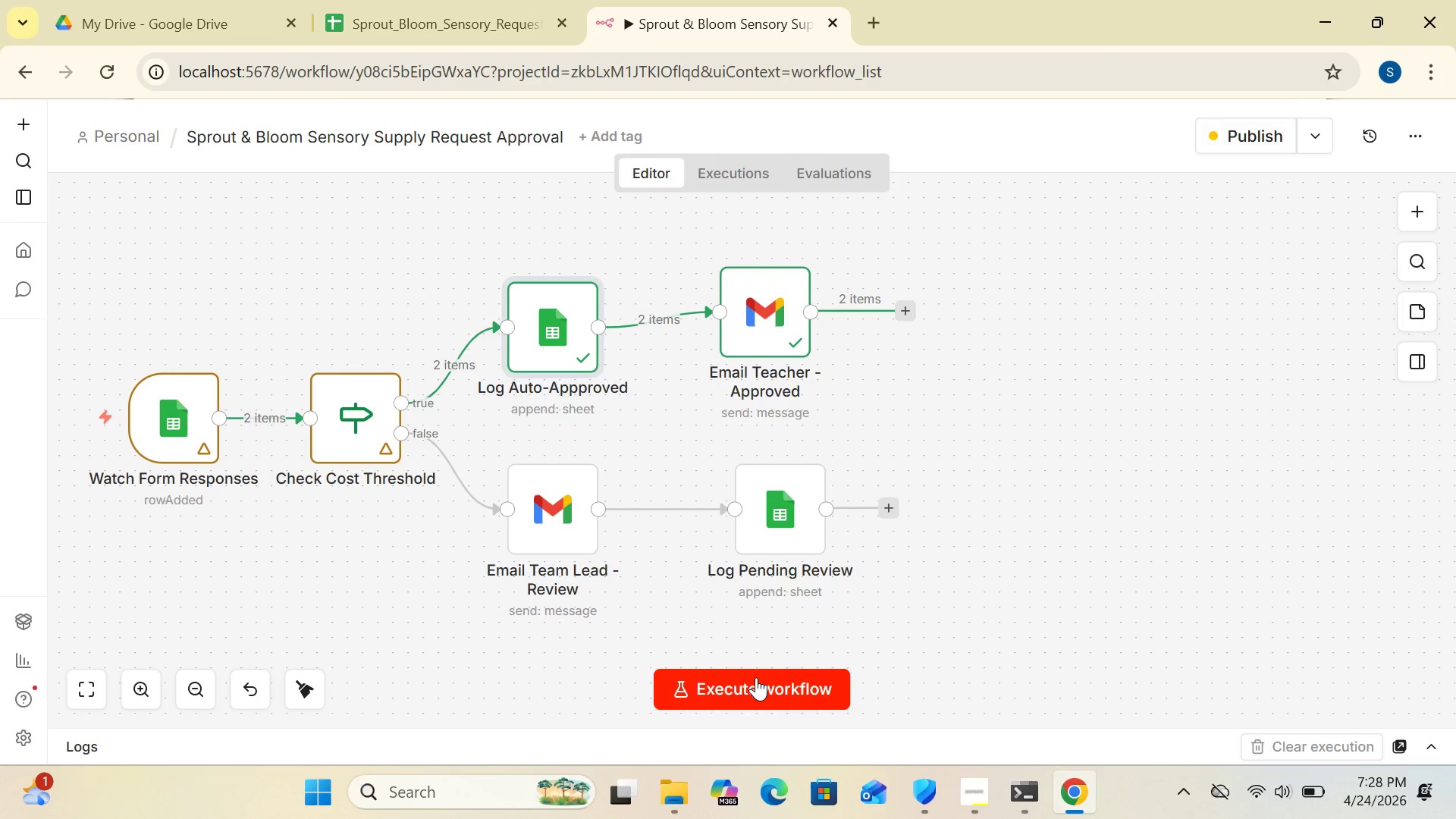 
left_click([756, 677])
 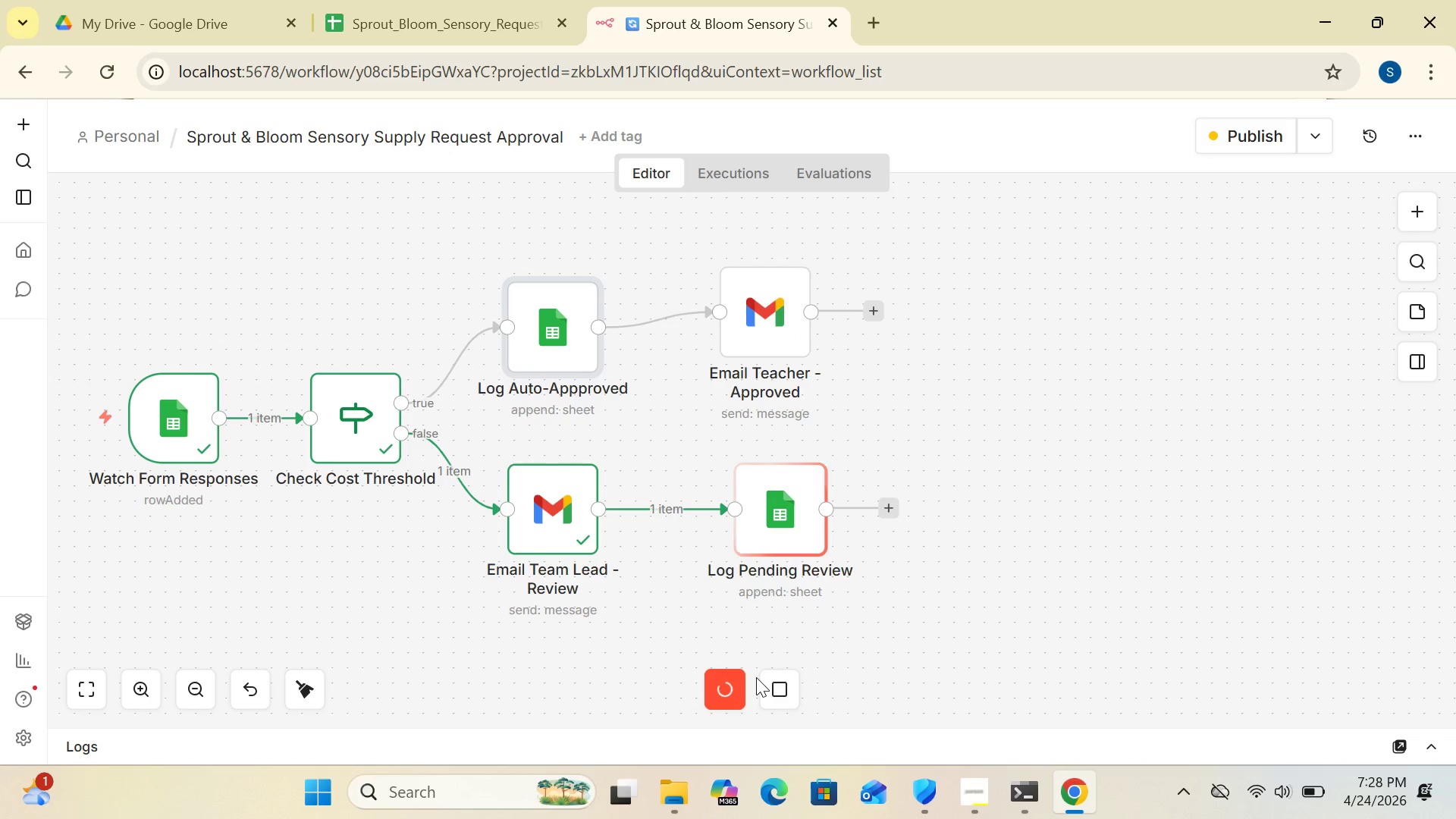 
wait(13.86)
 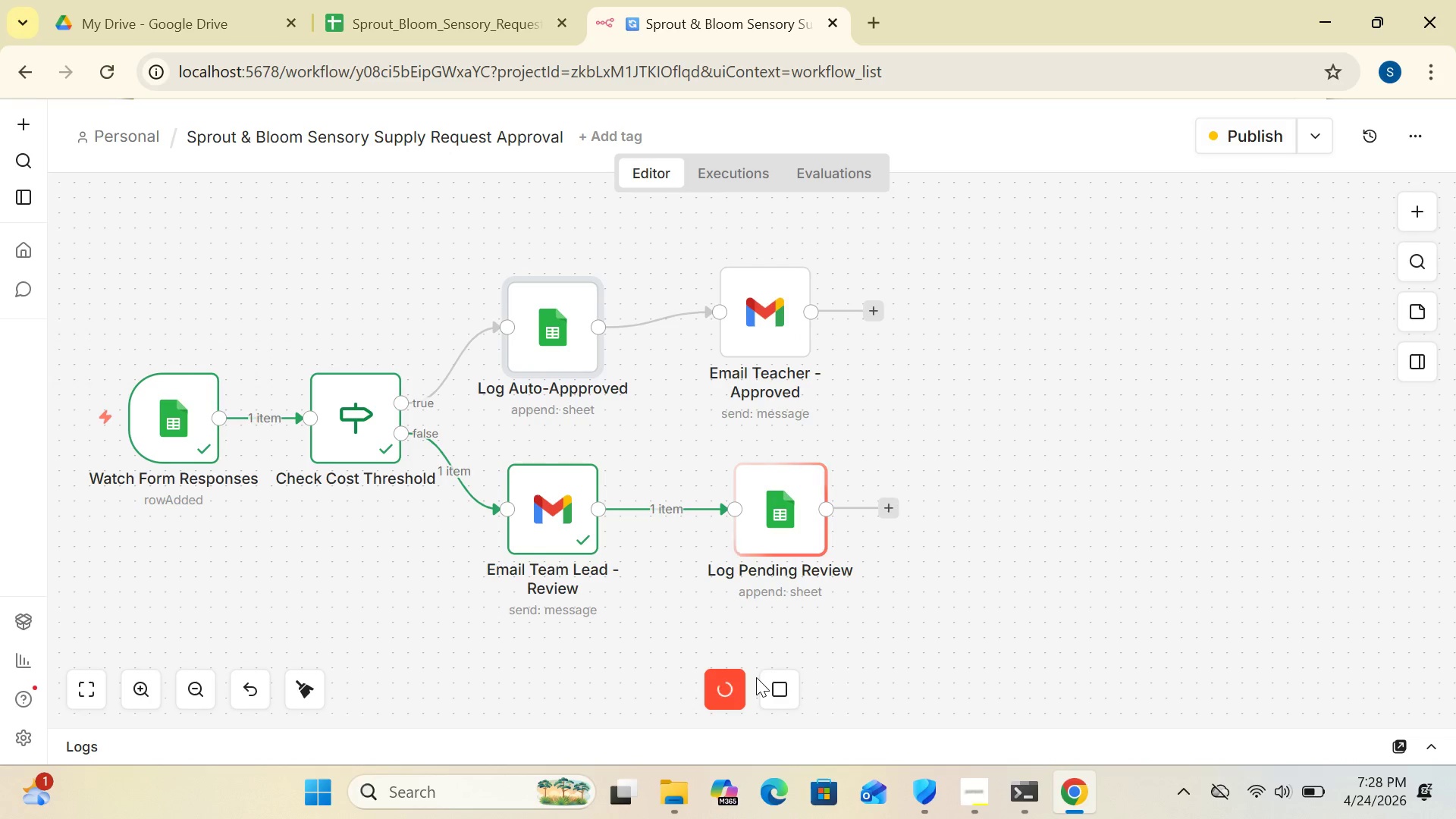 
left_click([402, 32])
 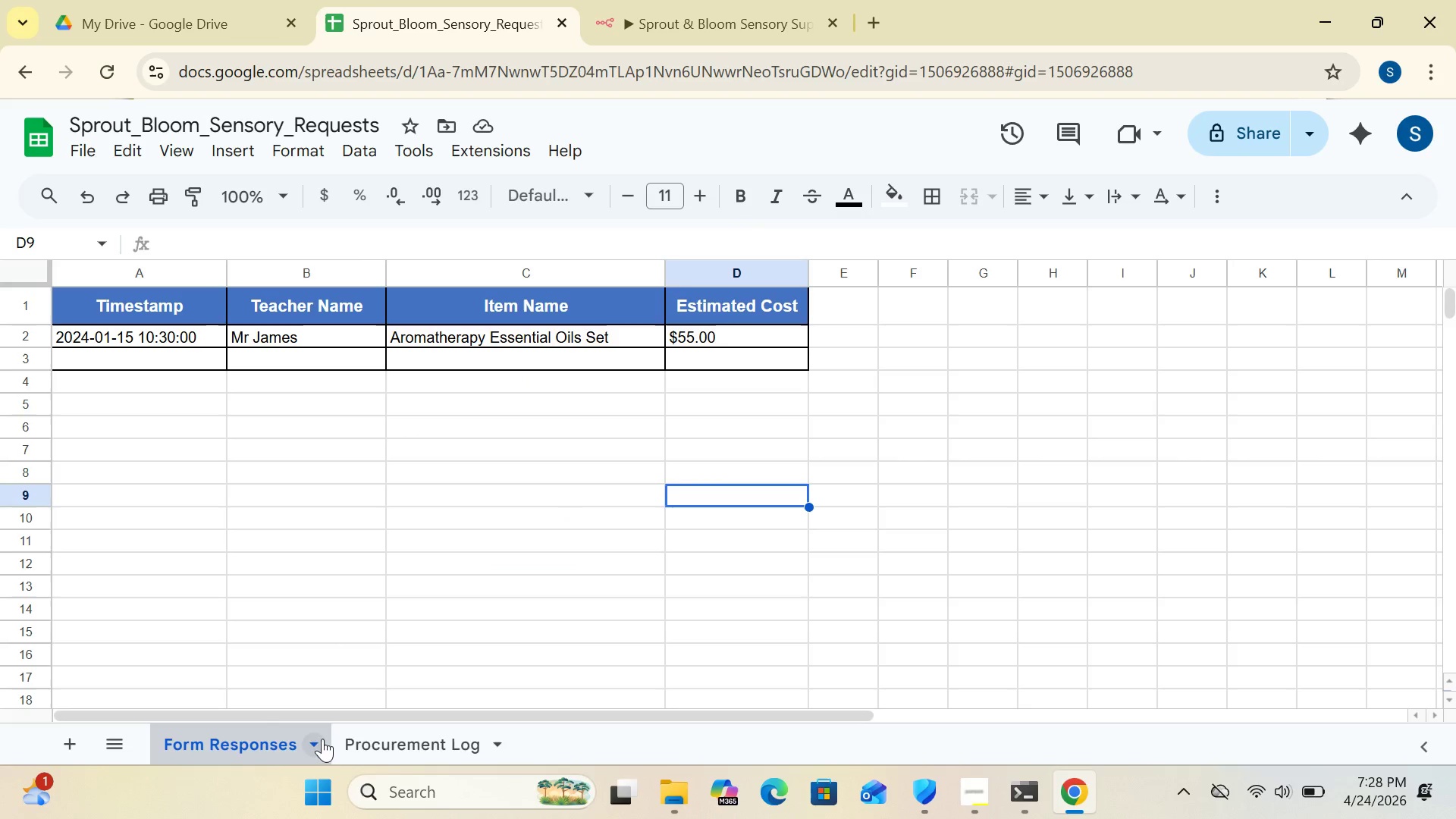 
left_click([385, 747])
 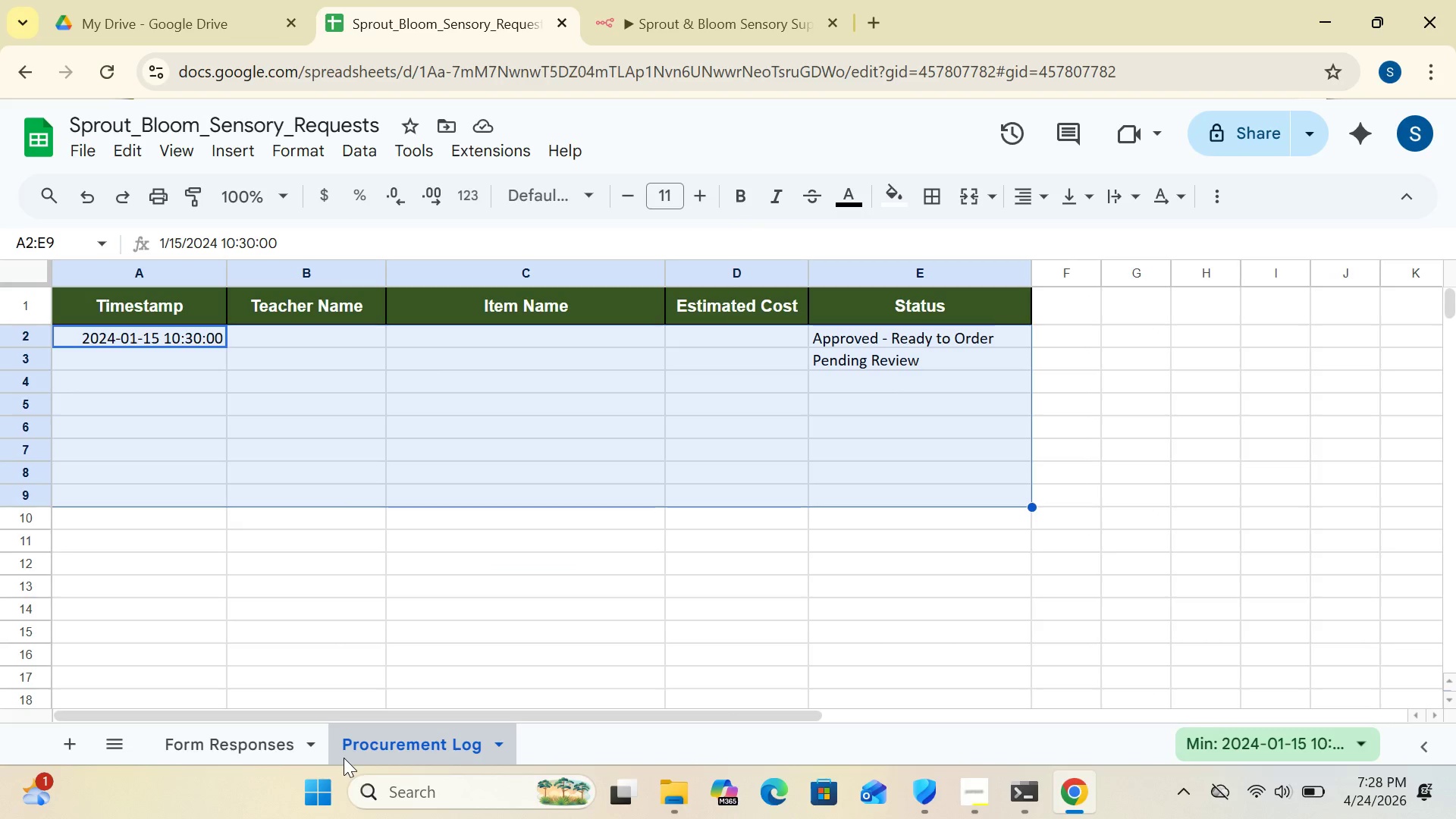 
left_click([245, 757])
 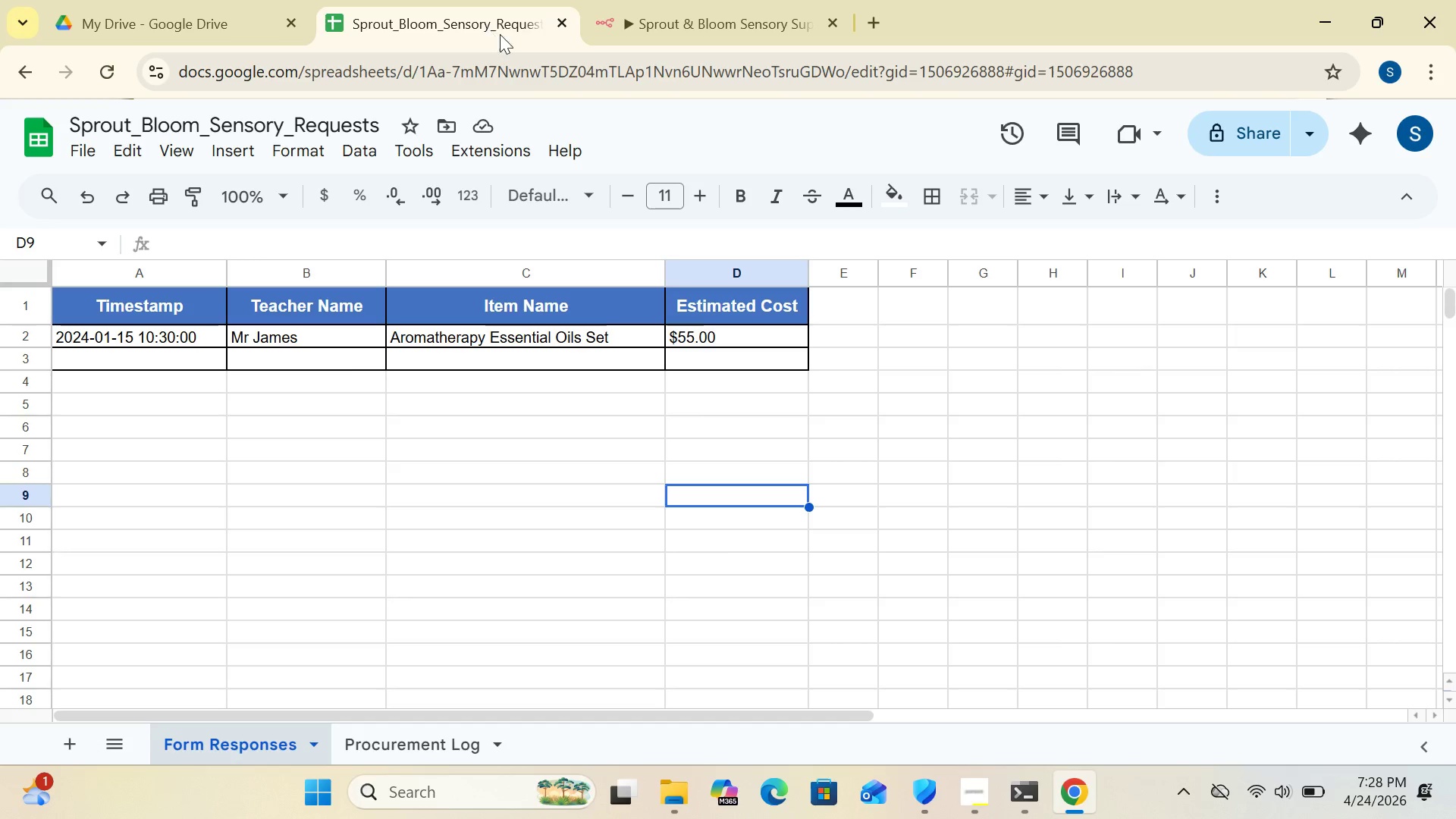 
left_click([681, 27])
 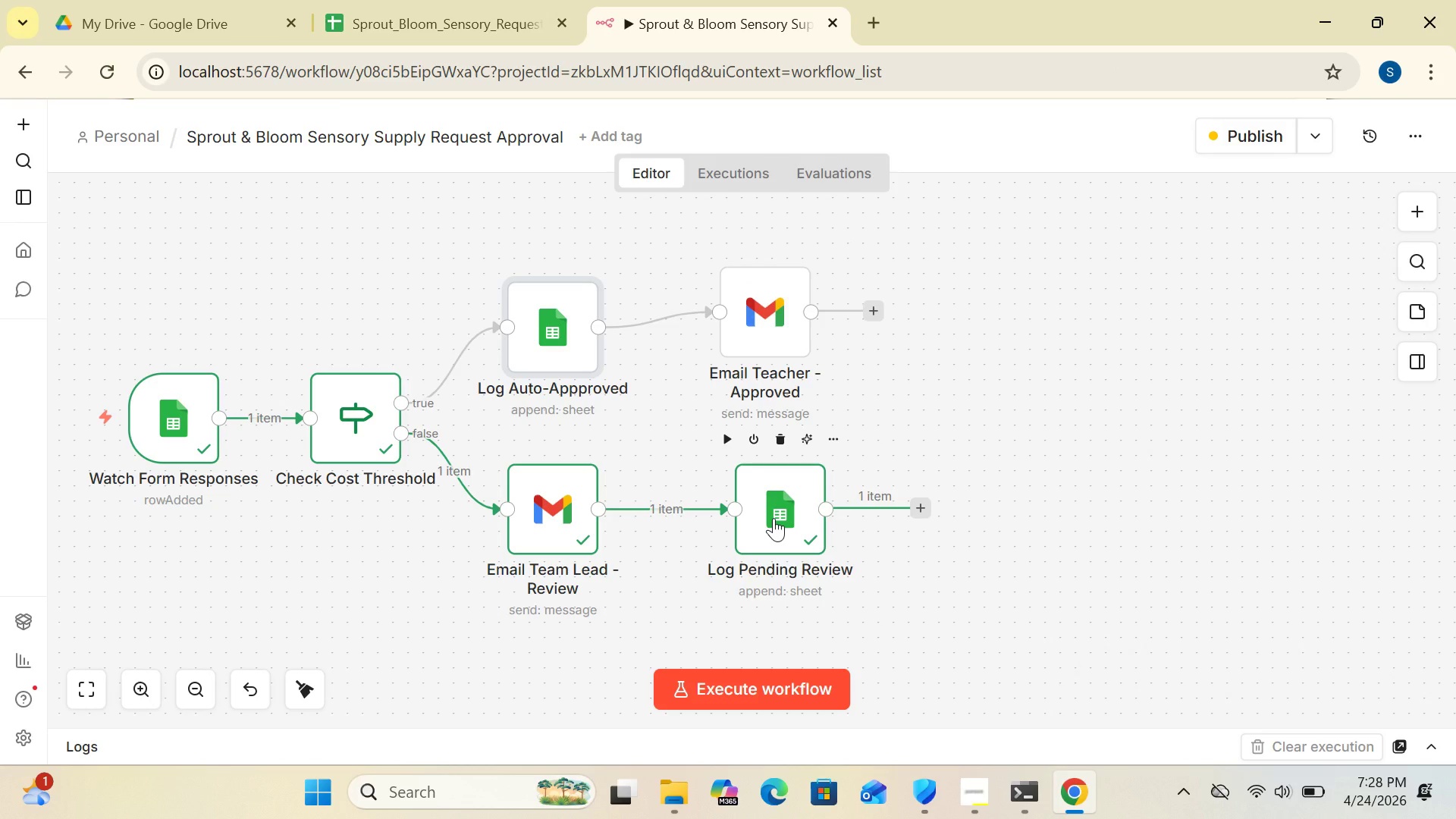 
double_click([774, 518])
 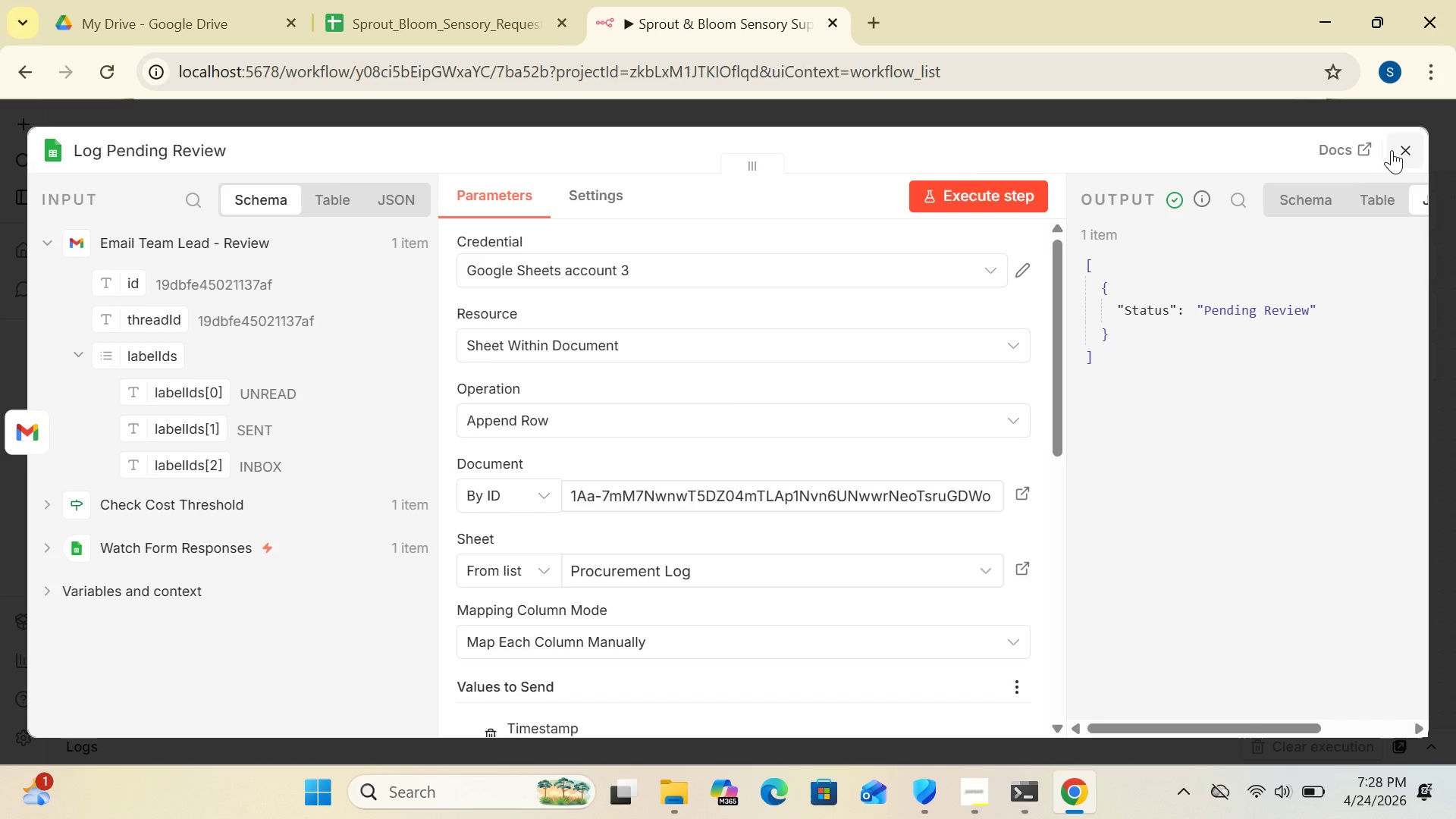 
left_click([1395, 149])
 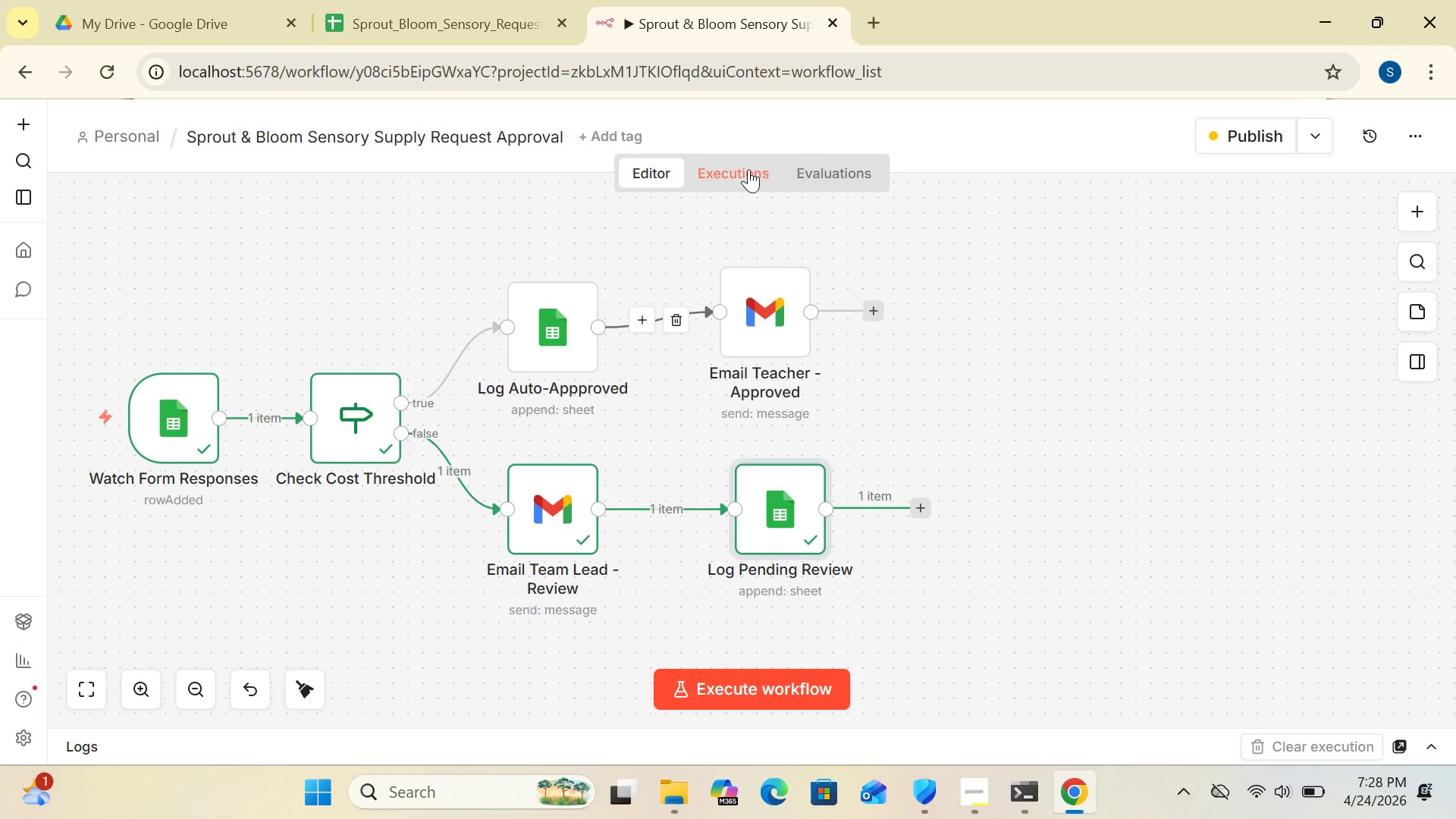 
left_click([751, 166])
 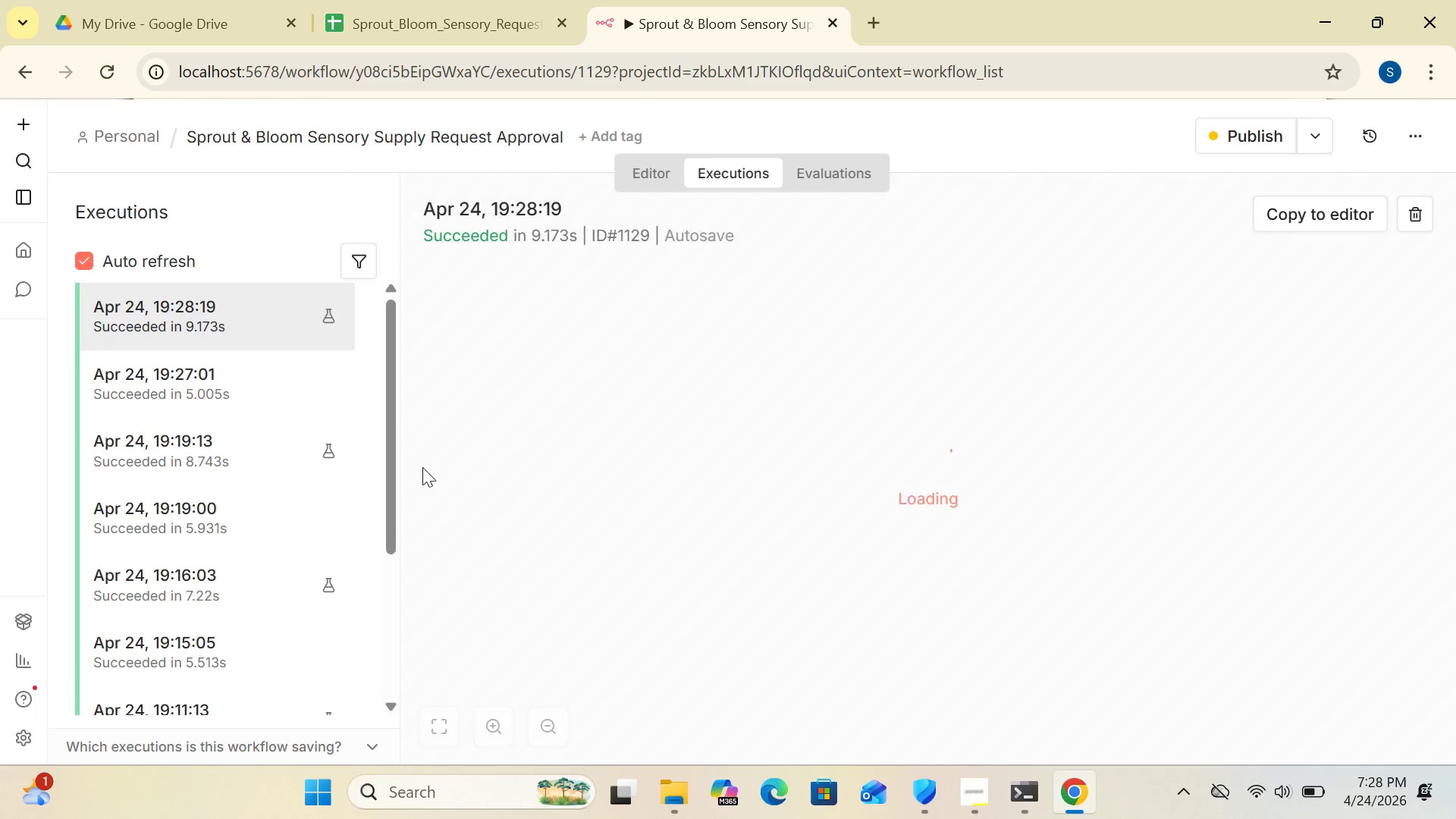 
left_click_drag(start_coordinate=[391, 465], to_coordinate=[391, 435])
 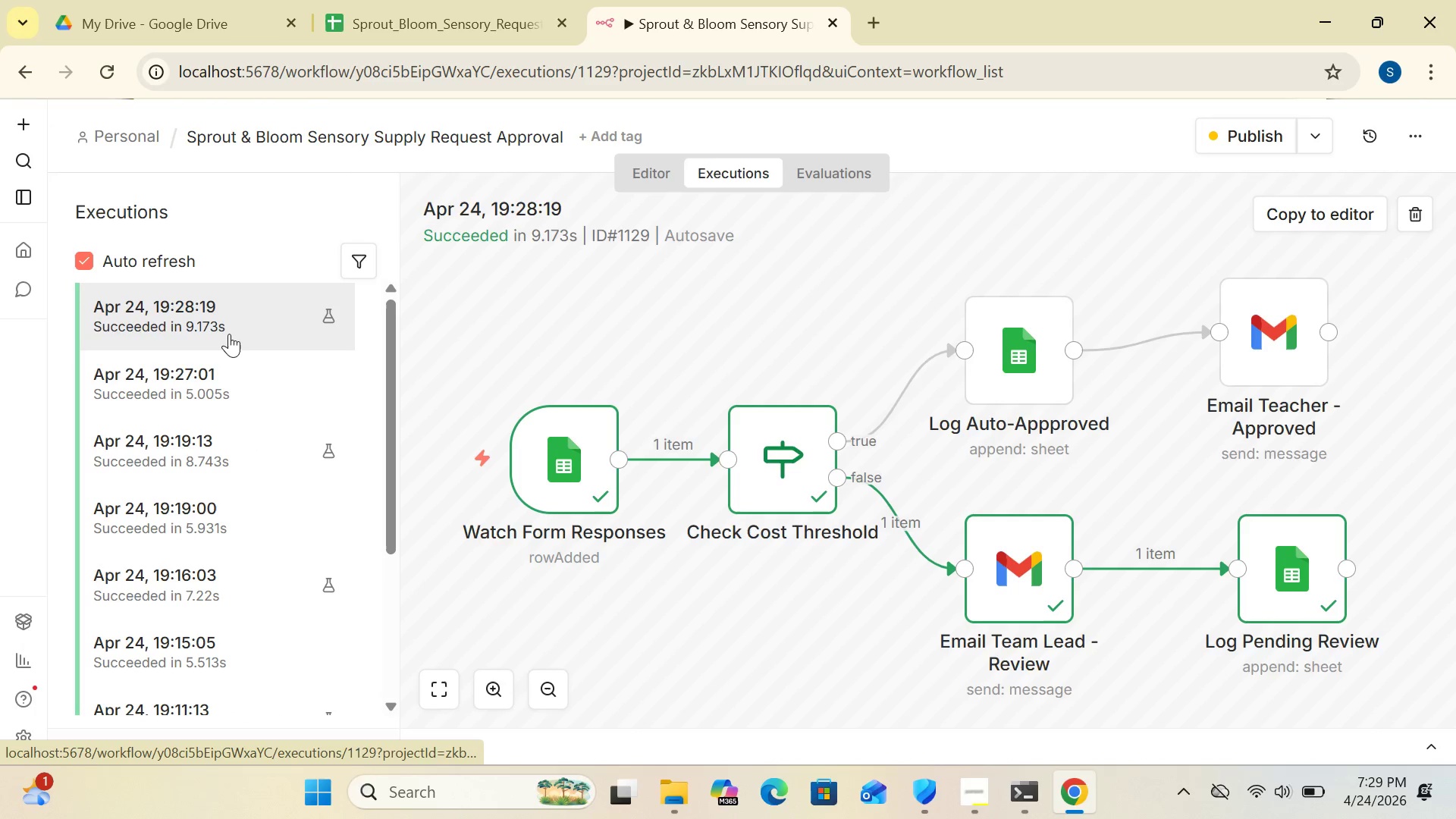 
left_click([229, 332])
 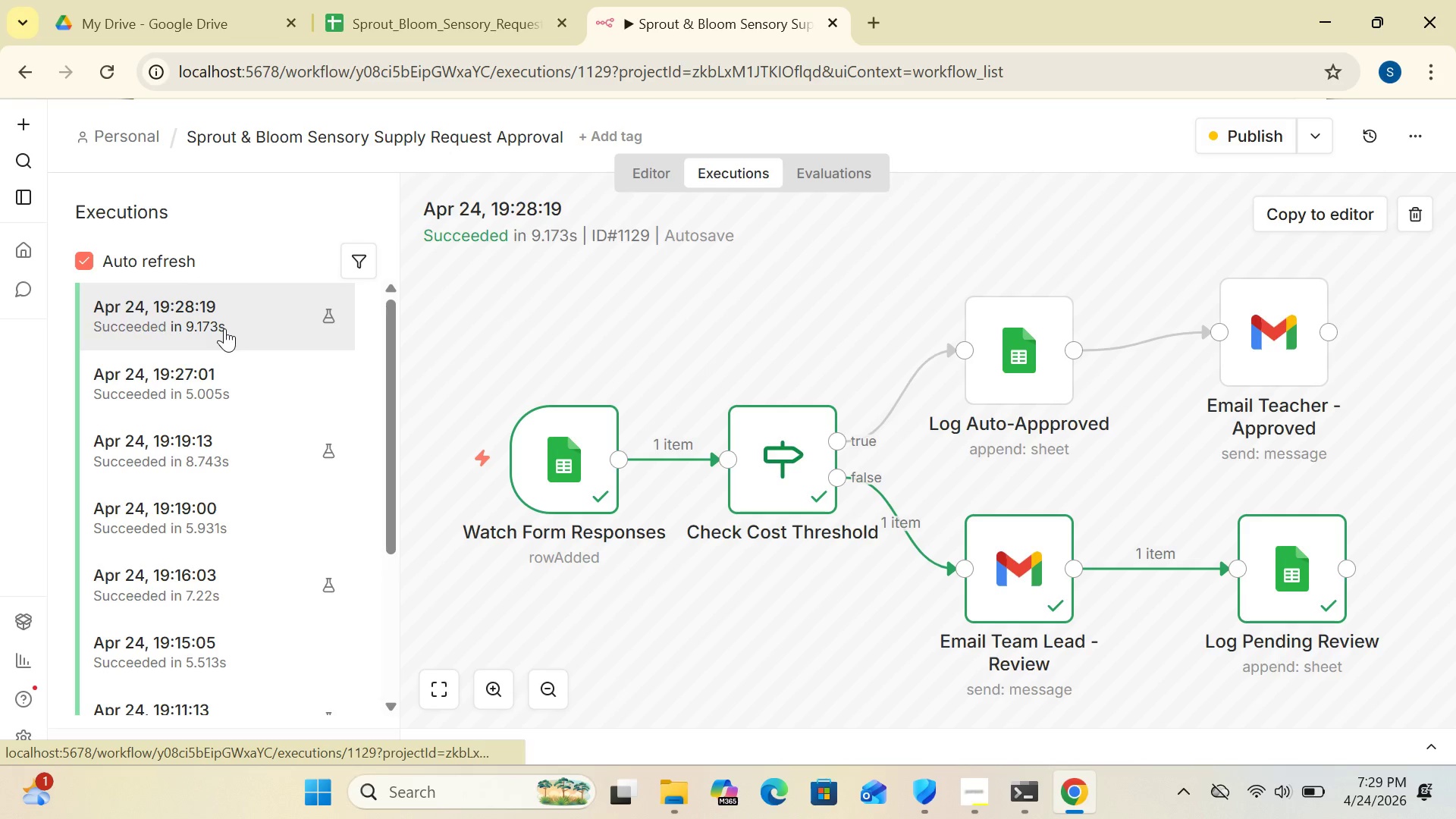 
double_click([224, 328])
 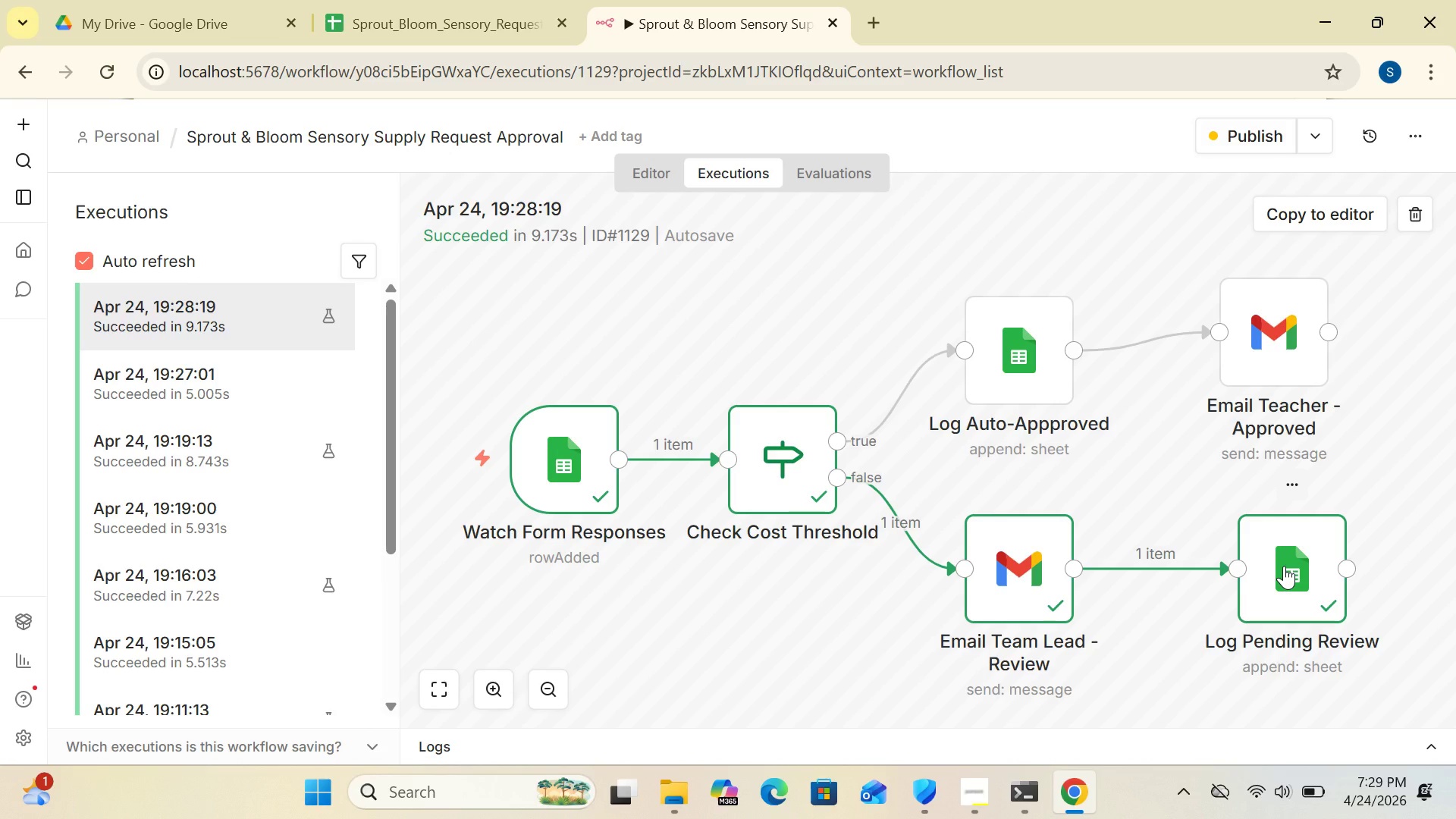 
left_click([1284, 566])
 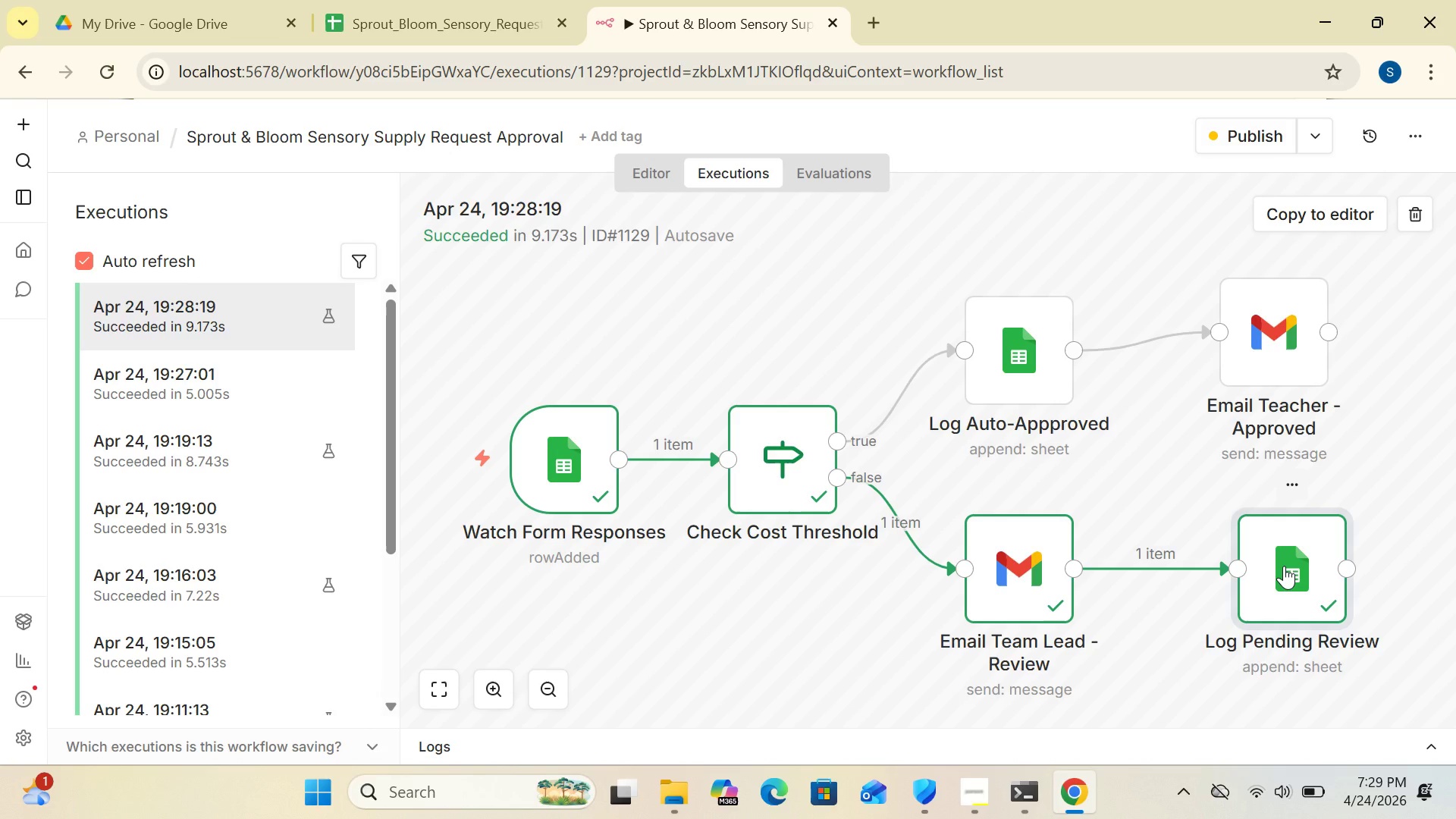 
double_click([1284, 566])
 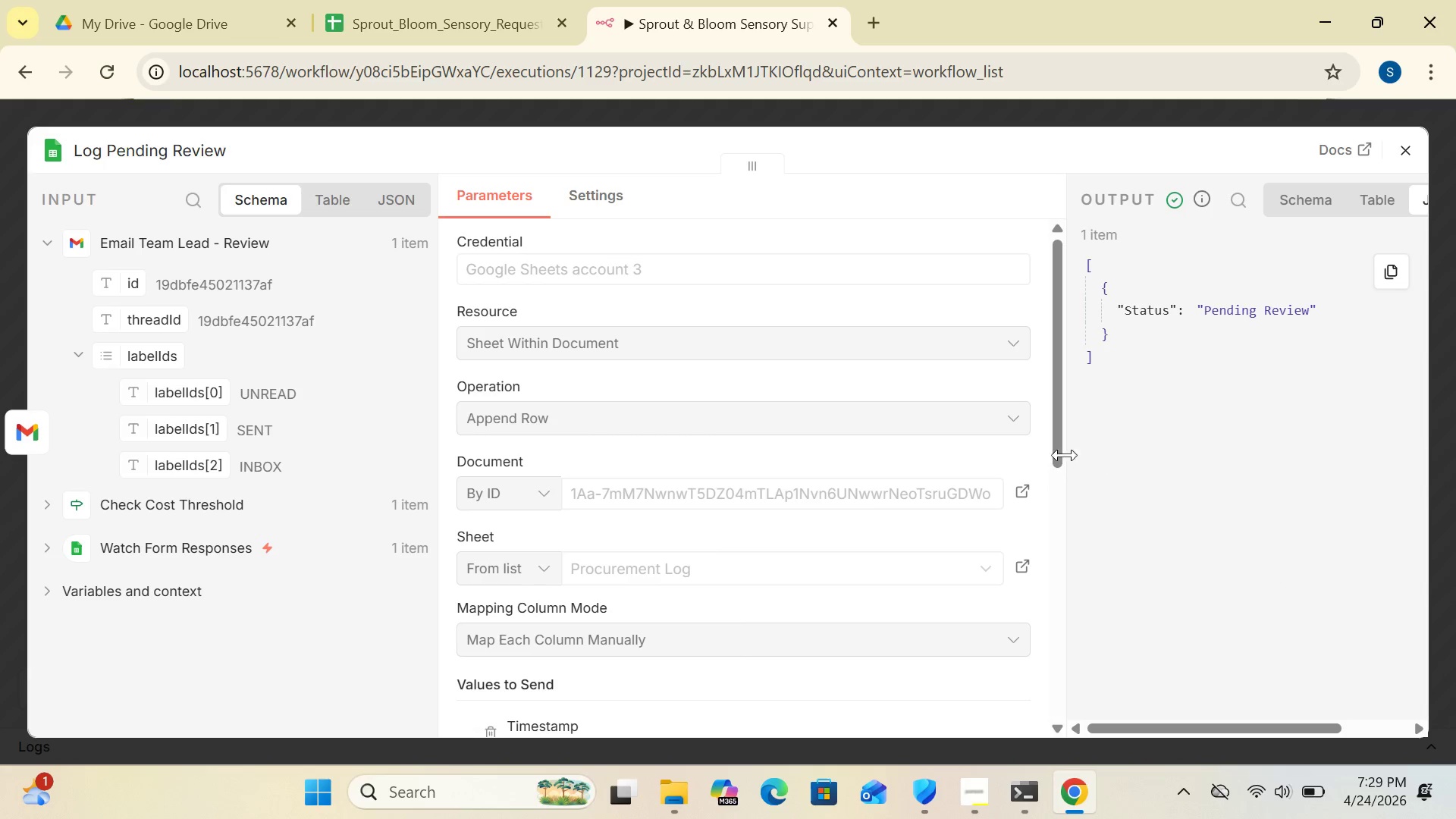 
left_click_drag(start_coordinate=[1056, 450], to_coordinate=[1108, 623])
 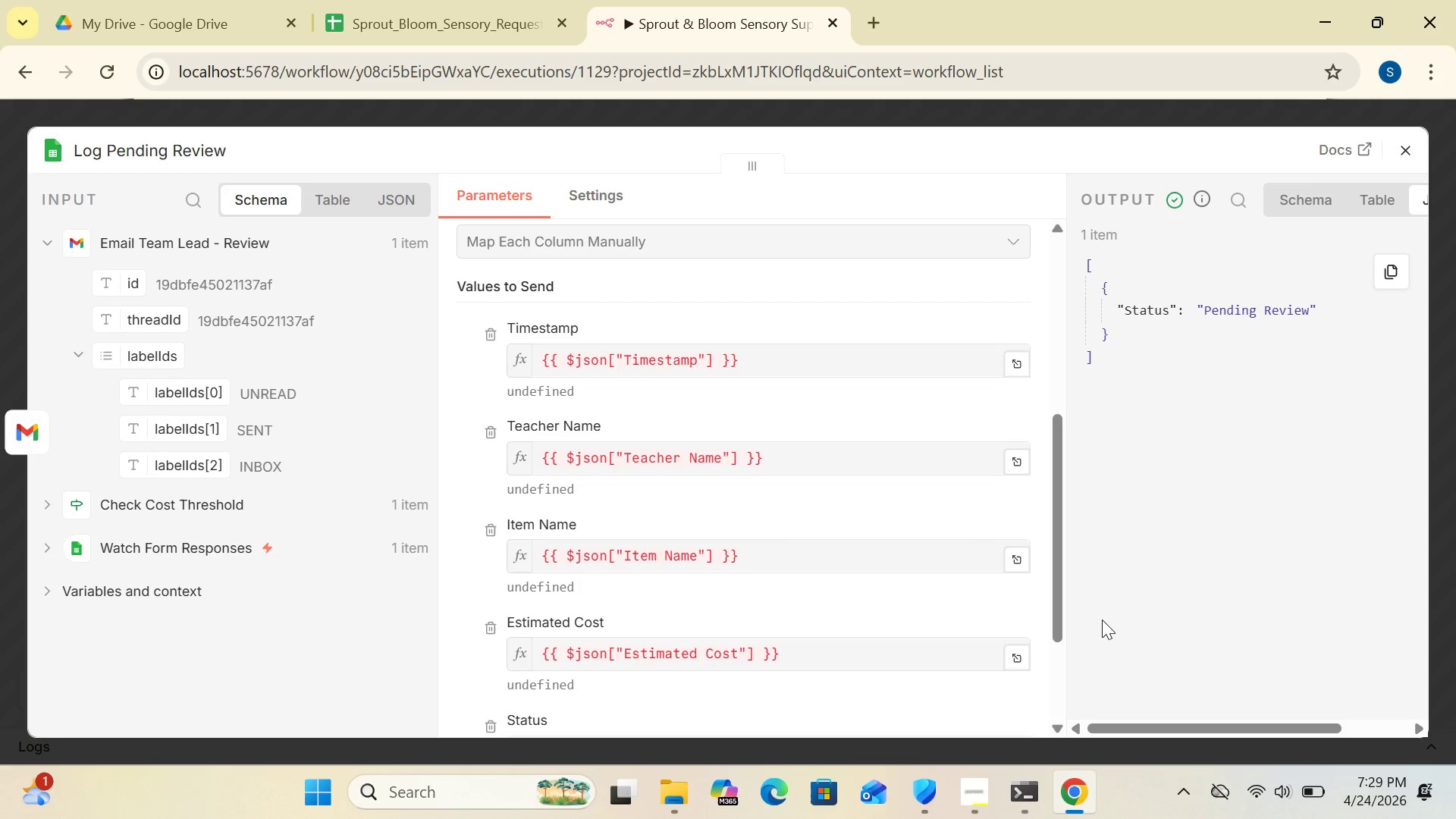 
wait(31.67)
 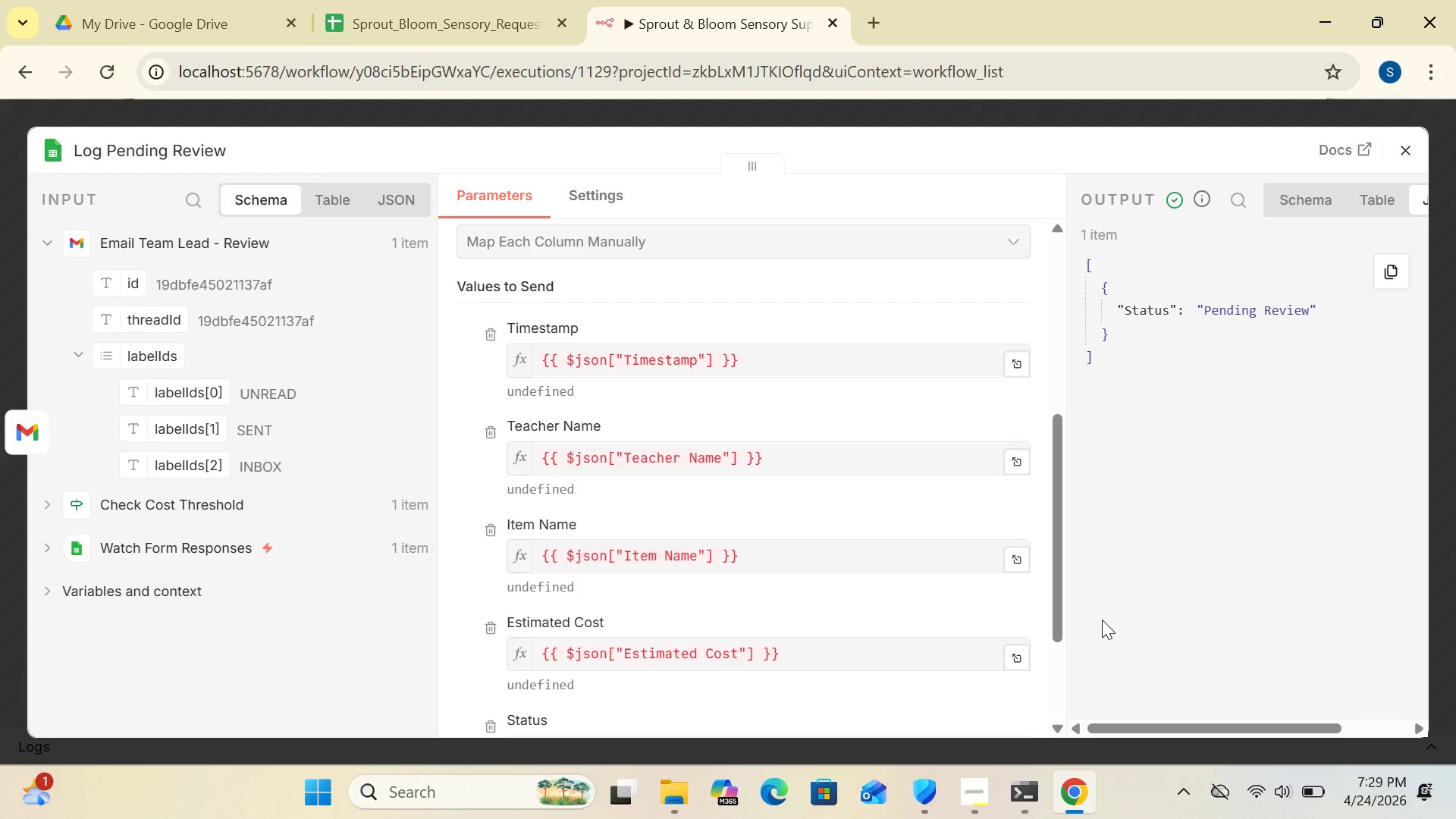 
left_click([1410, 147])
 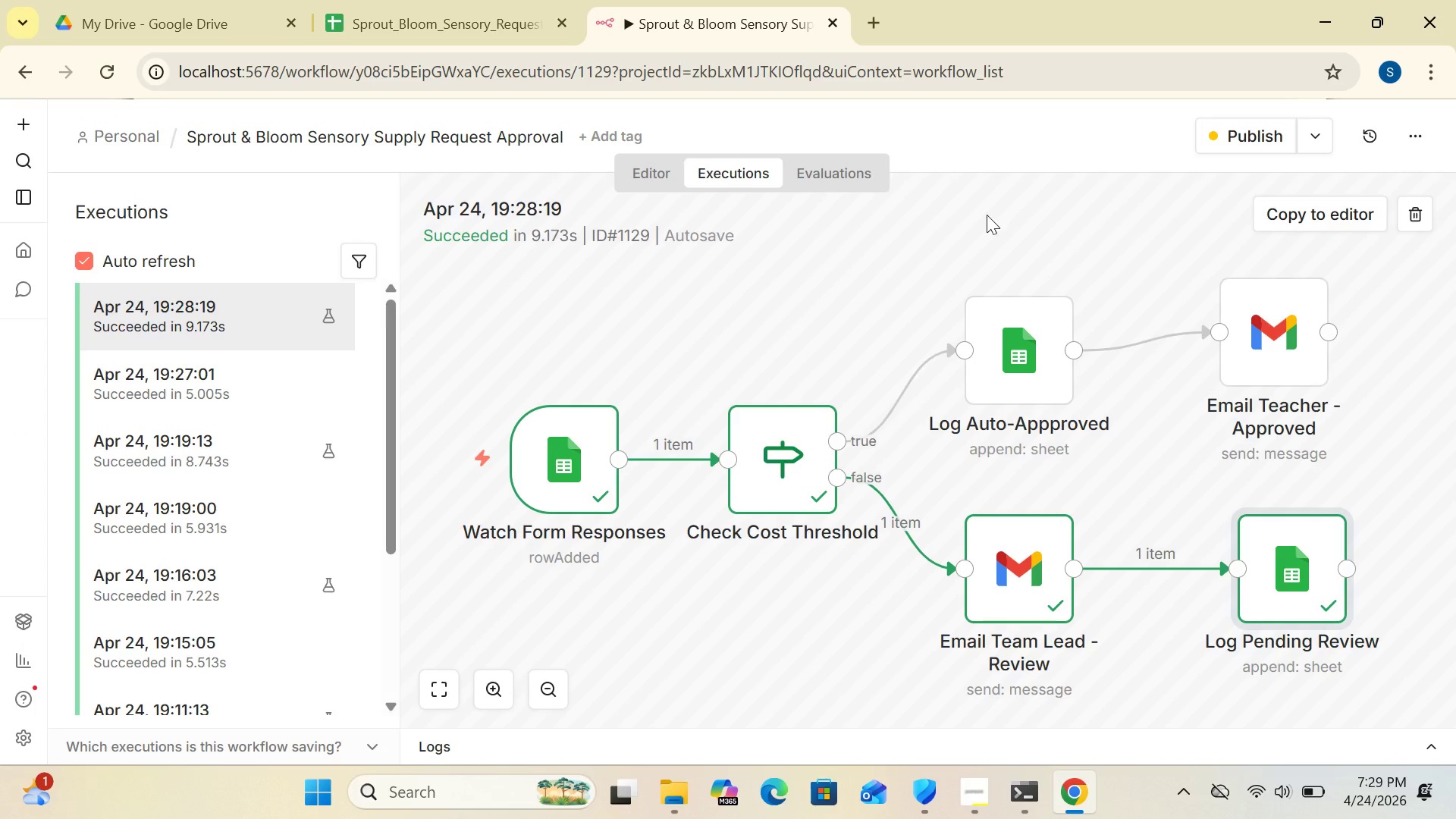 
wait(6.58)
 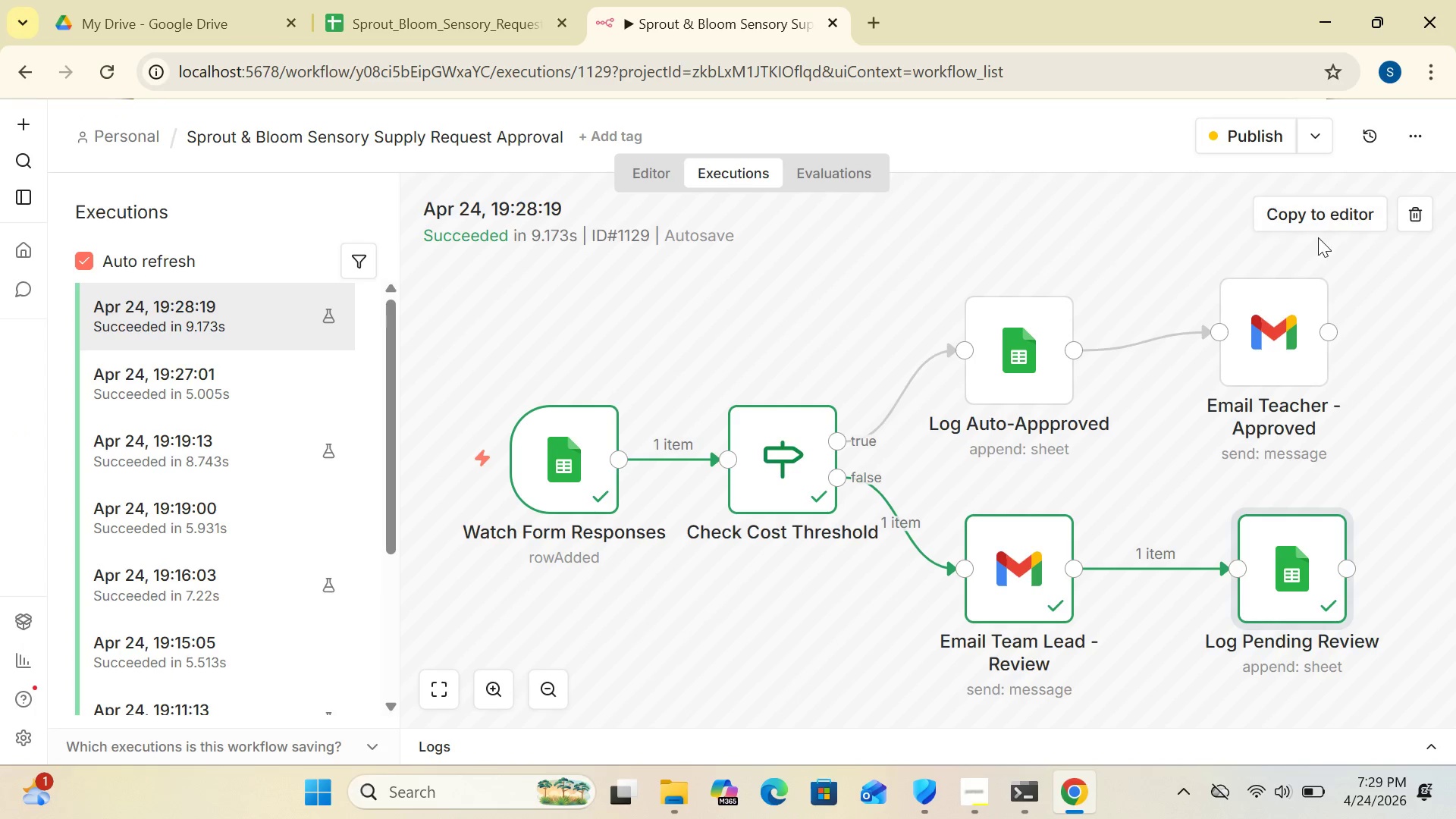 
left_click([652, 168])
 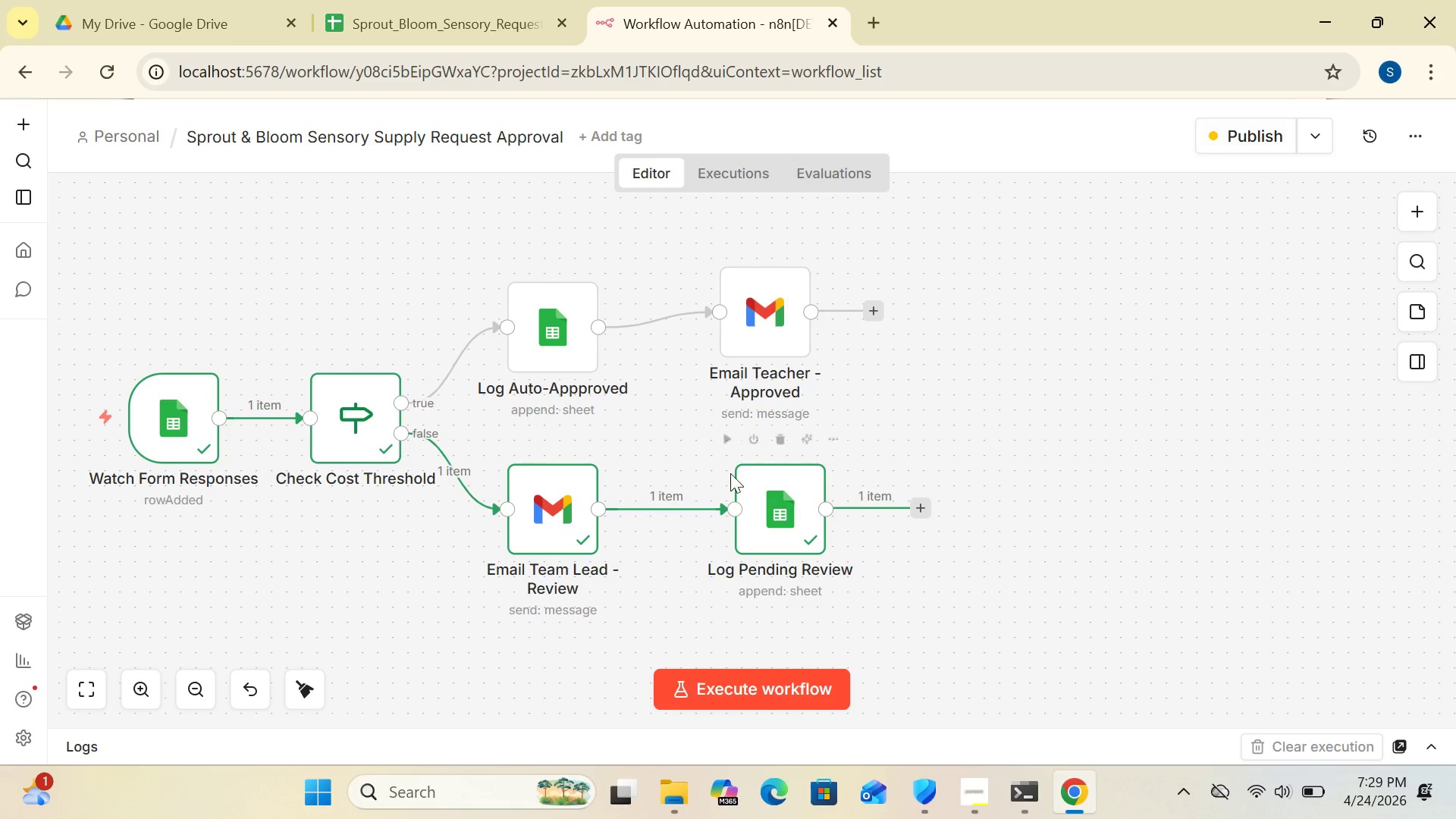 
wait(7.12)
 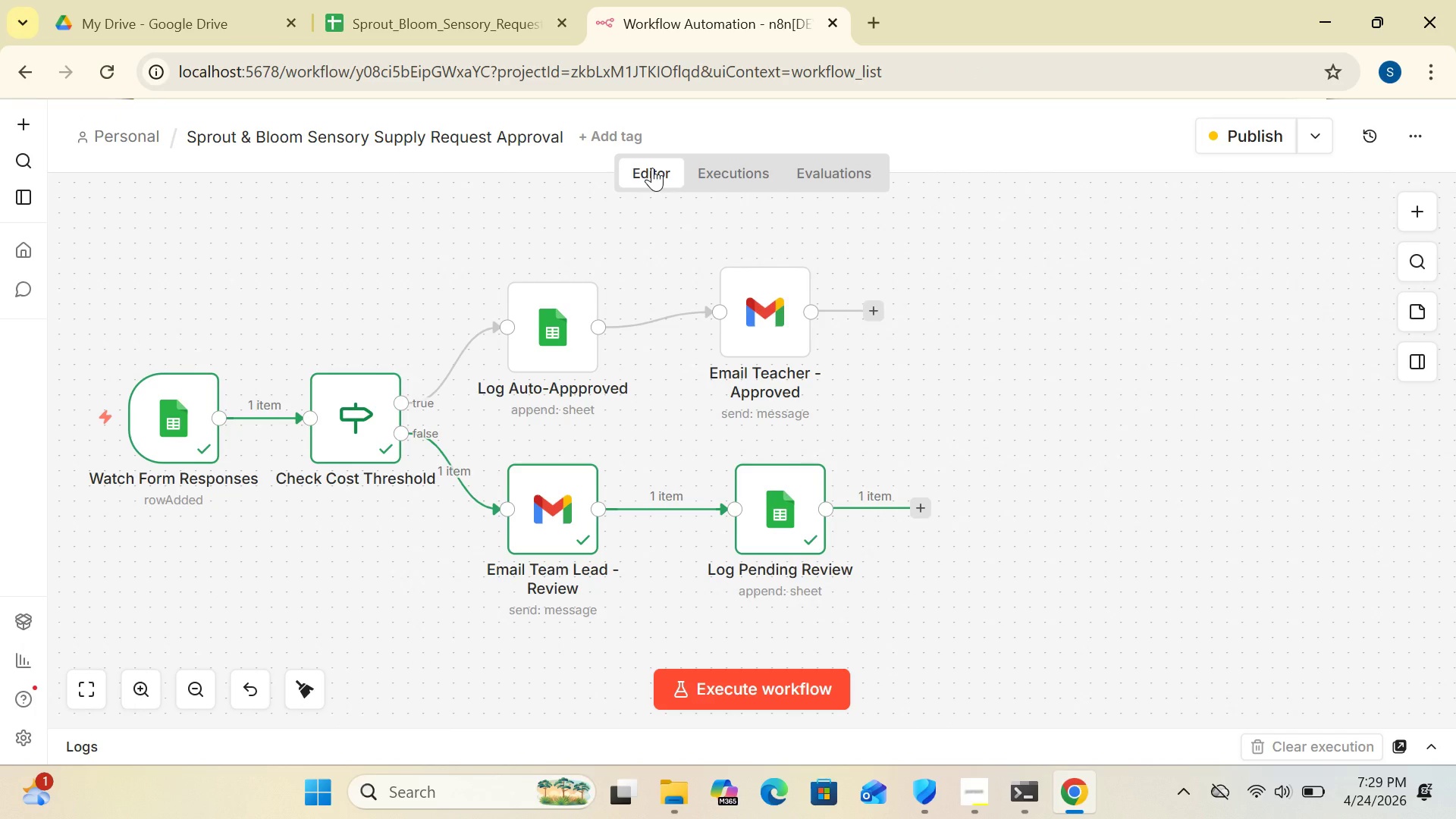 
double_click([789, 529])
 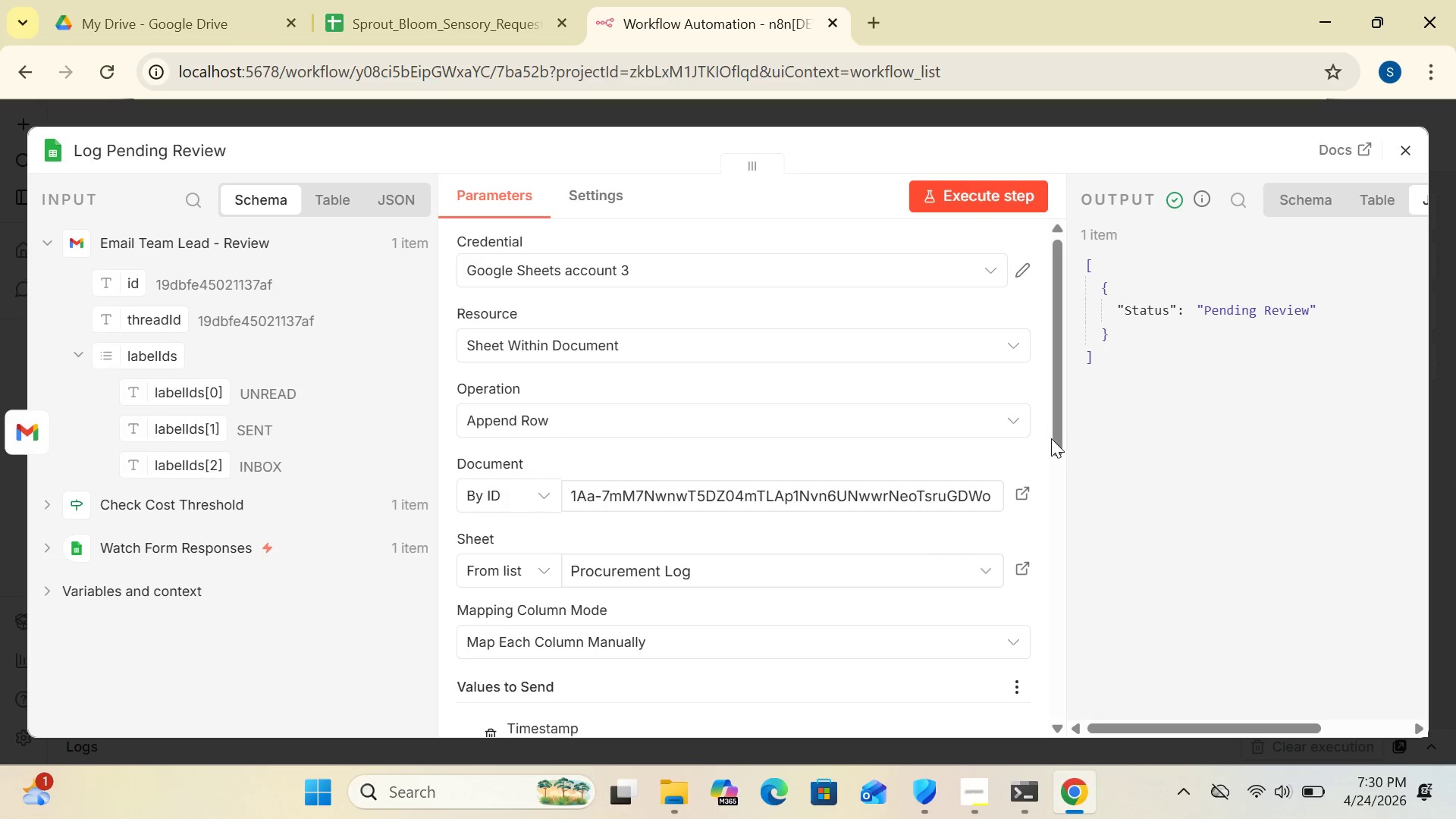 
left_click_drag(start_coordinate=[1054, 438], to_coordinate=[1043, 570])
 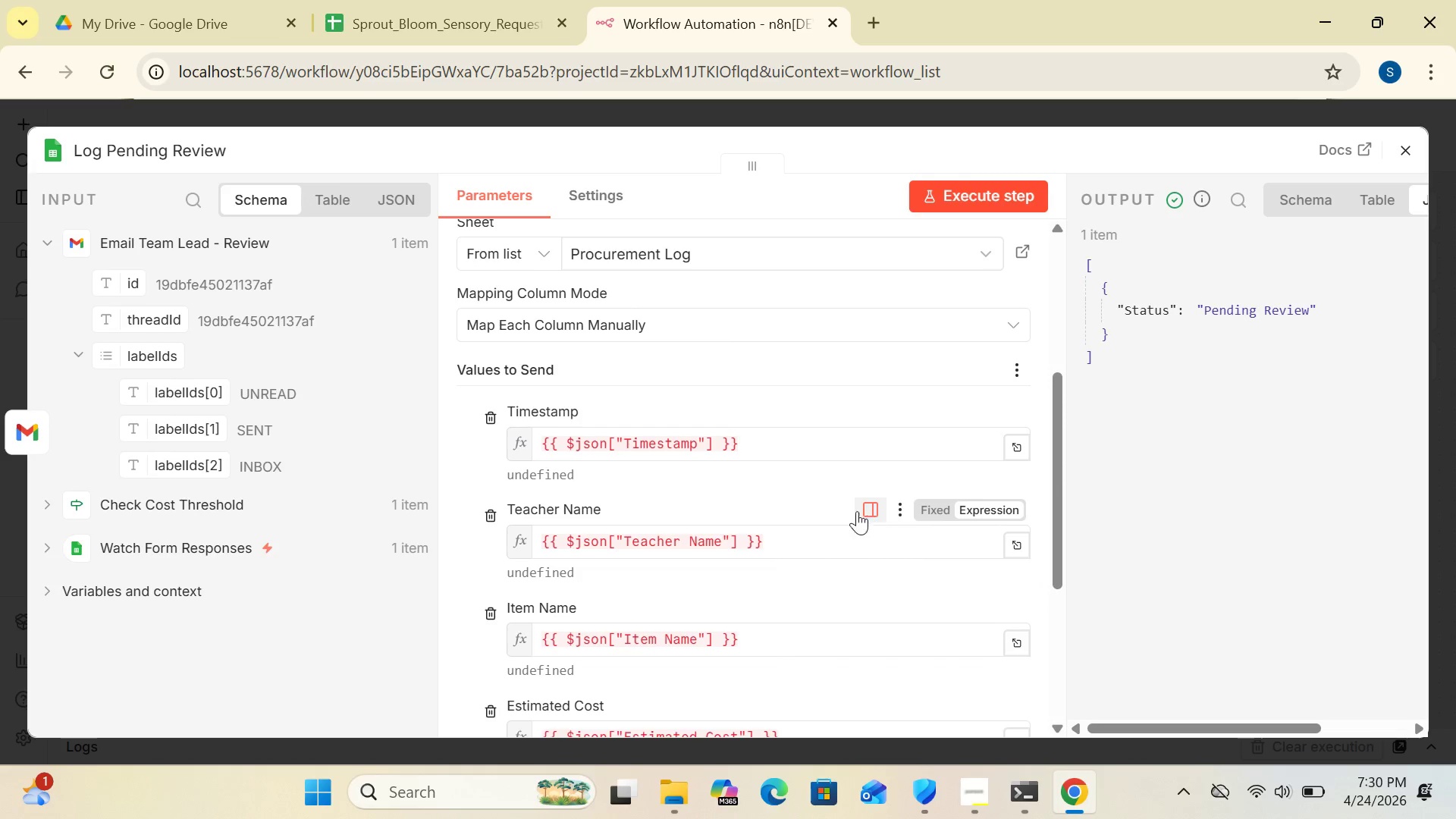 
wait(6.42)
 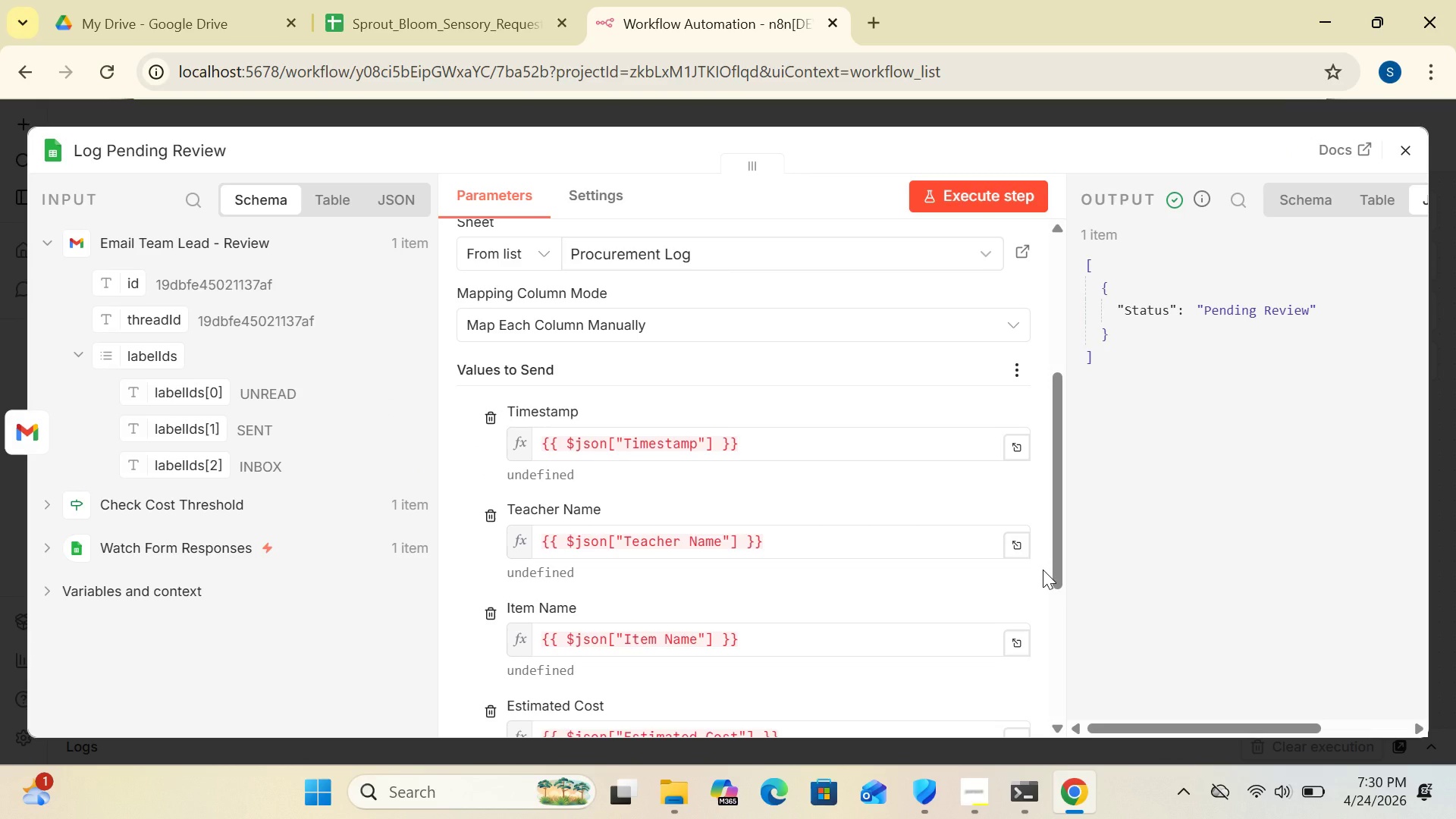 
left_click([767, 441])
 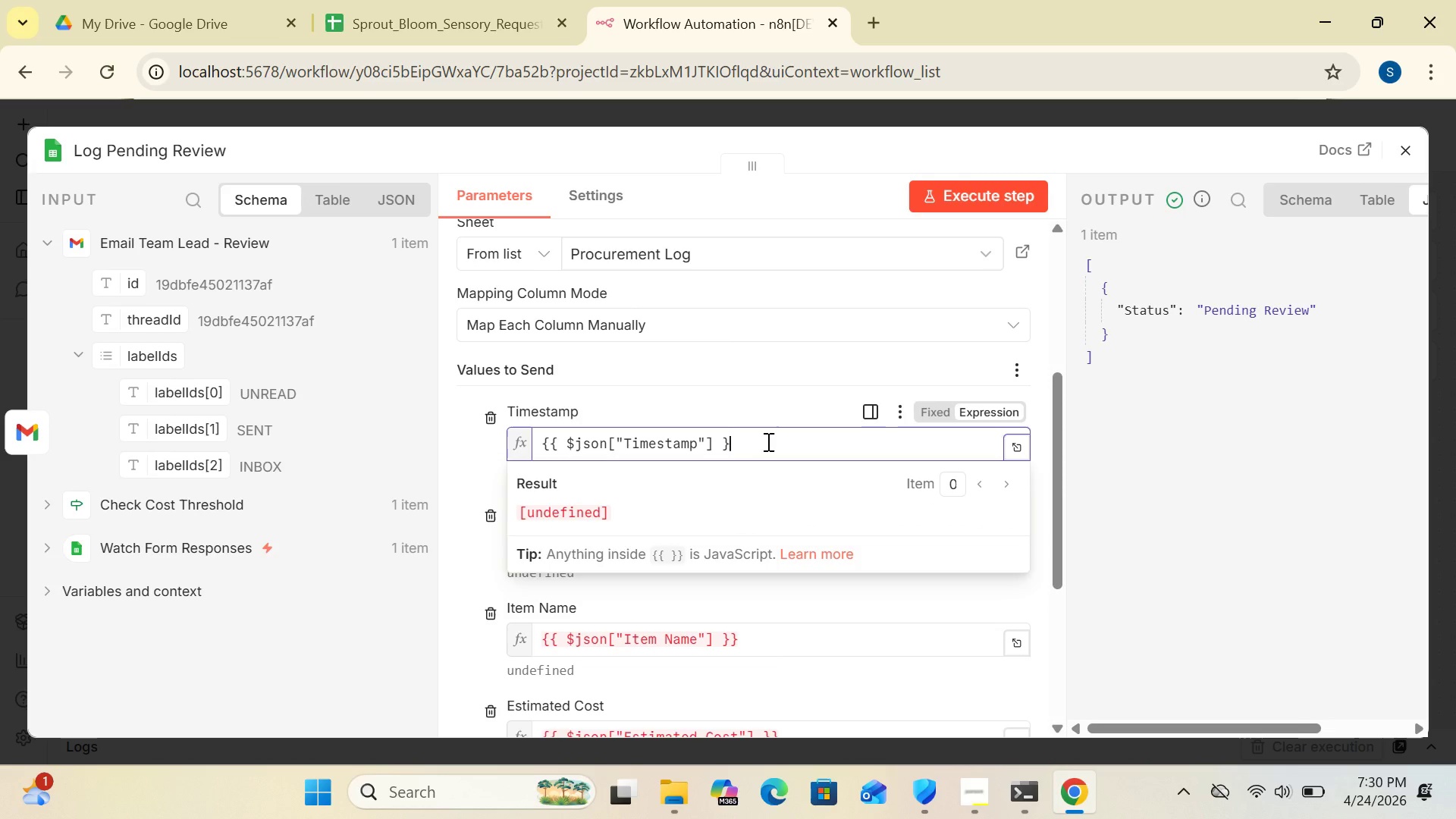 
hold_key(key=Backspace, duration=1.5)
 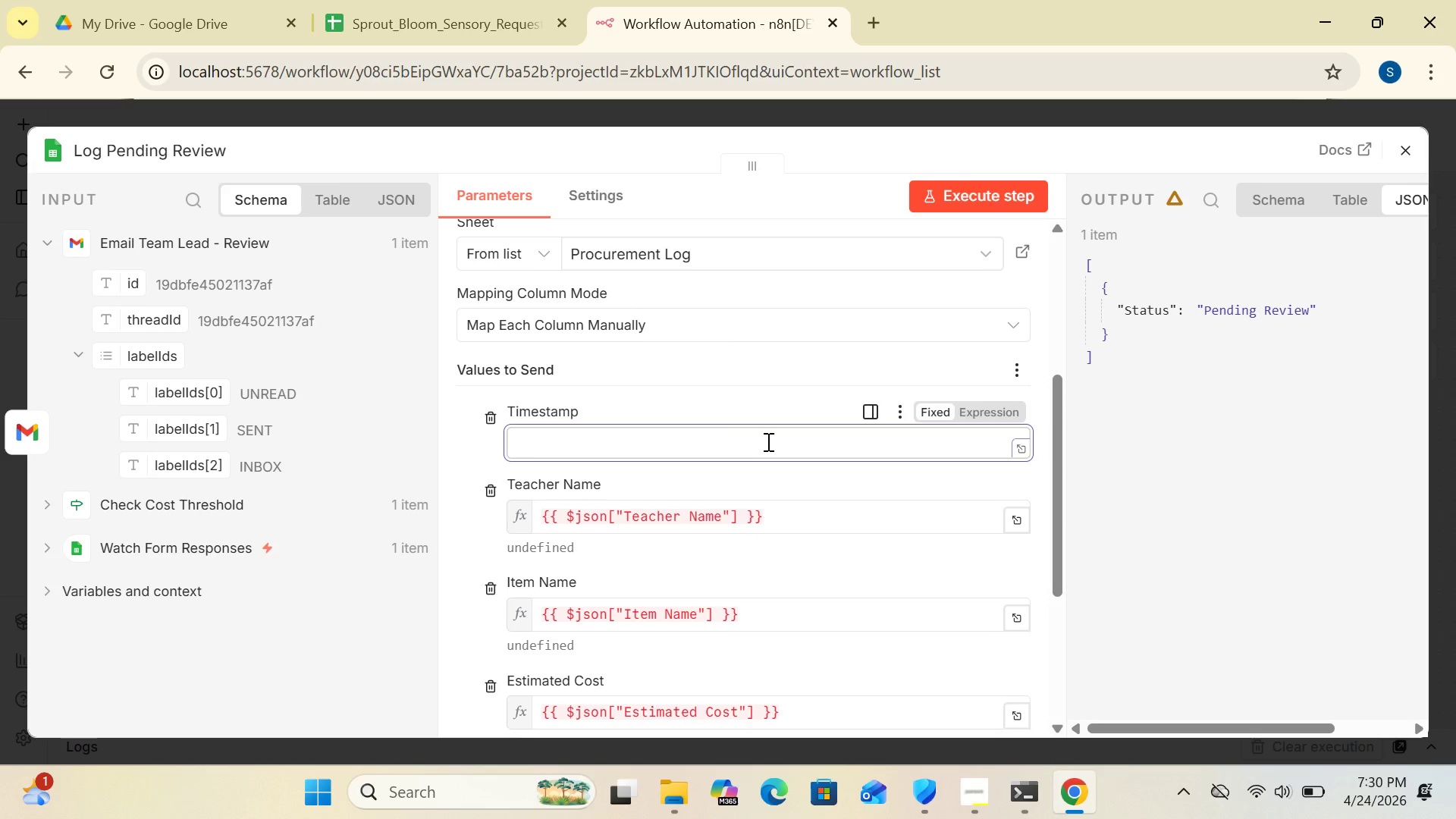 
key(Backspace)
 